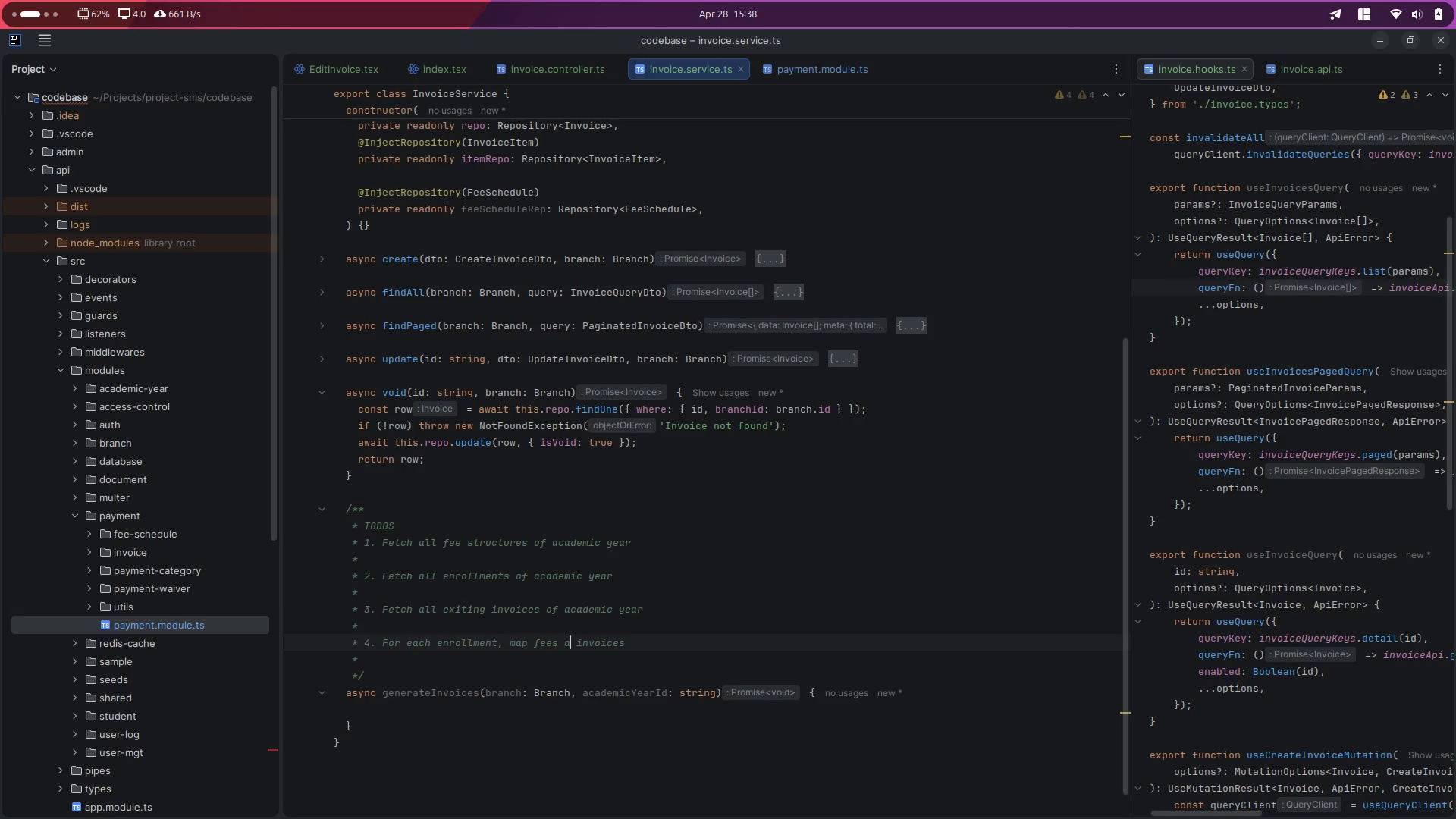 
key(Backspace)
 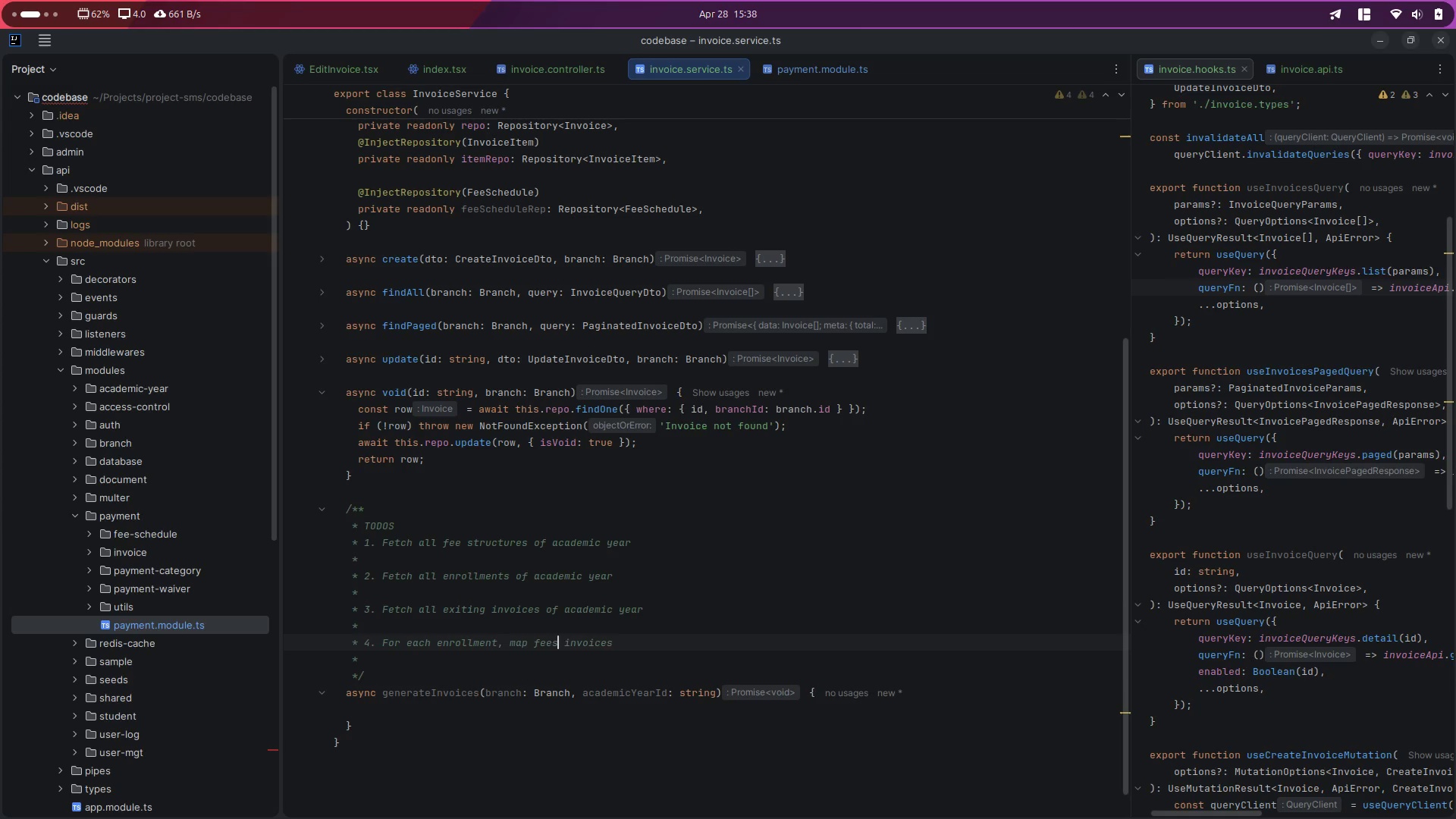 
key(Backspace)
 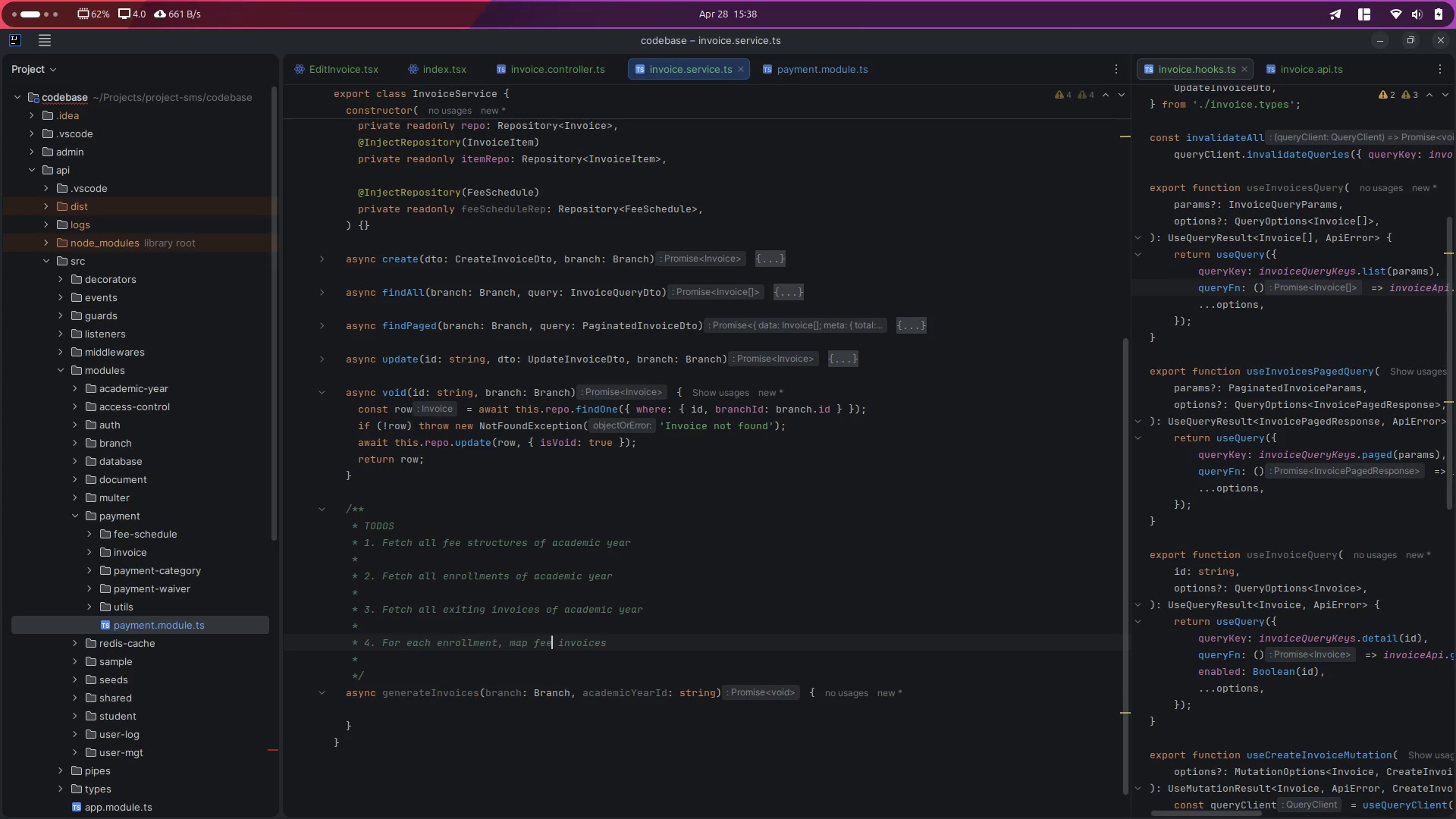 
key(Backspace)
 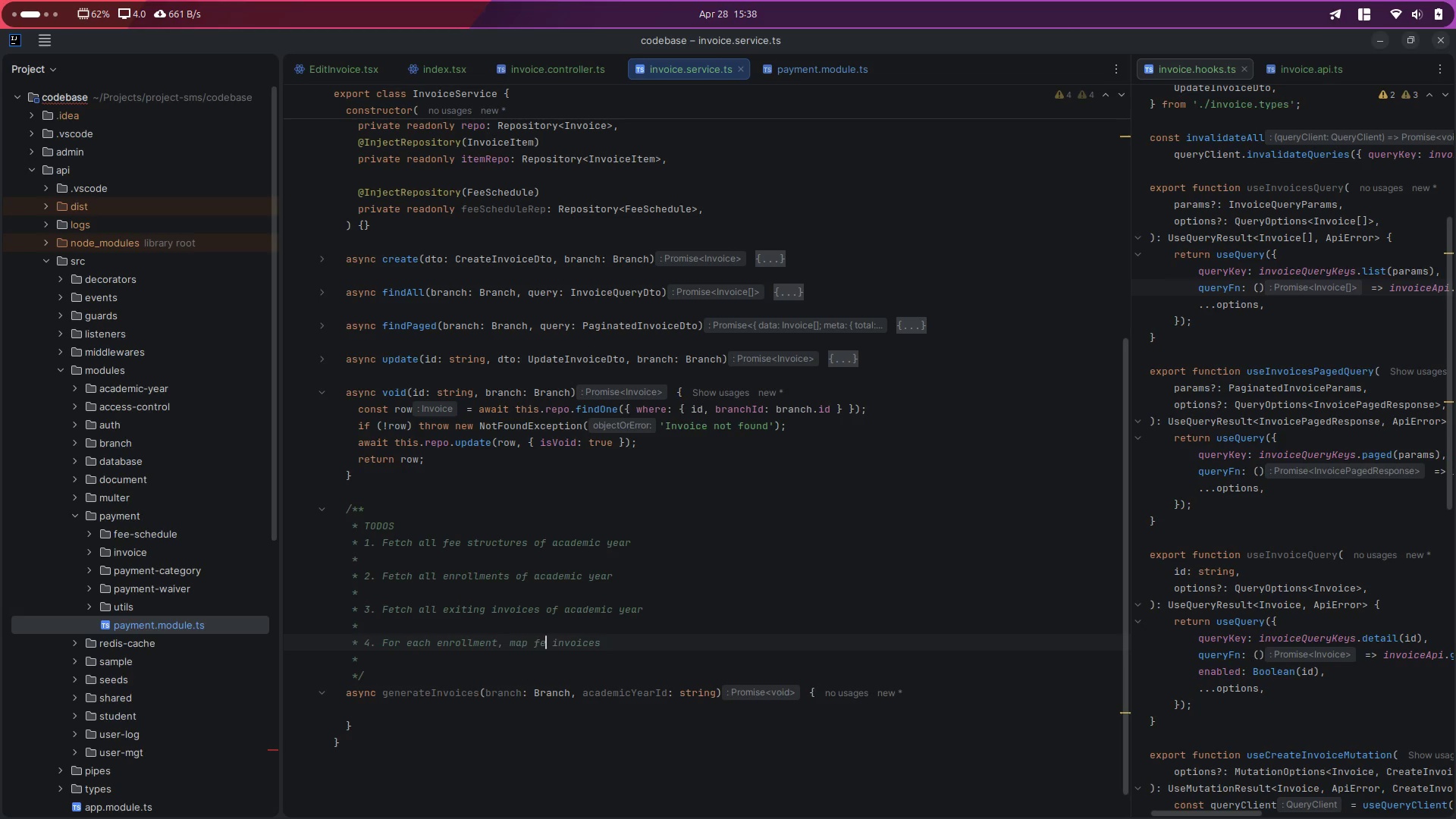 
key(Backspace)
 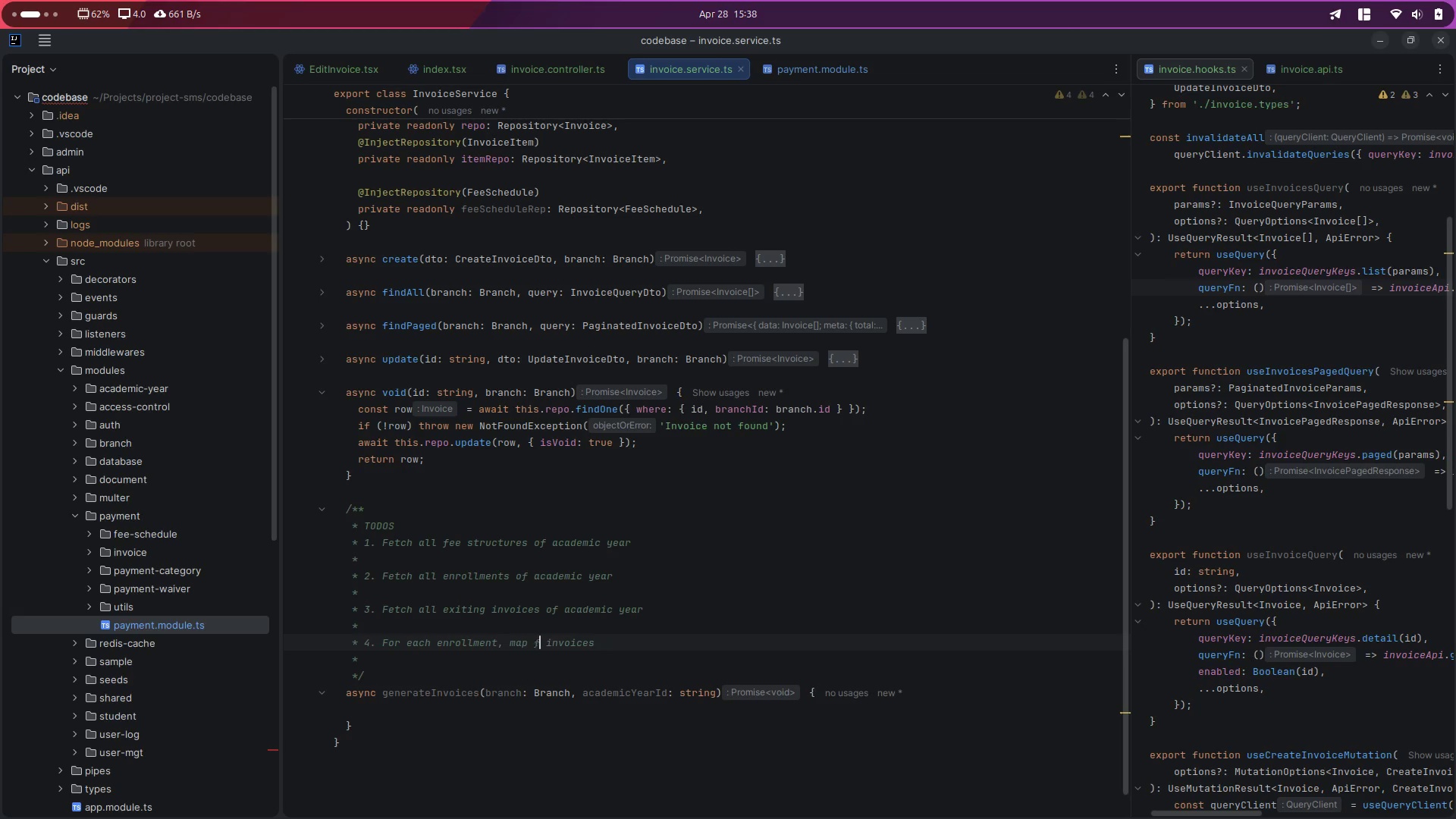 
key(Backspace)
 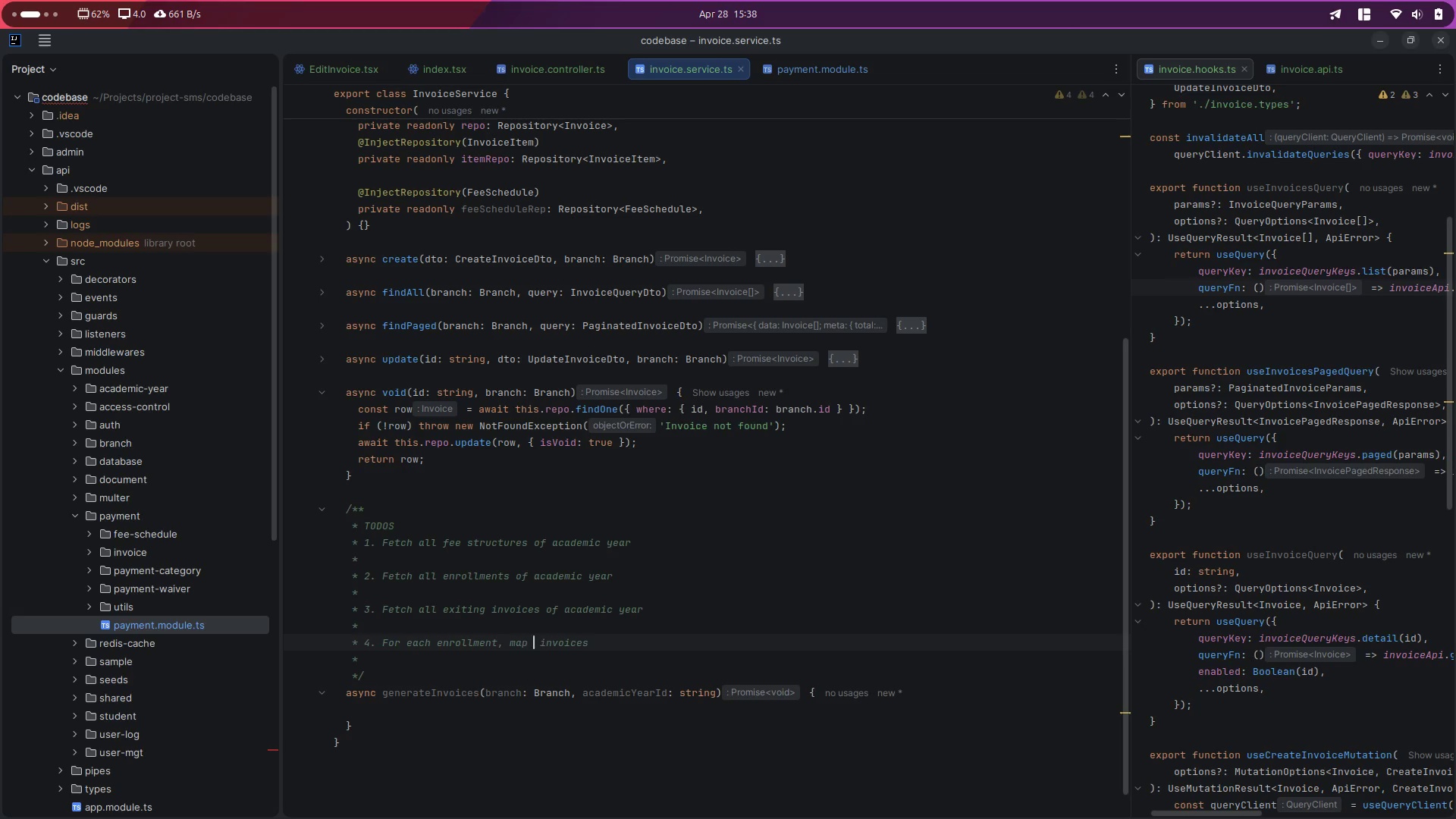 
key(ArrowRight)
 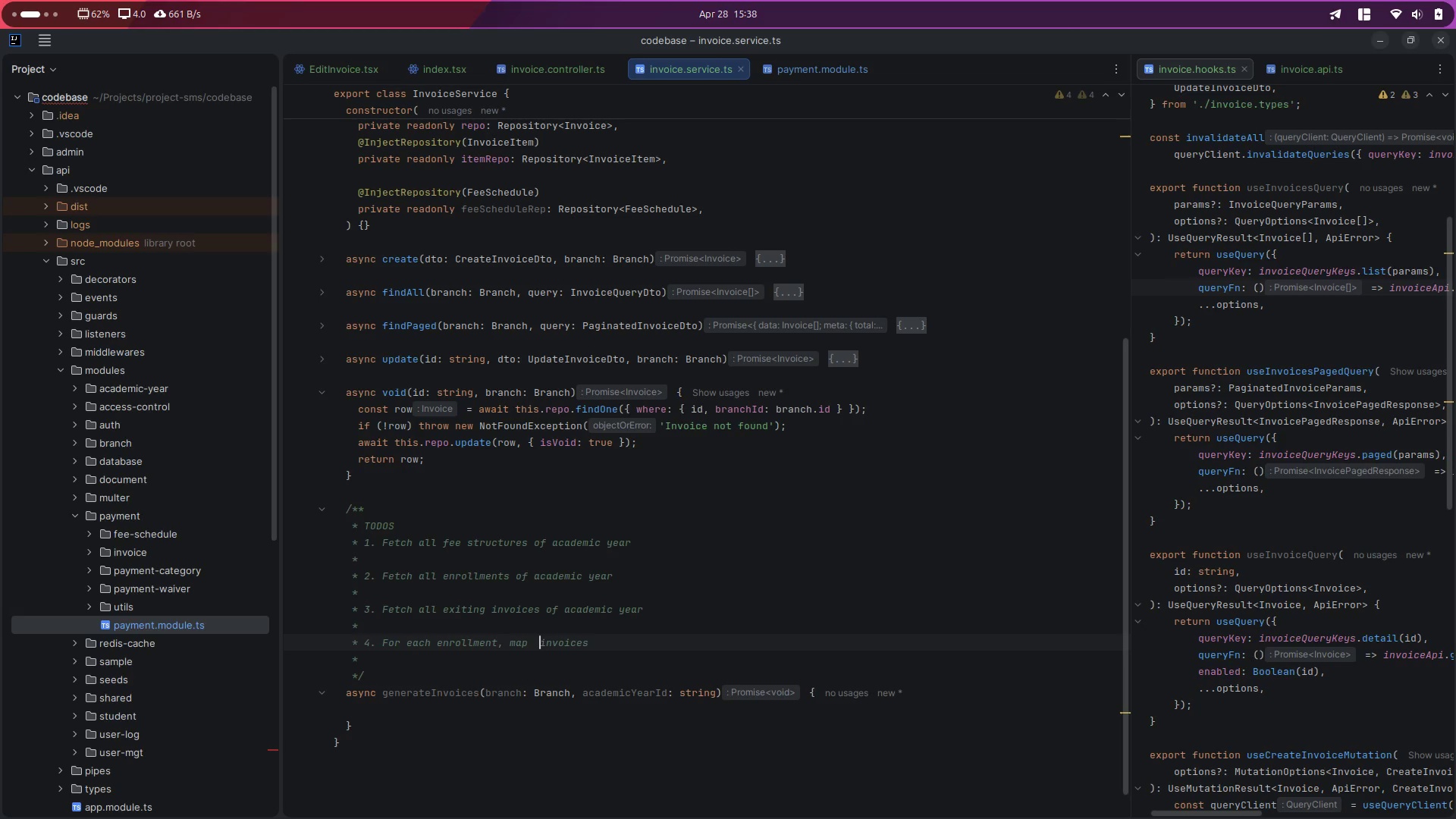 
key(Backspace)
 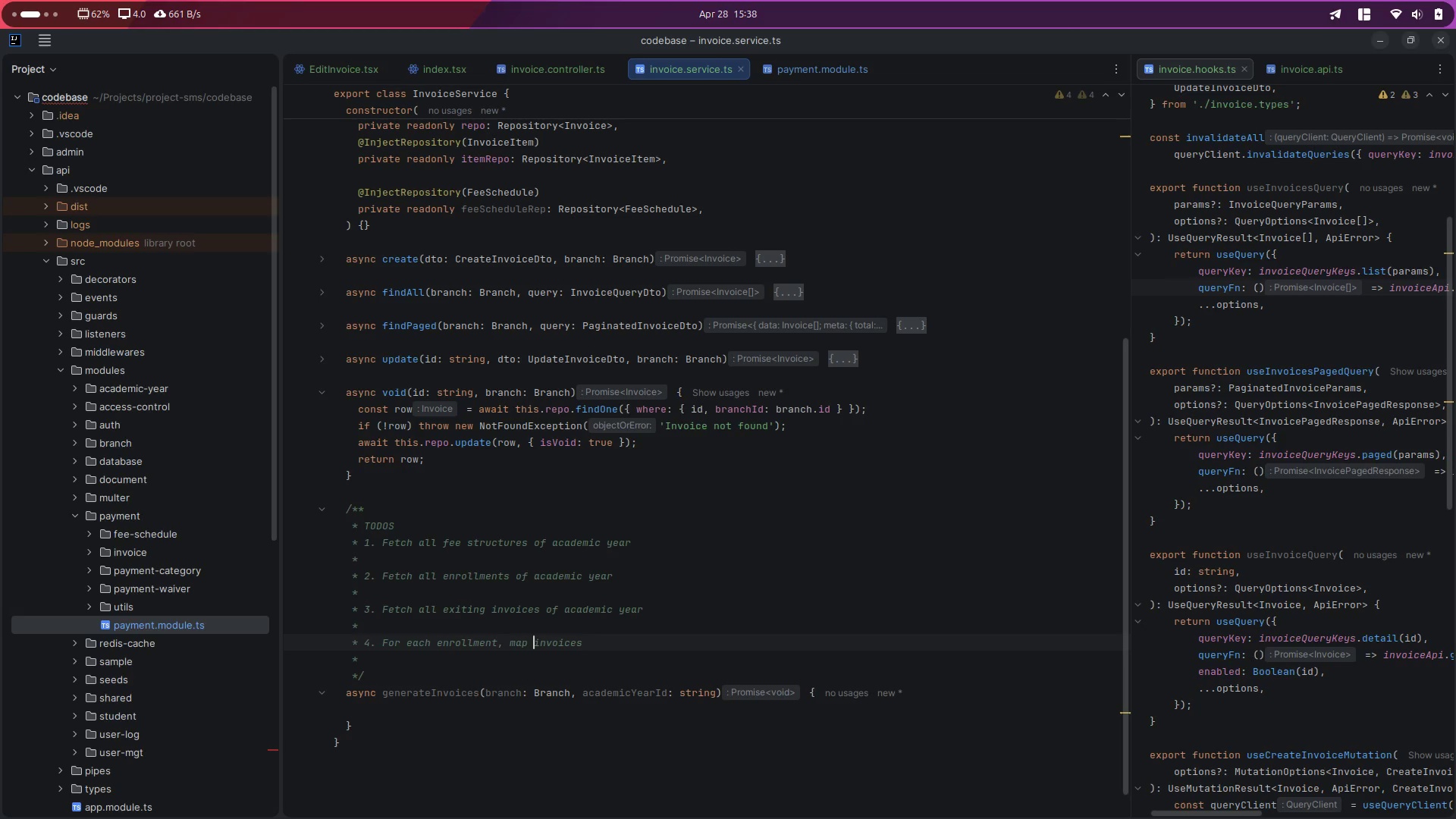 
key(ArrowRight)
 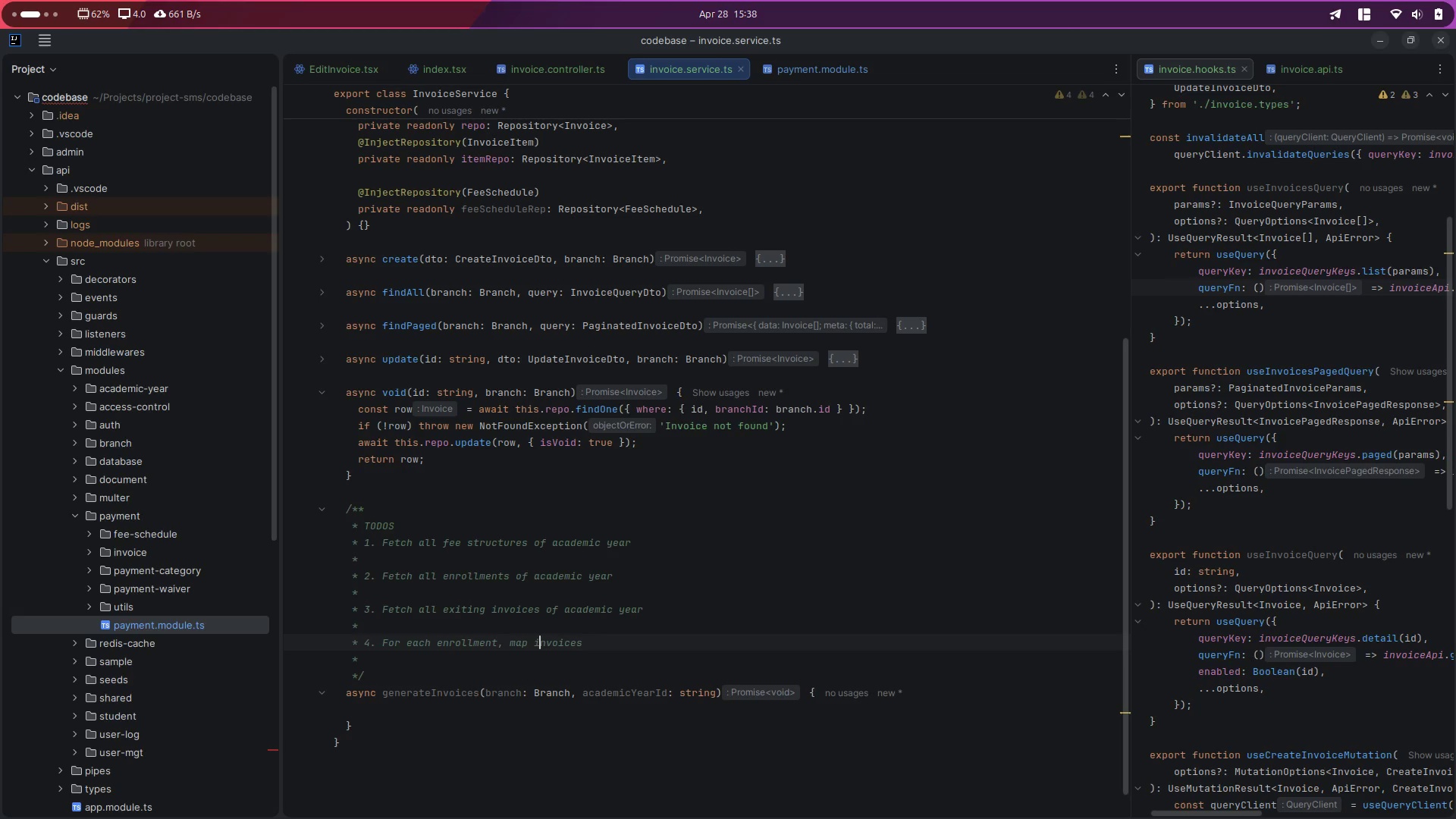 
key(ArrowRight)
 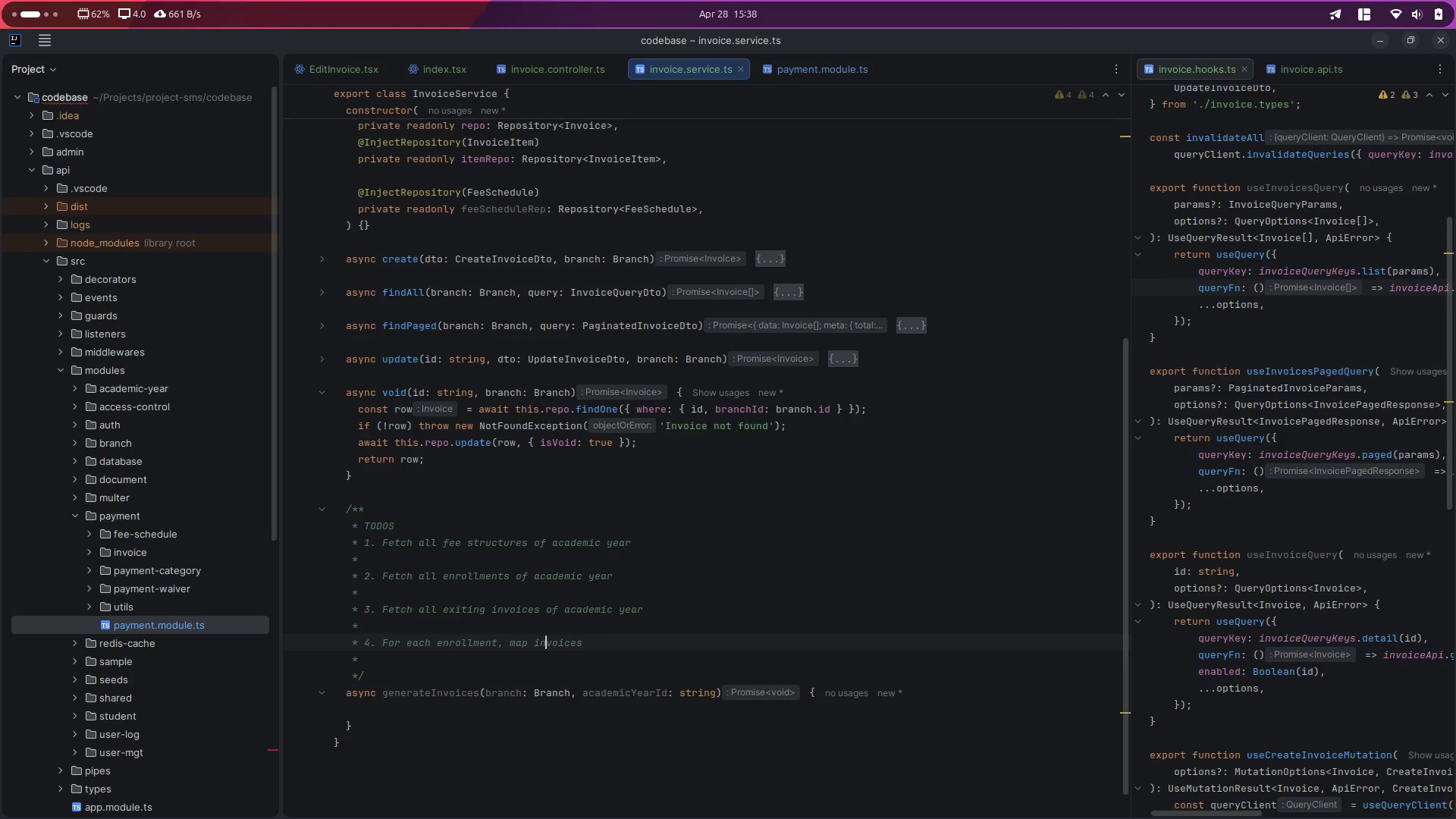 
key(ArrowRight)
 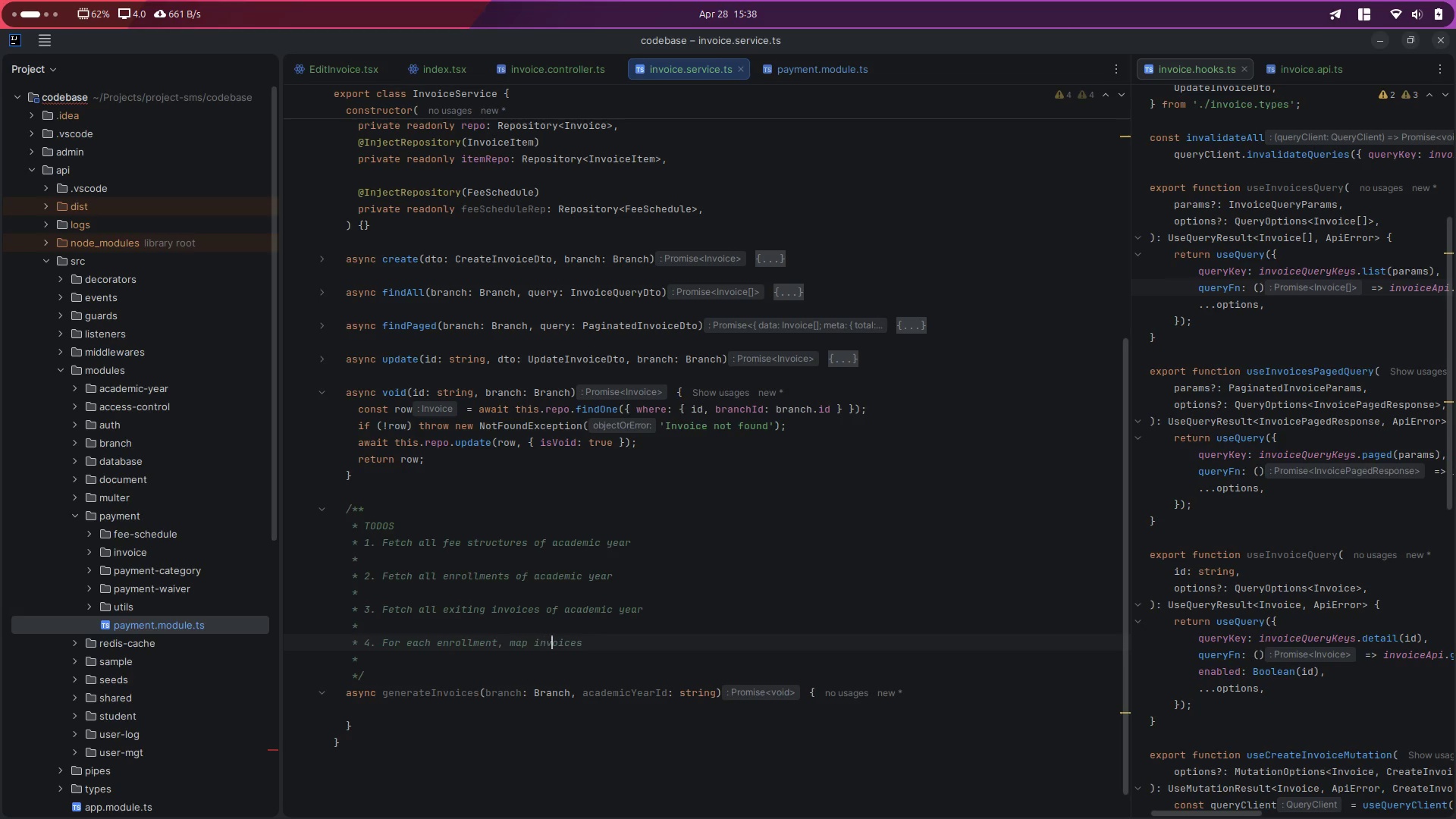 
key(ArrowRight)
 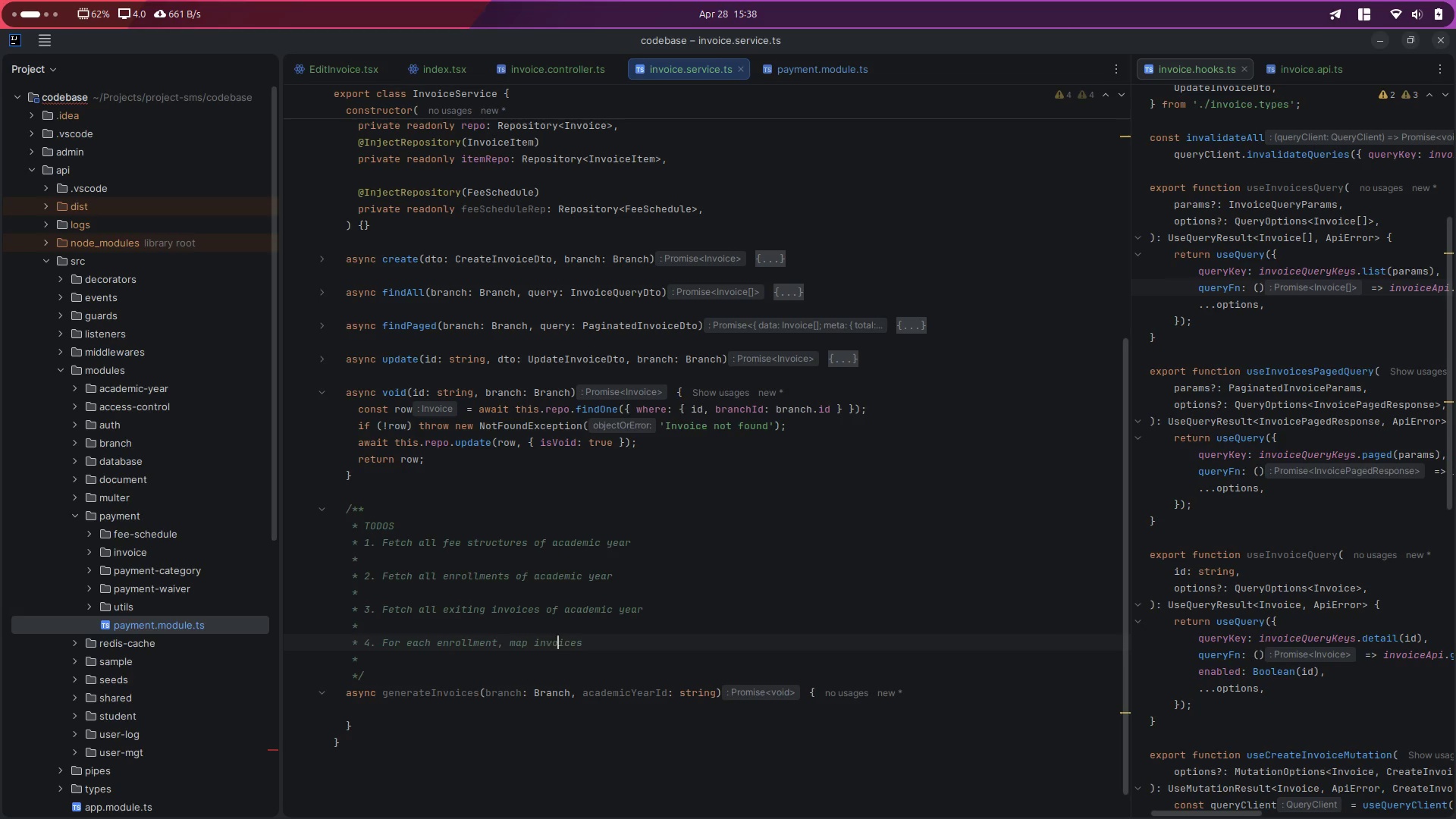 
key(ArrowRight)
 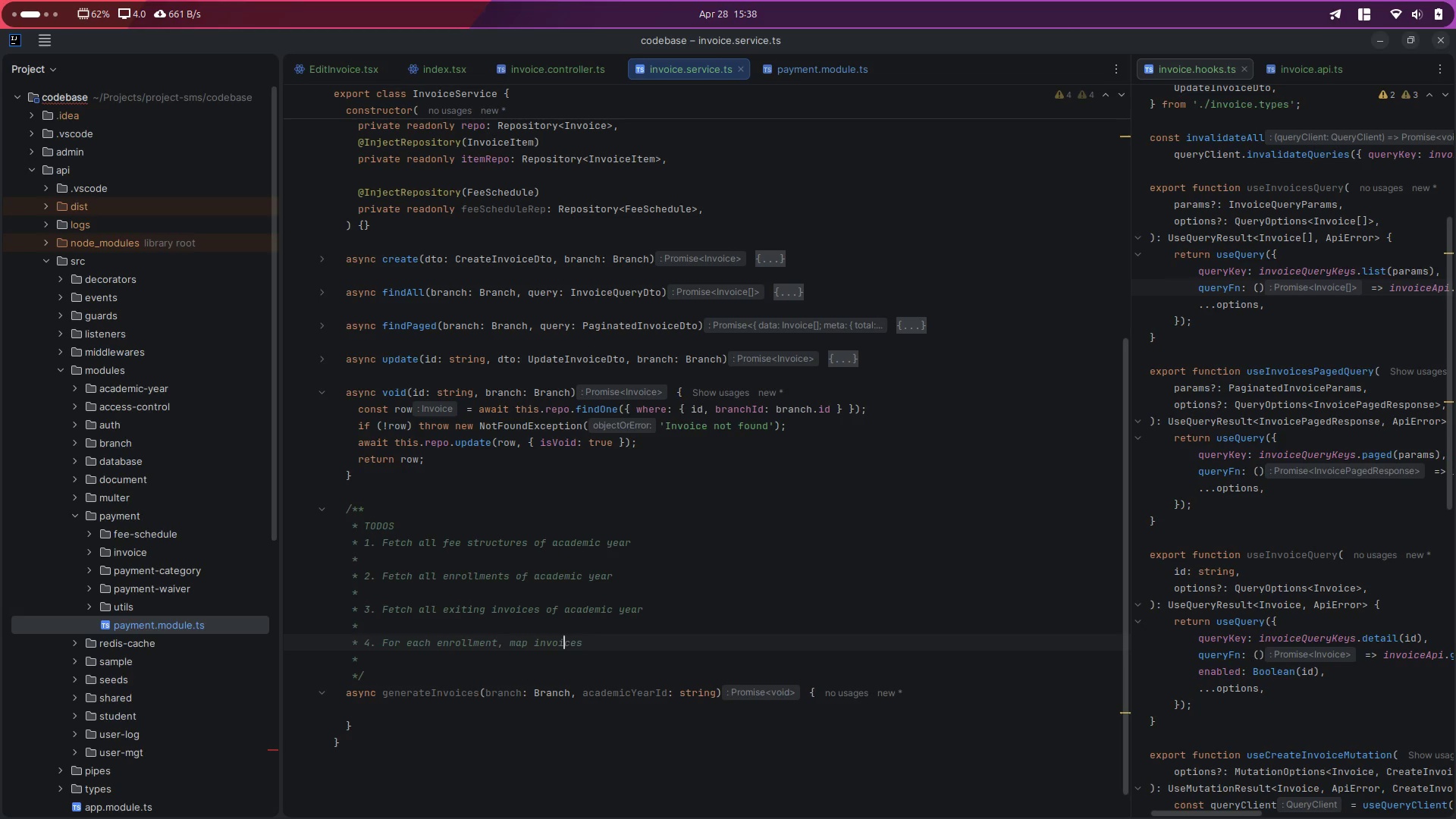 
key(ArrowRight)
 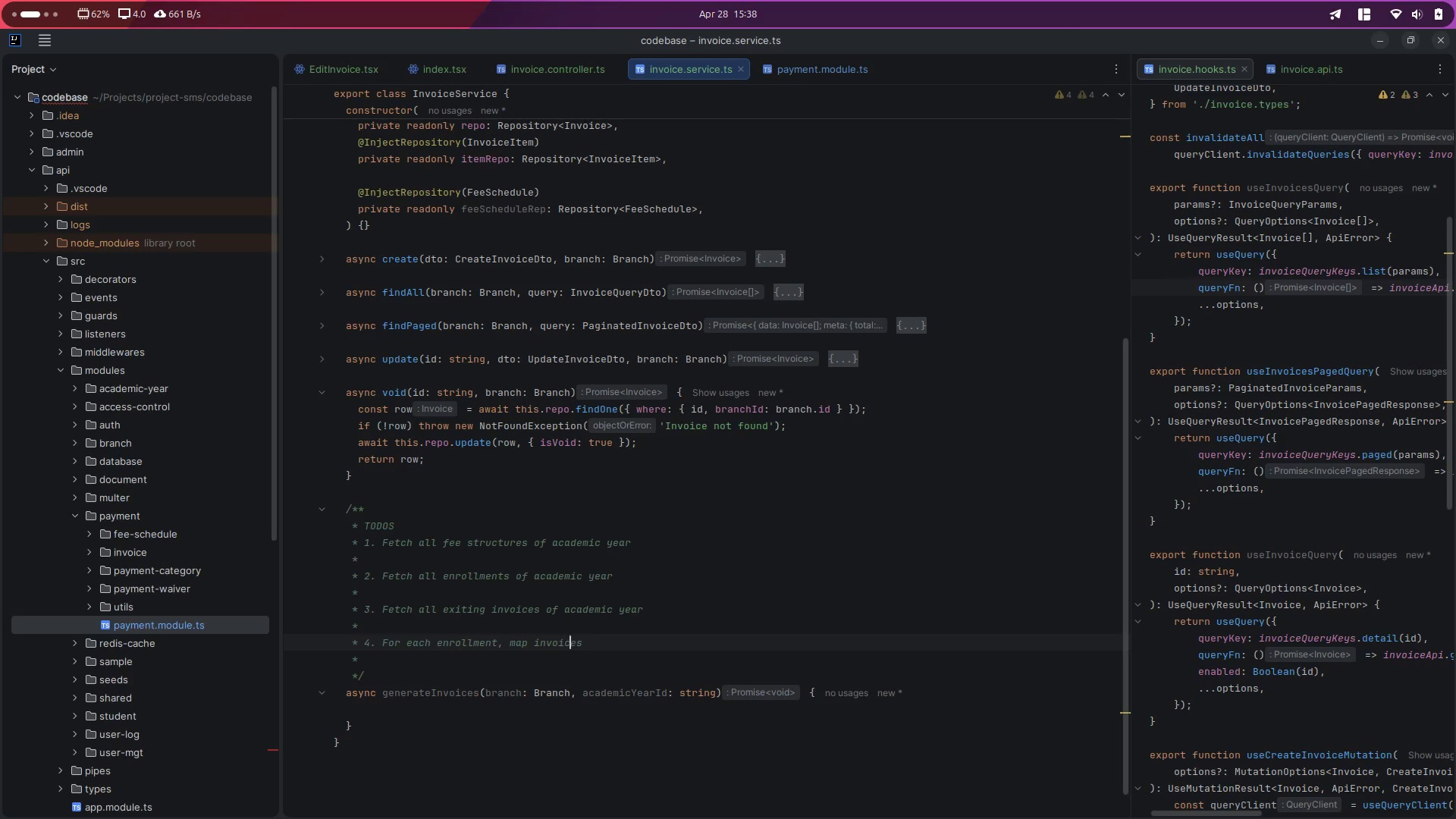 
key(ArrowRight)
 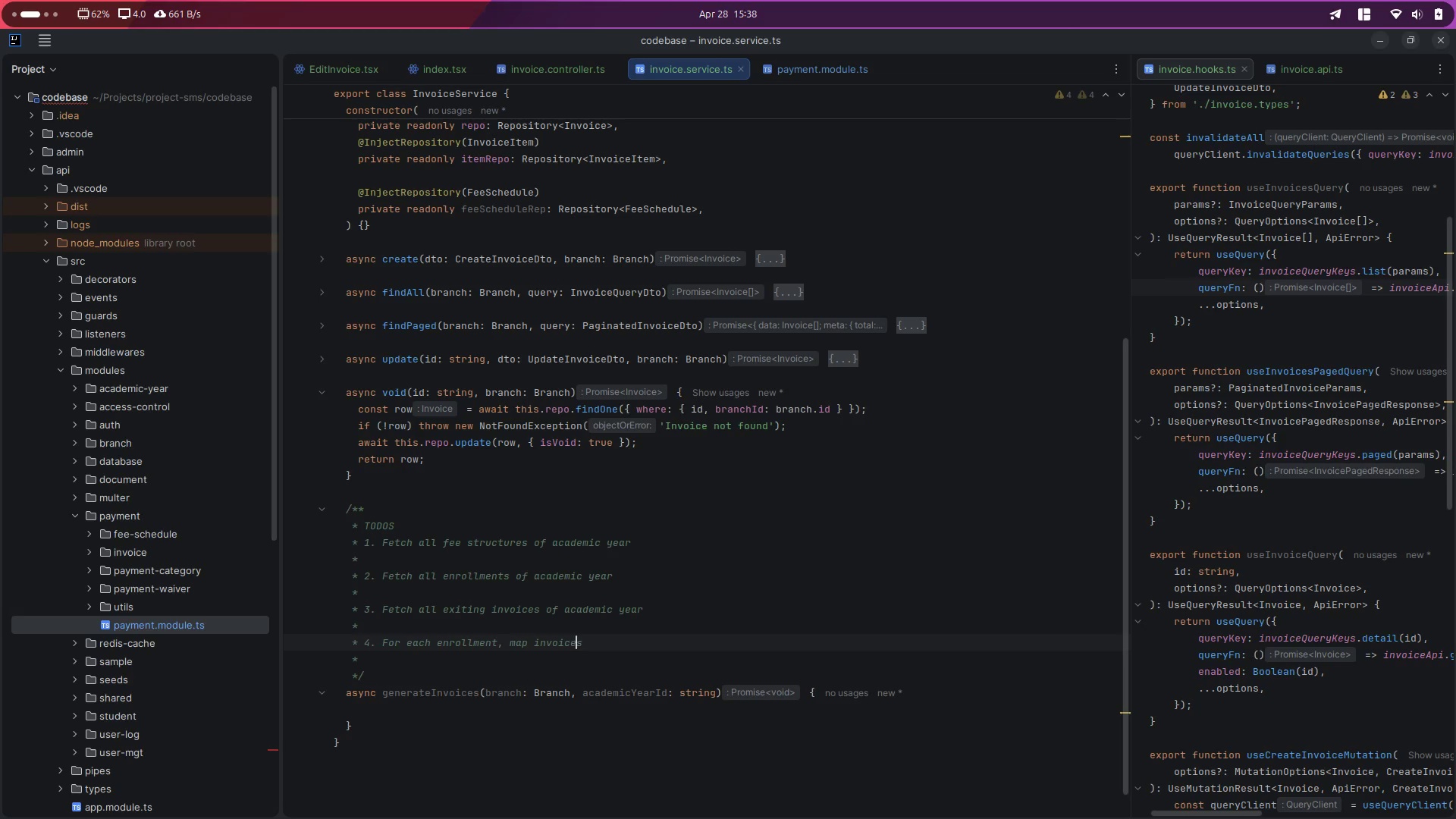 
key(ArrowRight)
 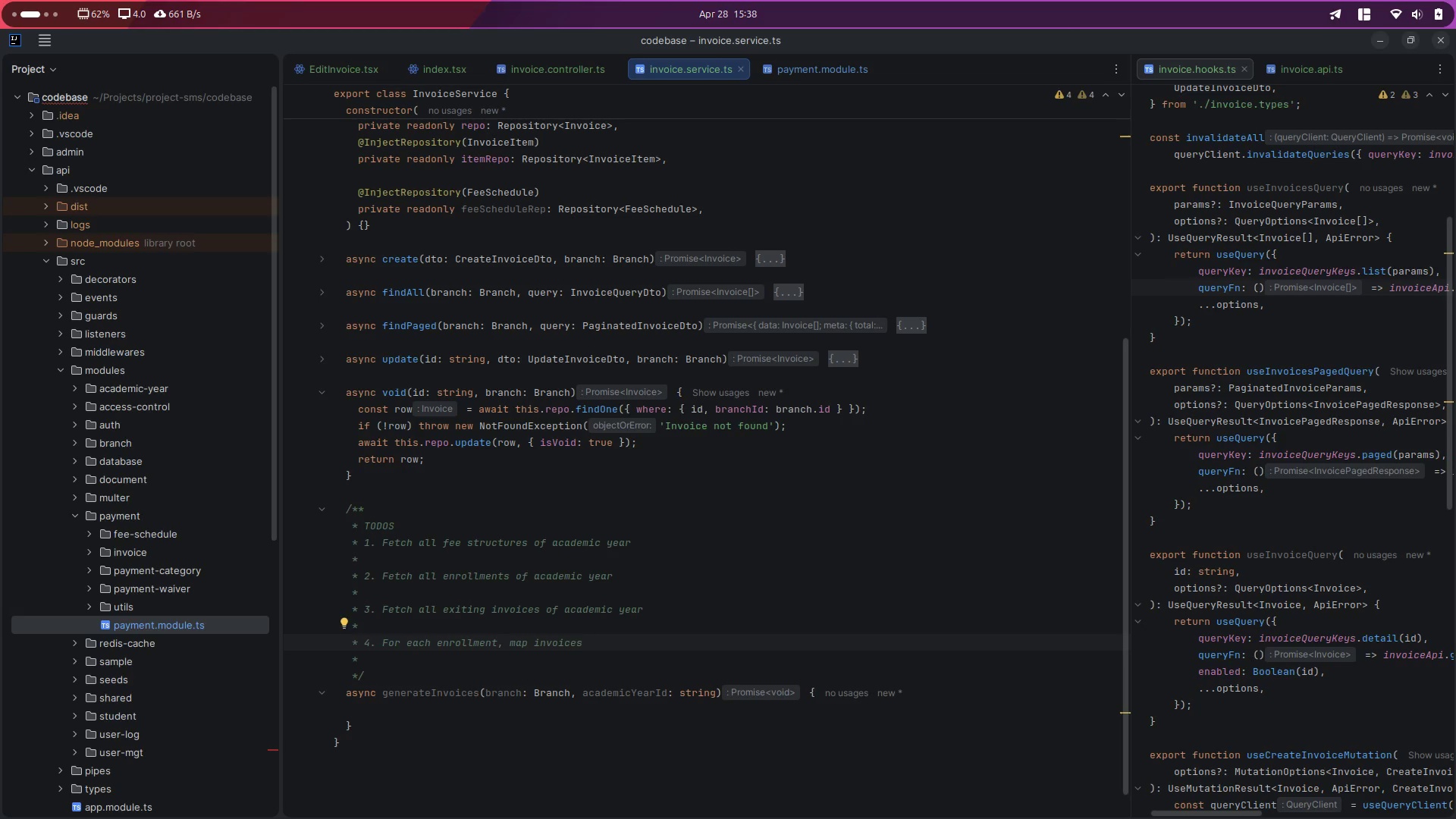 
key(Enter)
 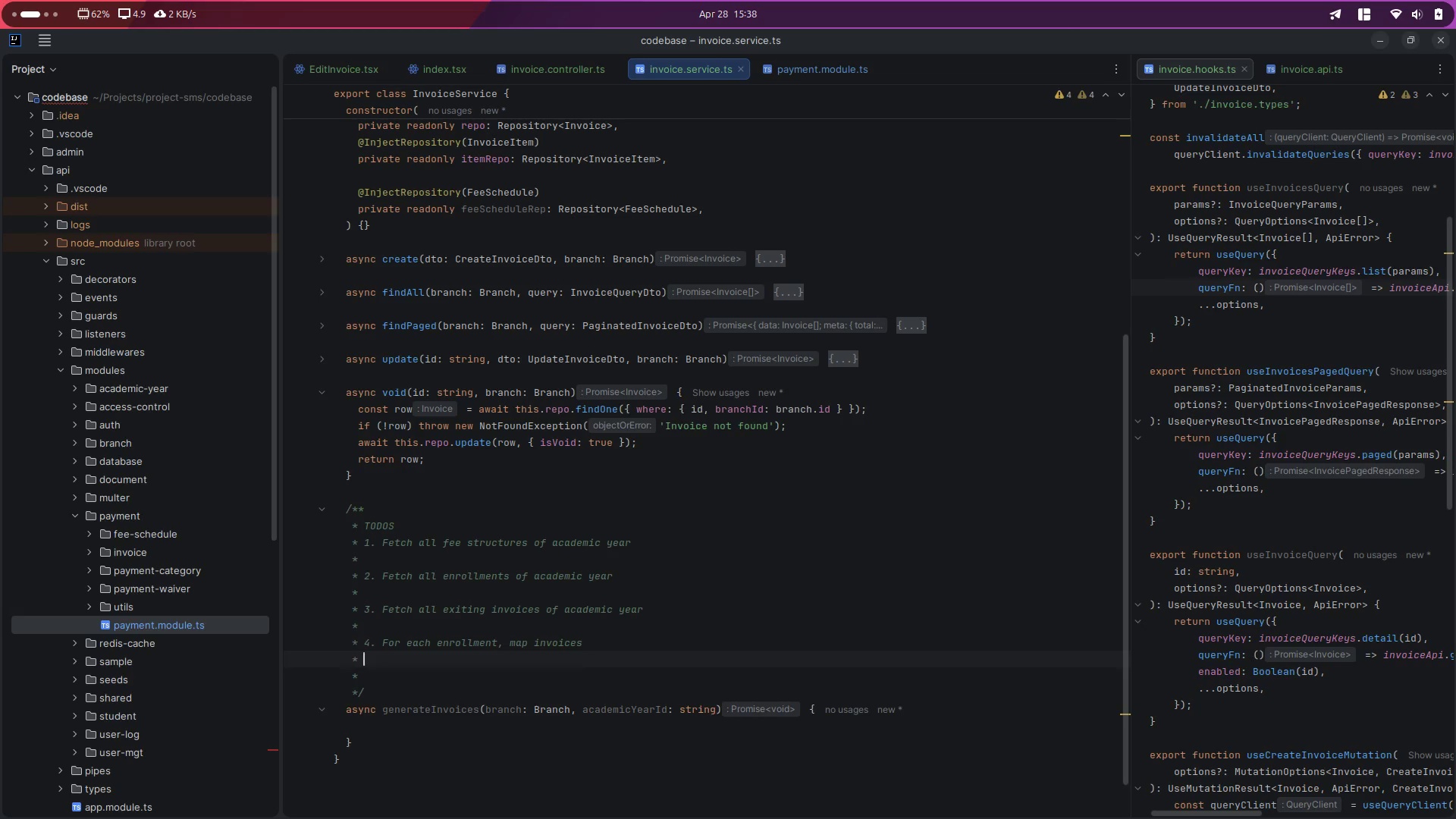 
key(Enter)
 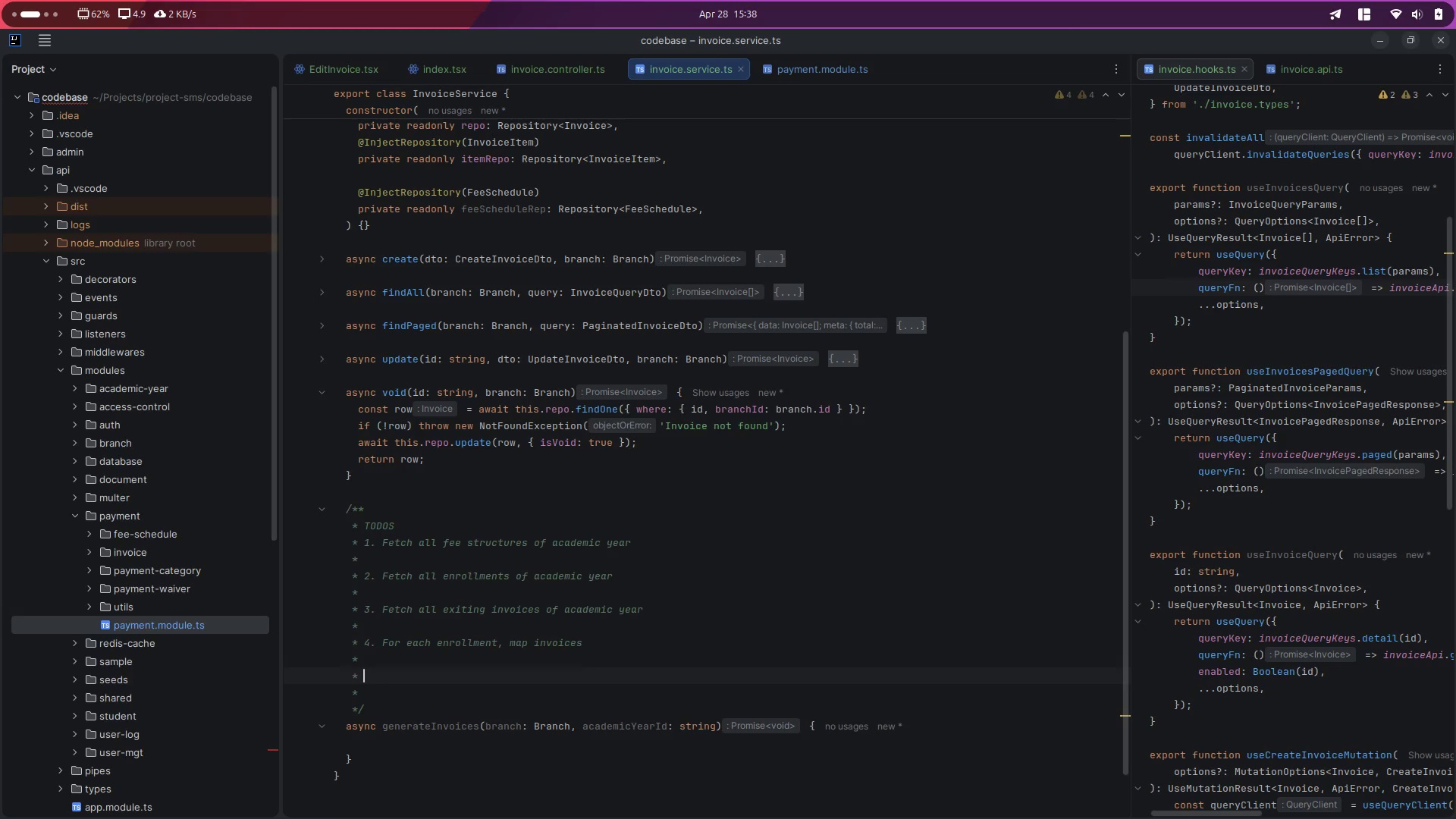 
type(5. fi)
key(Backspace)
key(Backspace)
type(For each enrollment )
key(Backspace)
type(-invoice map, check missing invoices and )
 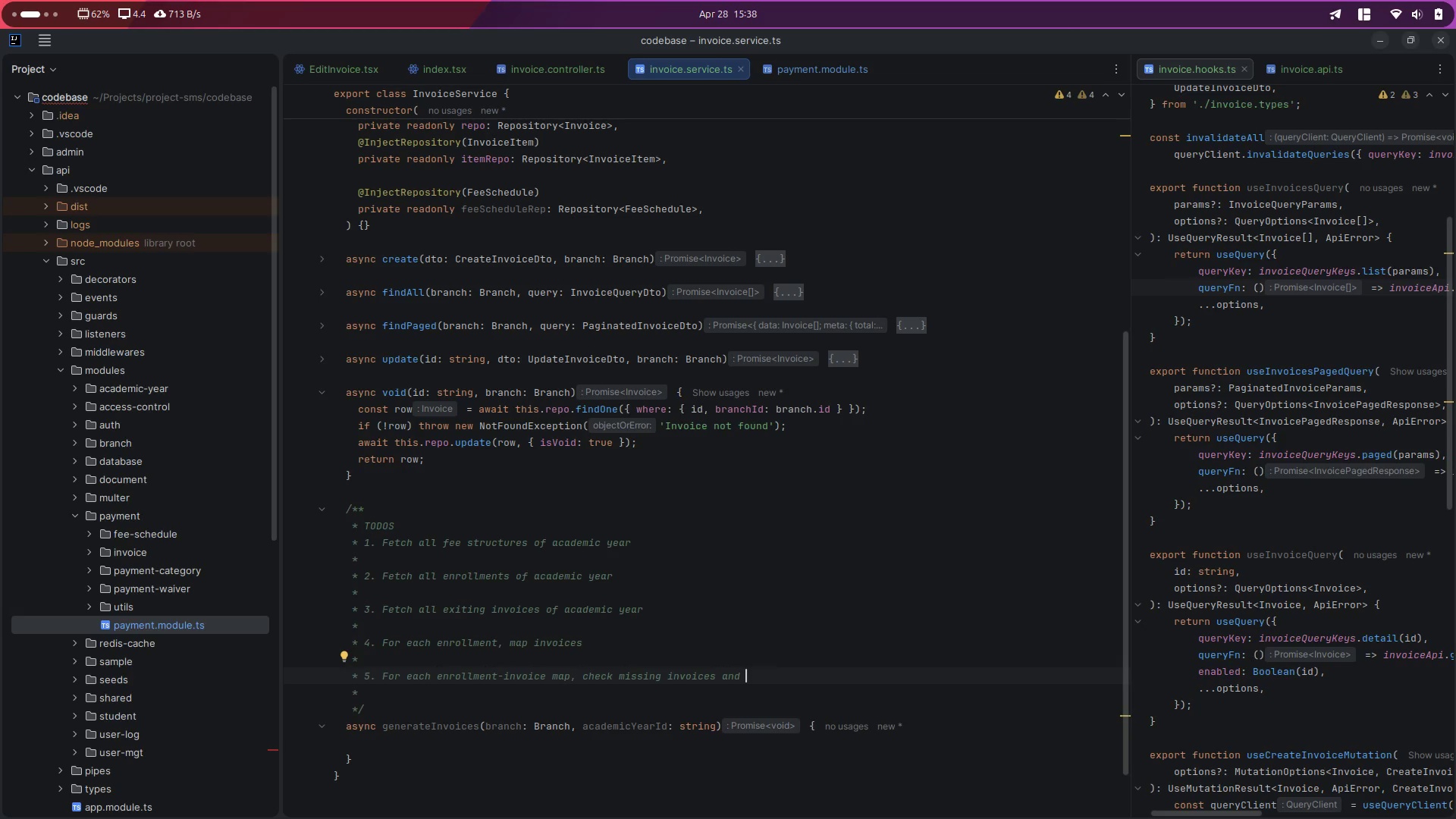 
type(create invoice op)
key(Backspace)
type(bject)
 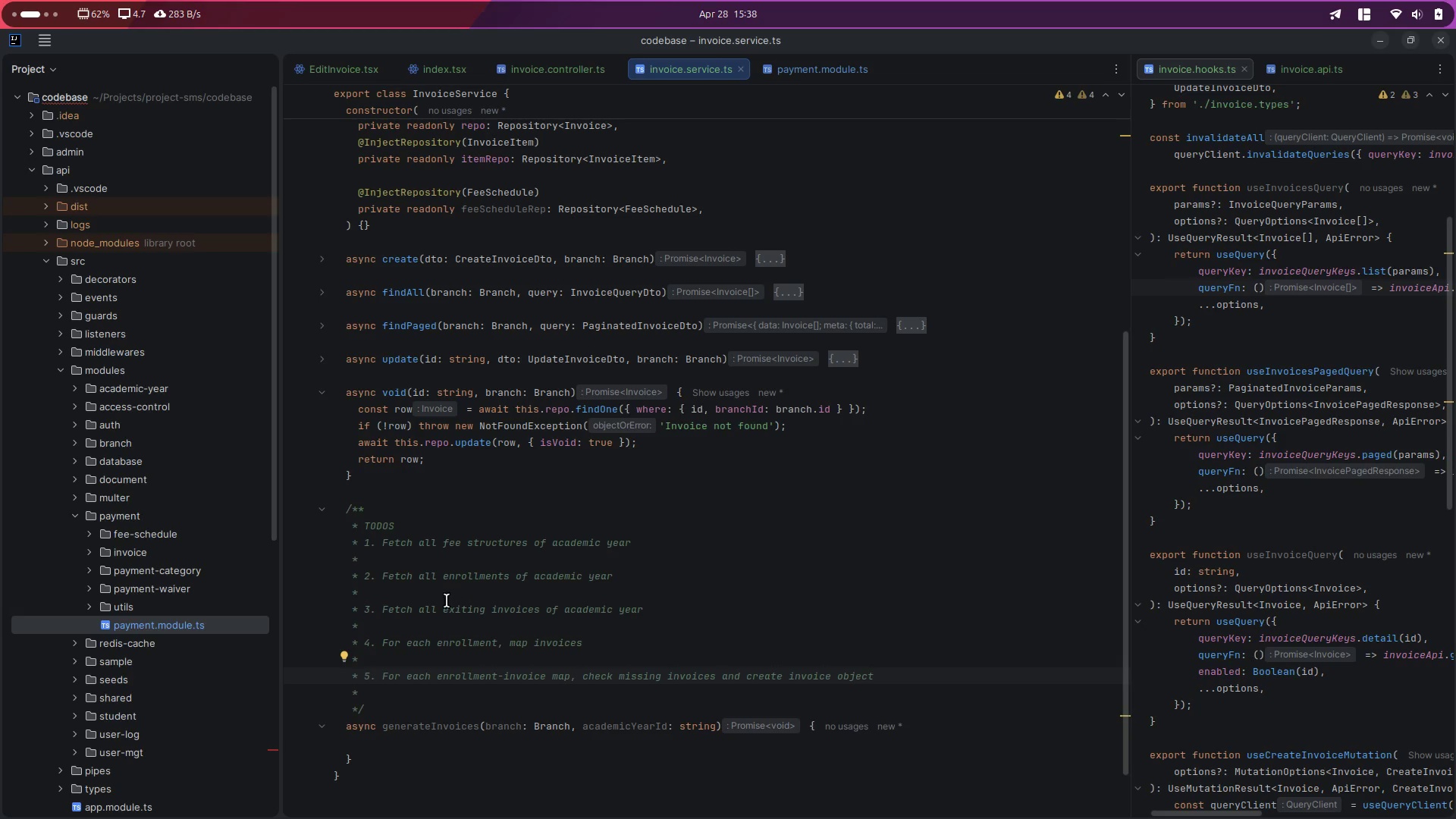 
double_click([697, 675])
 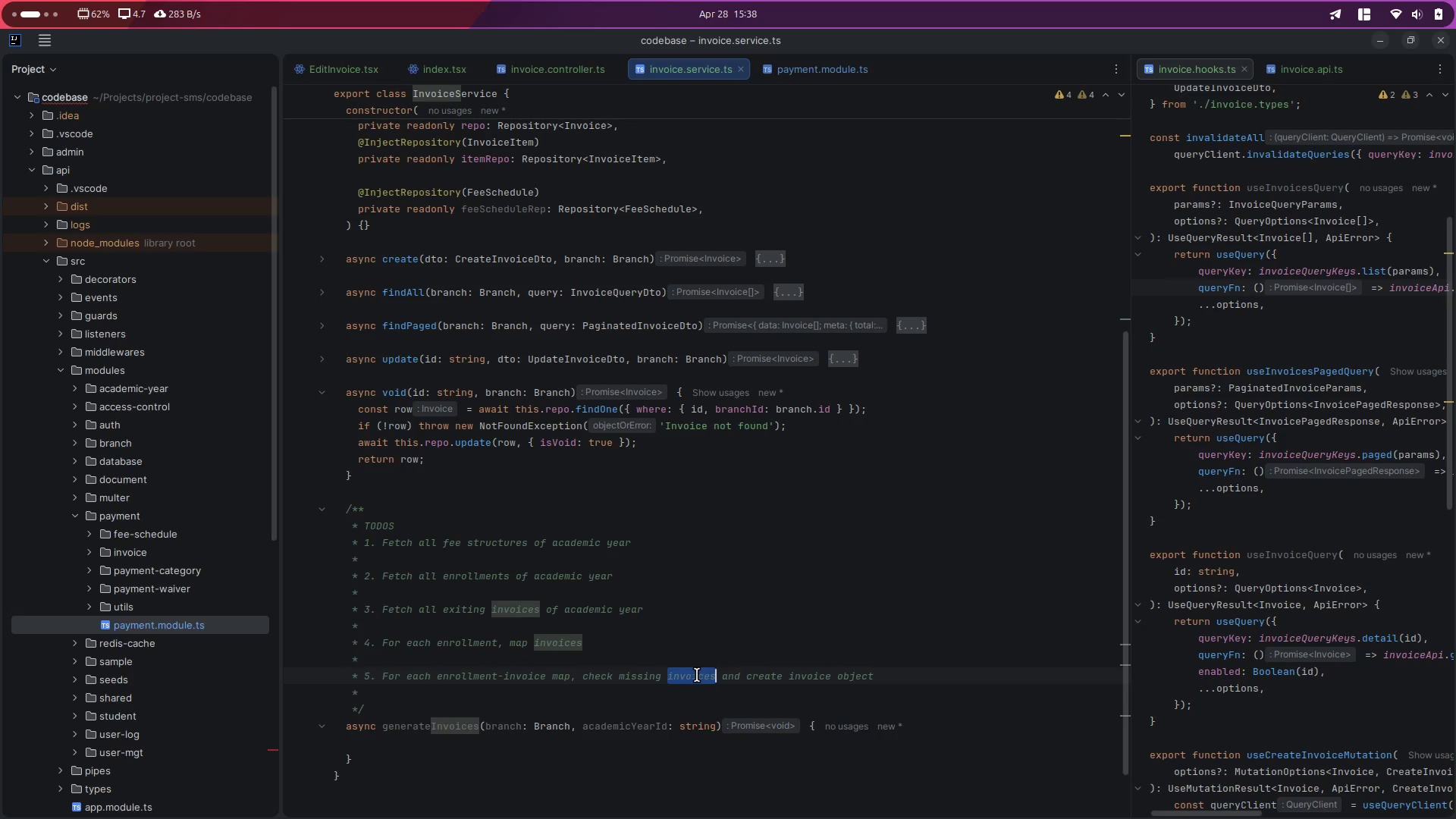 
type(fee)
 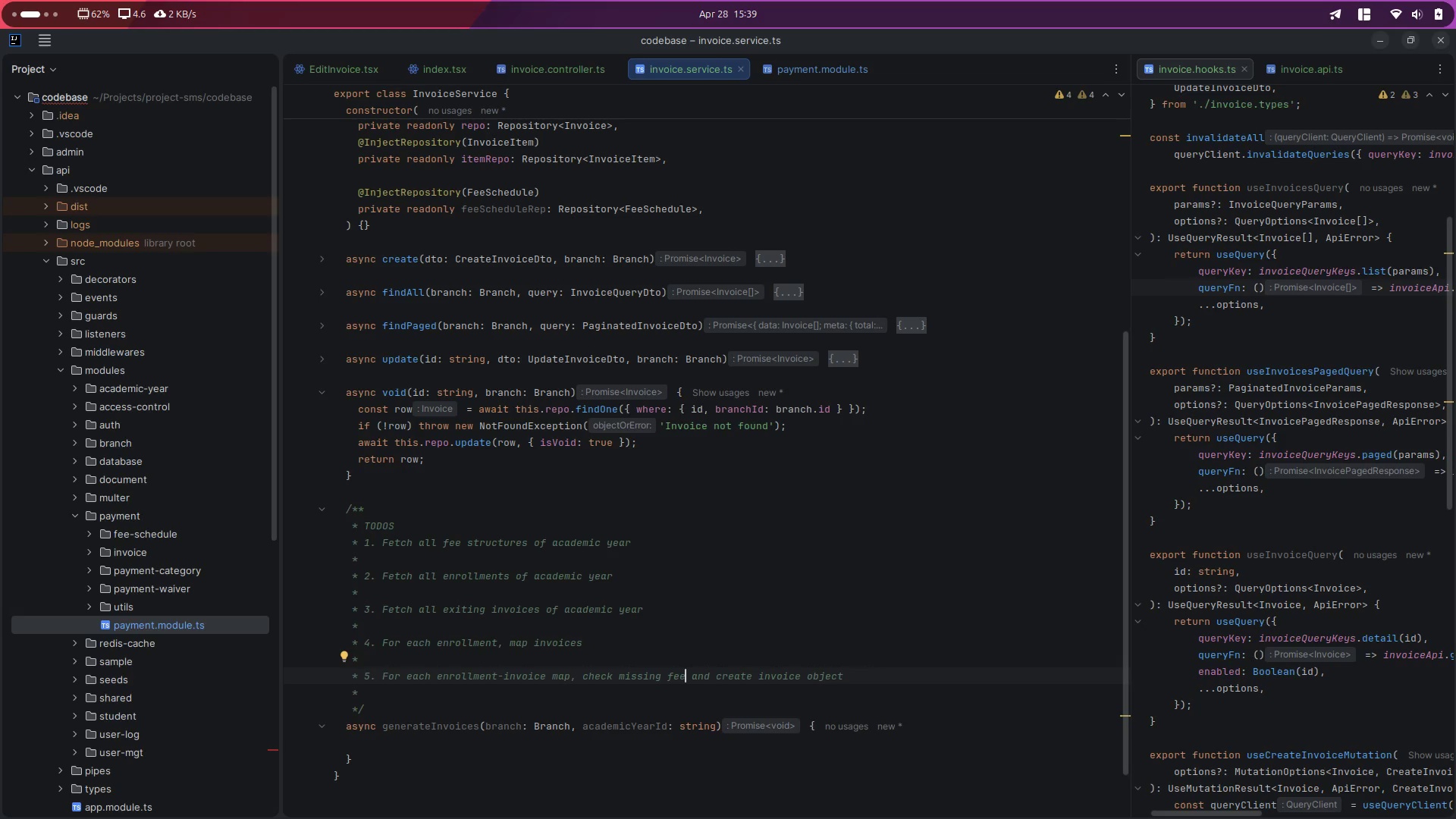 
type( sched)
key(Backspace)
type(dules)
 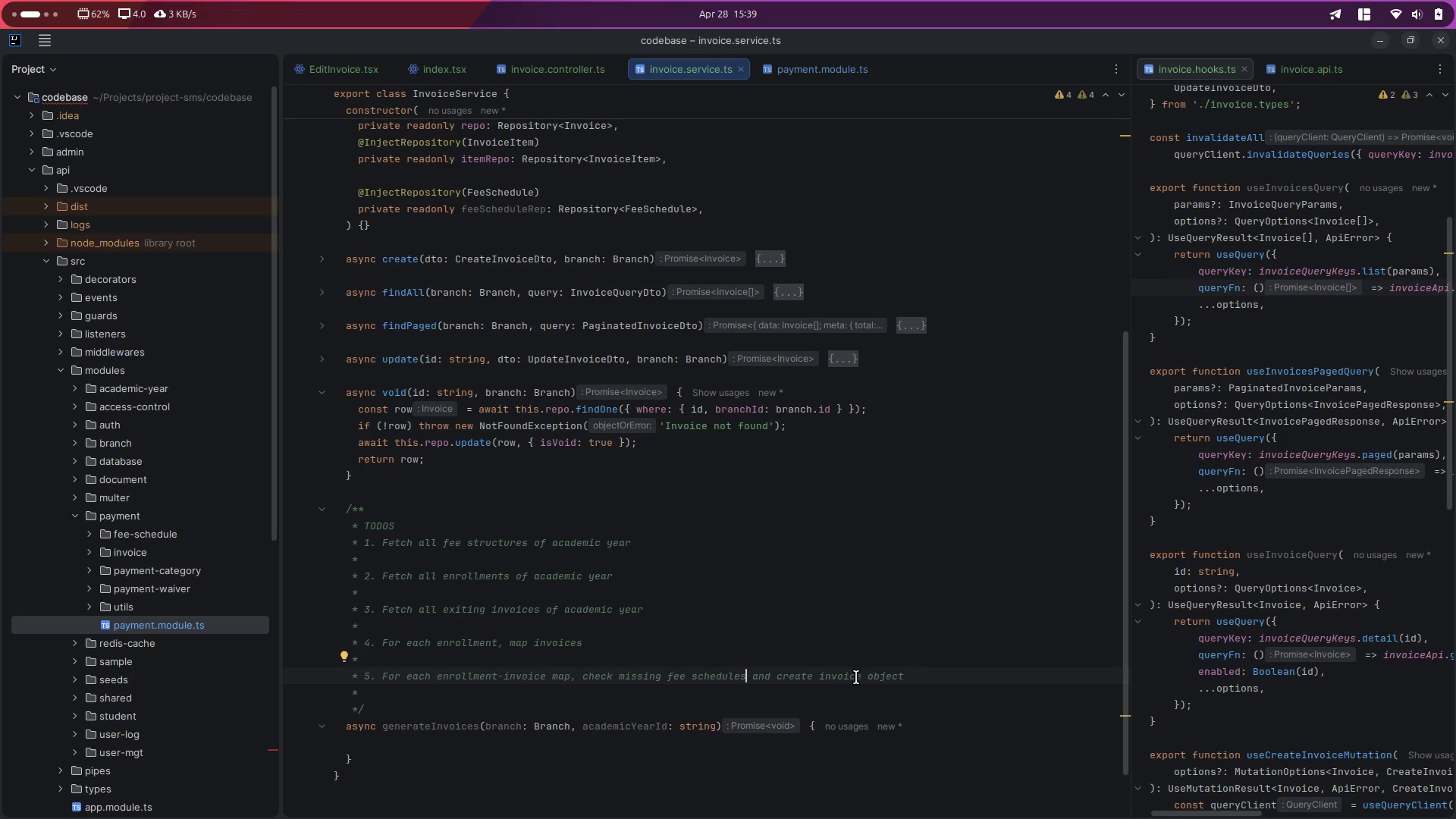 
left_click_drag(start_coordinate=[862, 676], to_coordinate=[908, 678])
 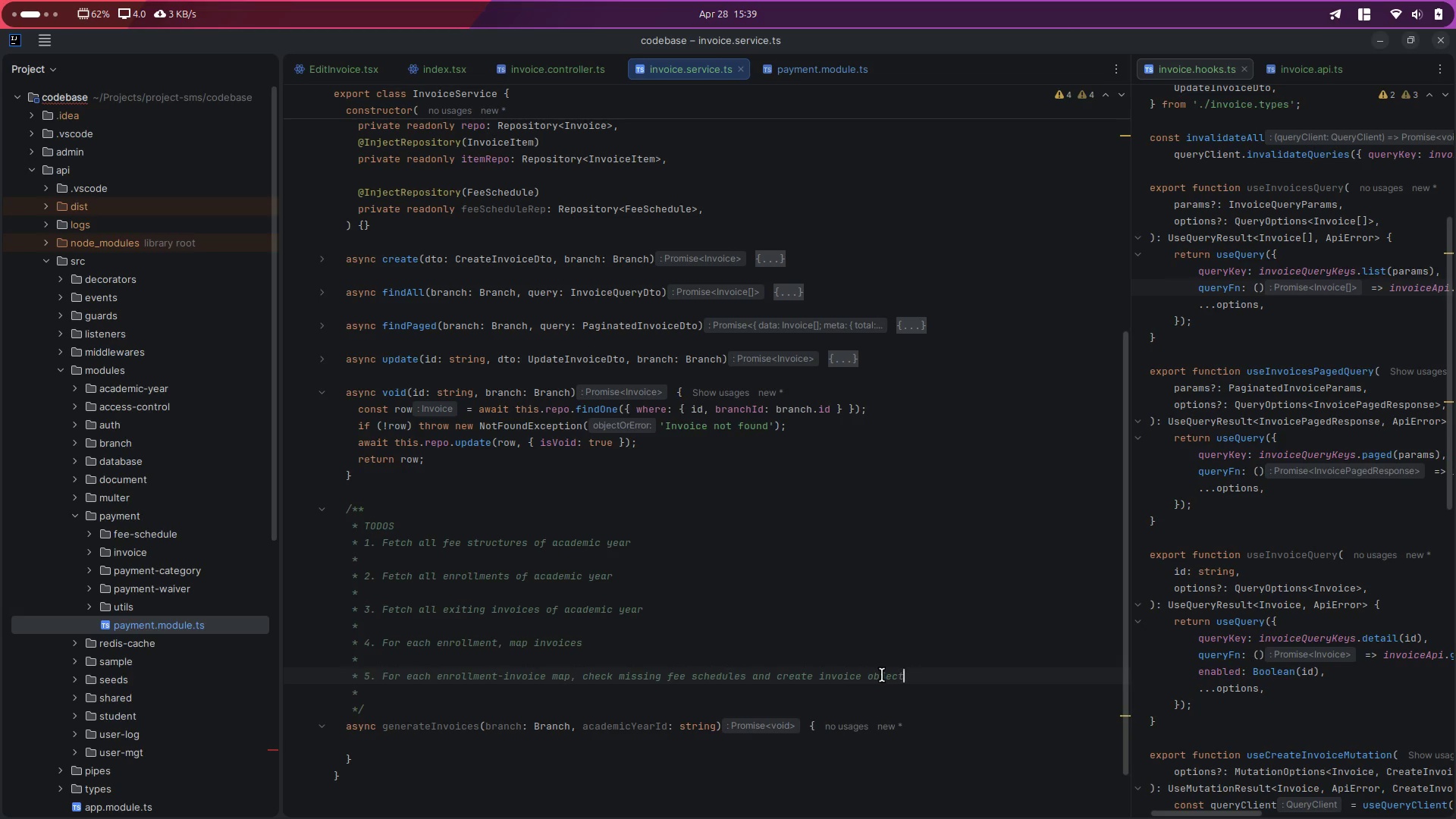 
double_click([880, 675])
 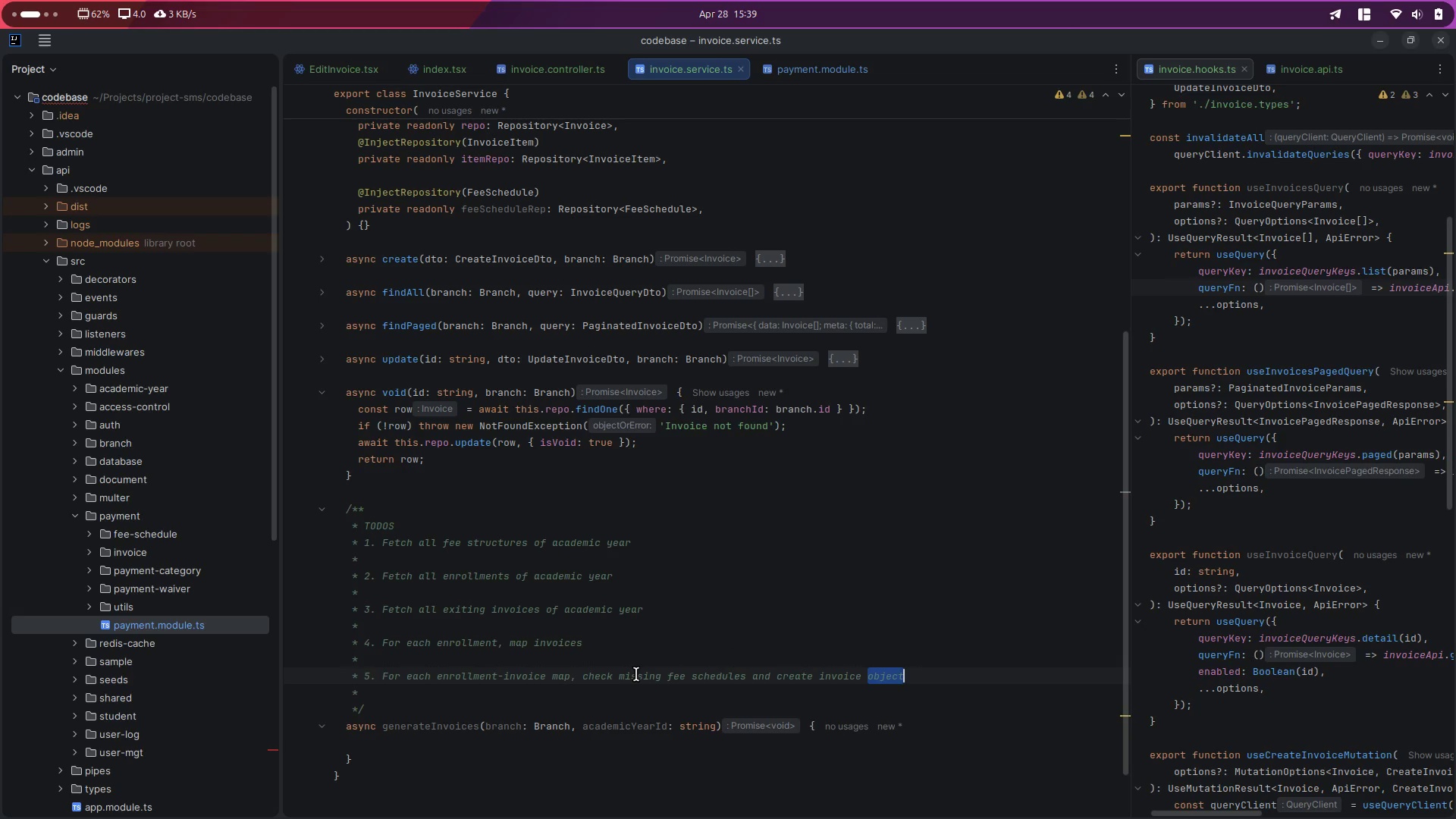 
left_click_drag(start_coordinate=[615, 674], to_coordinate=[661, 677])
 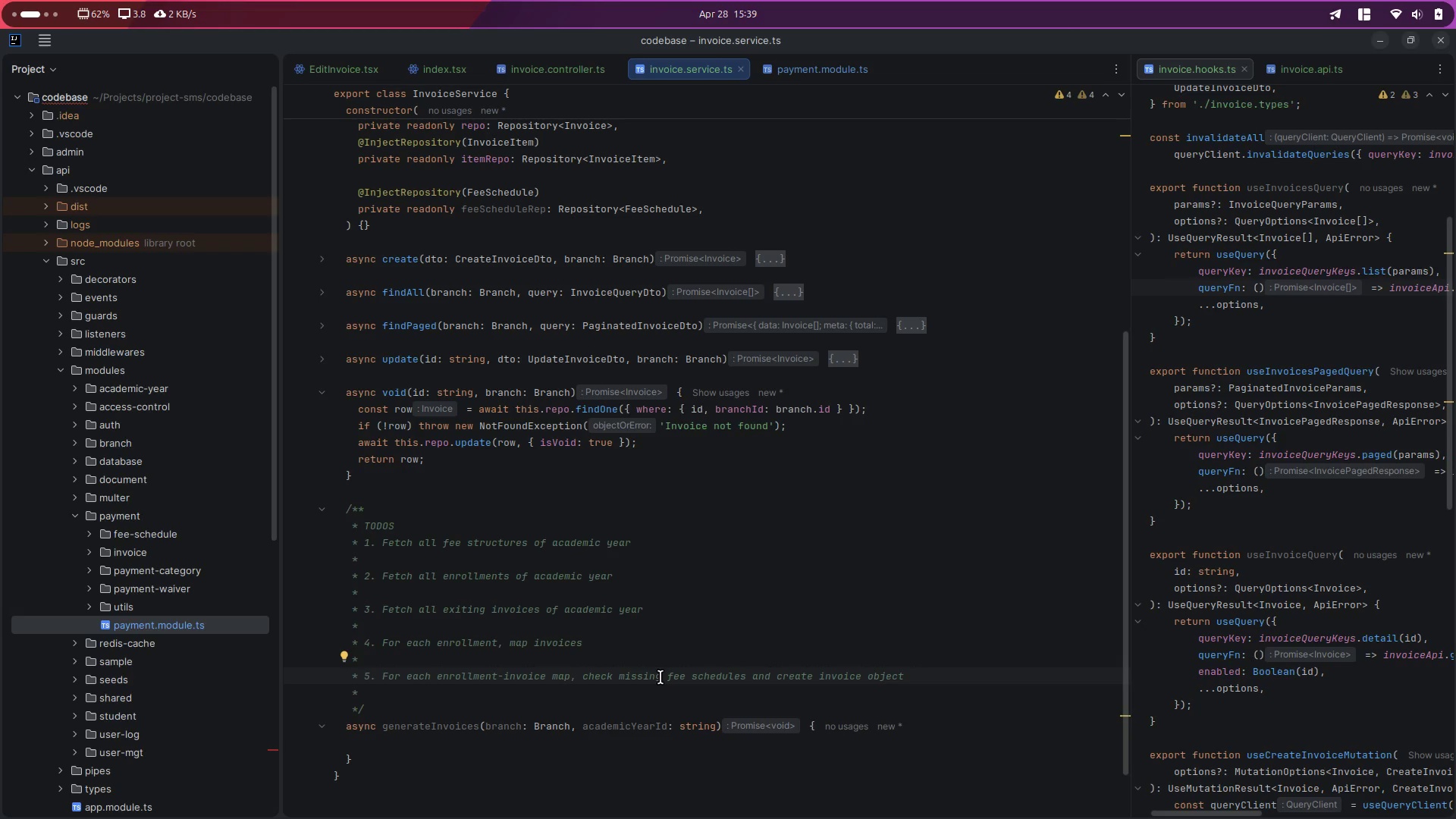 
wait(10.58)
 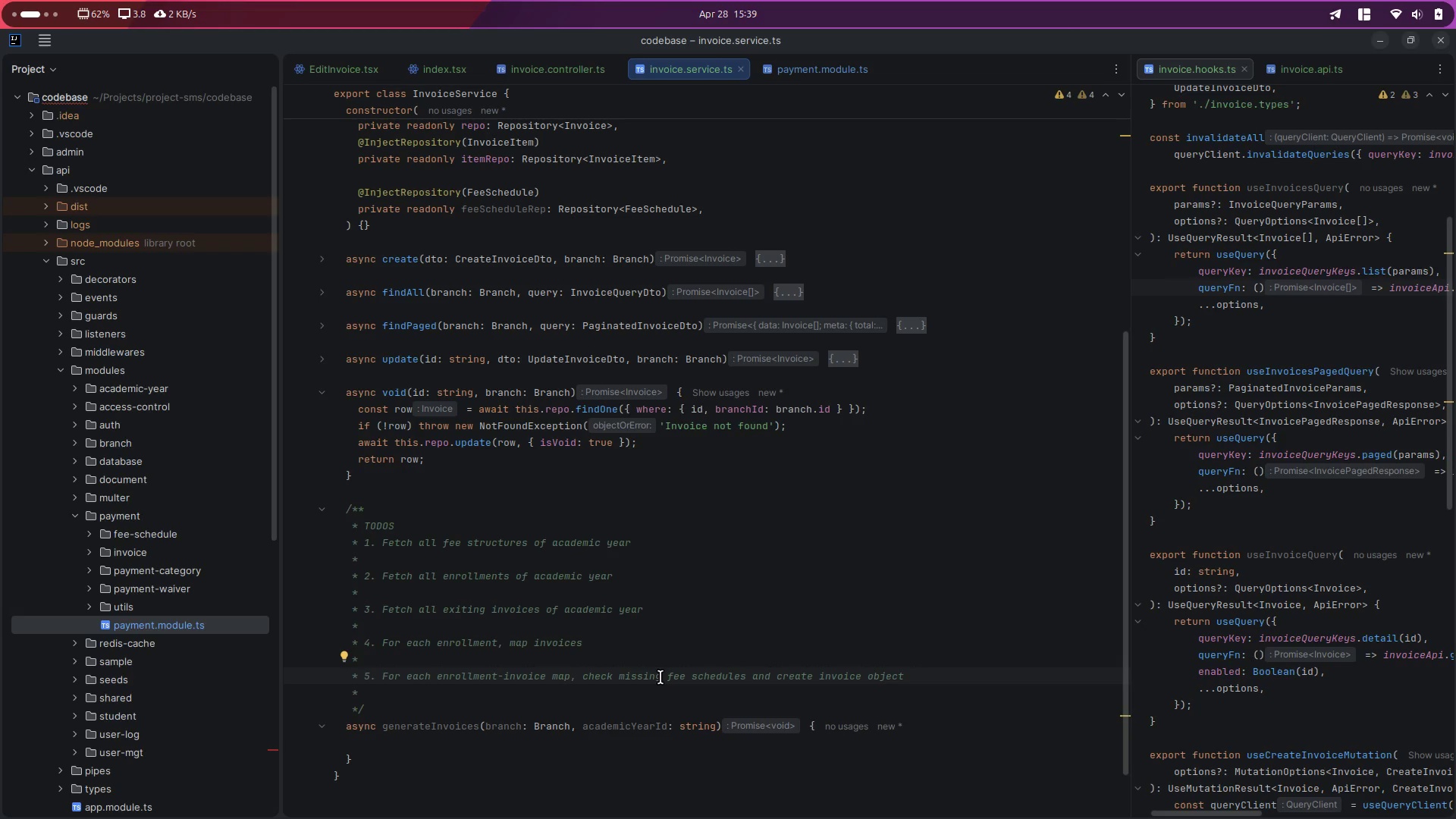 
scroll: coordinate [680, 620], scroll_direction: down, amount: 4.0
 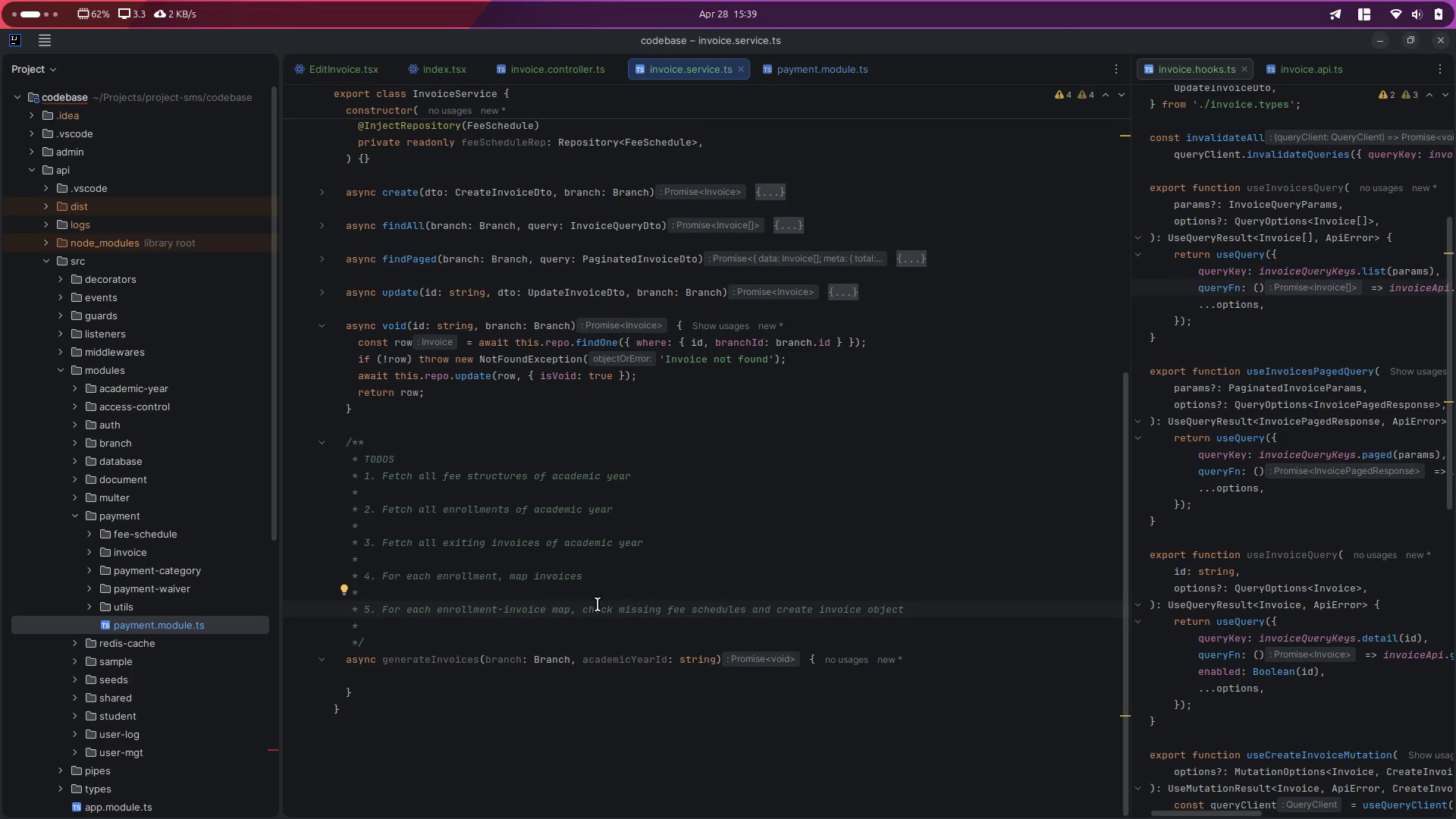 
wait(16.72)
 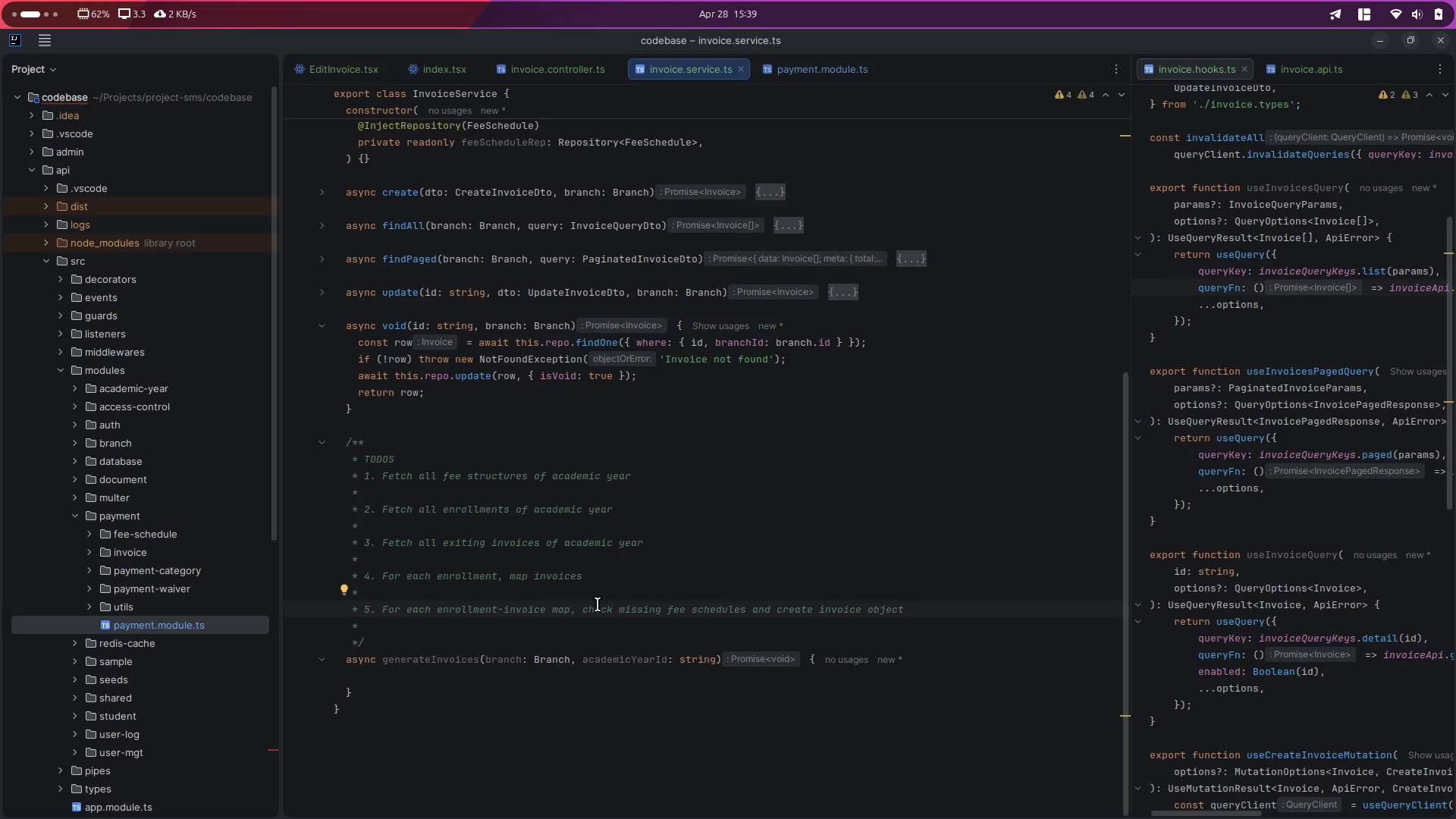 
left_click([924, 610])
 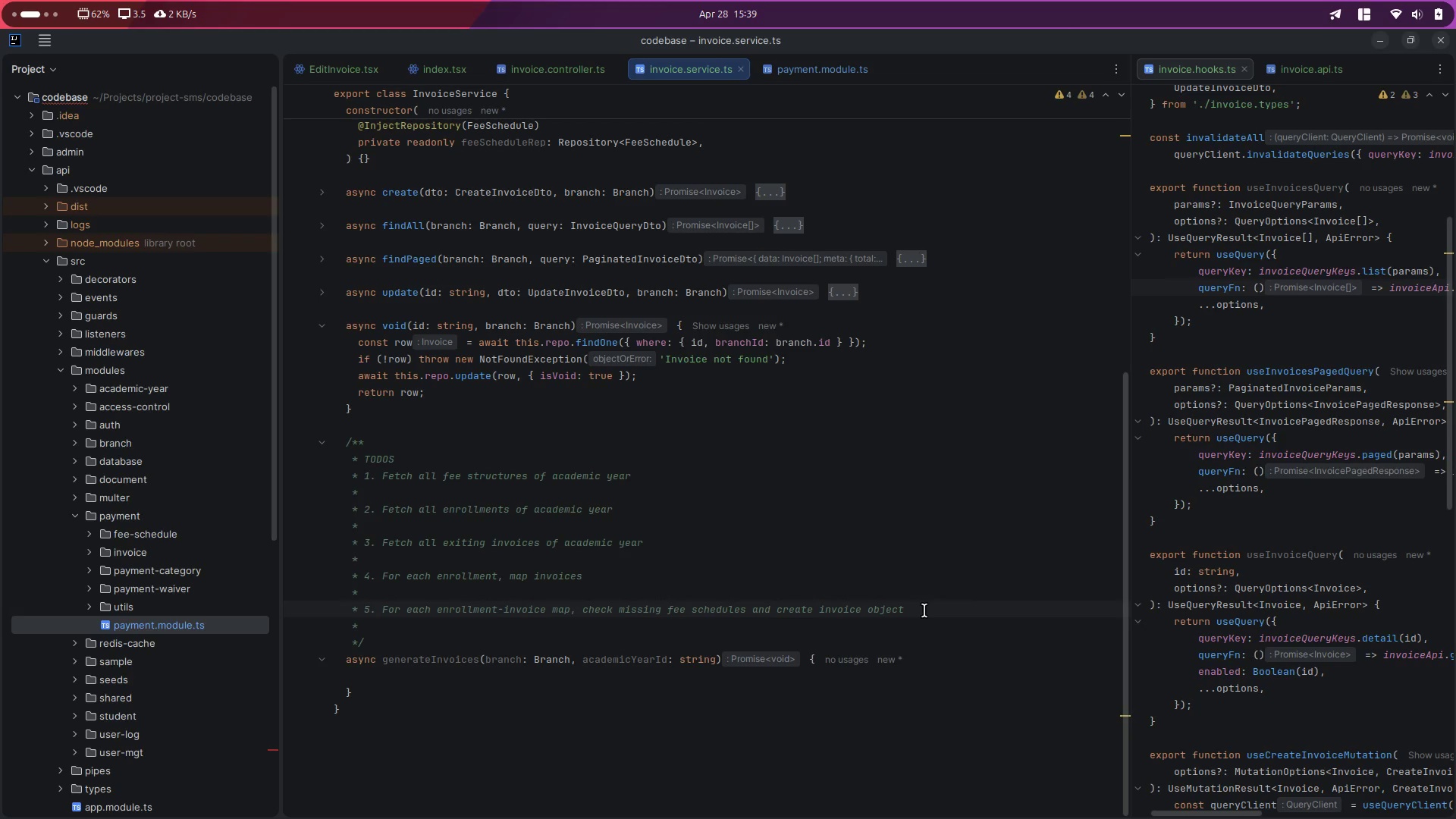 
type( for those and store toB)
key(Backspace)
key(Backspace)
key(Backspace)
type(invoice to)
key(Backspace)
key(Backspace)
type(i )
key(Backspace)
type(n)
key(Backspace)
key(Backspace)
key(Backspace)
 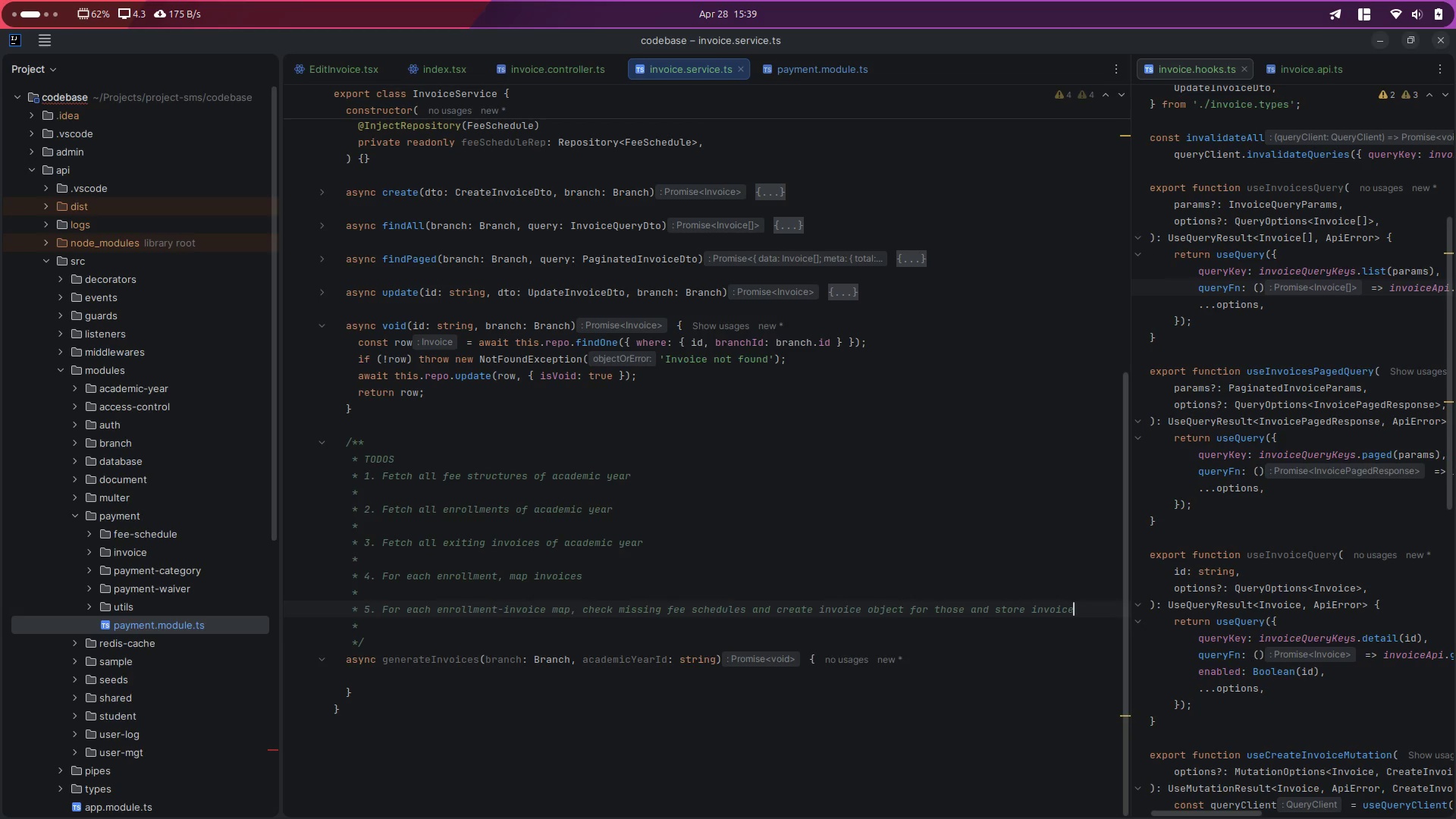 
key(Enter)
 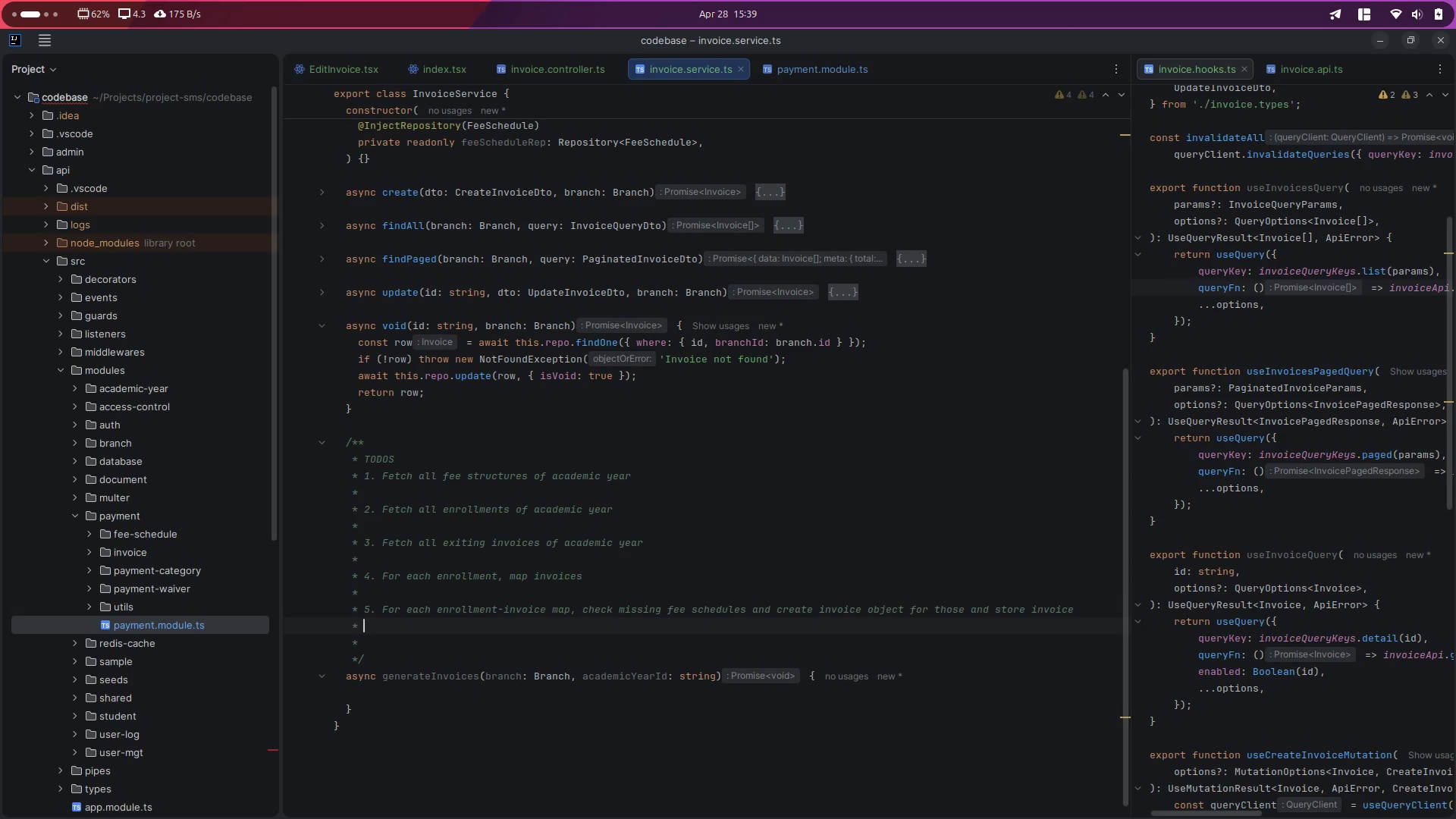 
type(   in toBeC)
key(Backspace)
type(Registered Invoices list)
 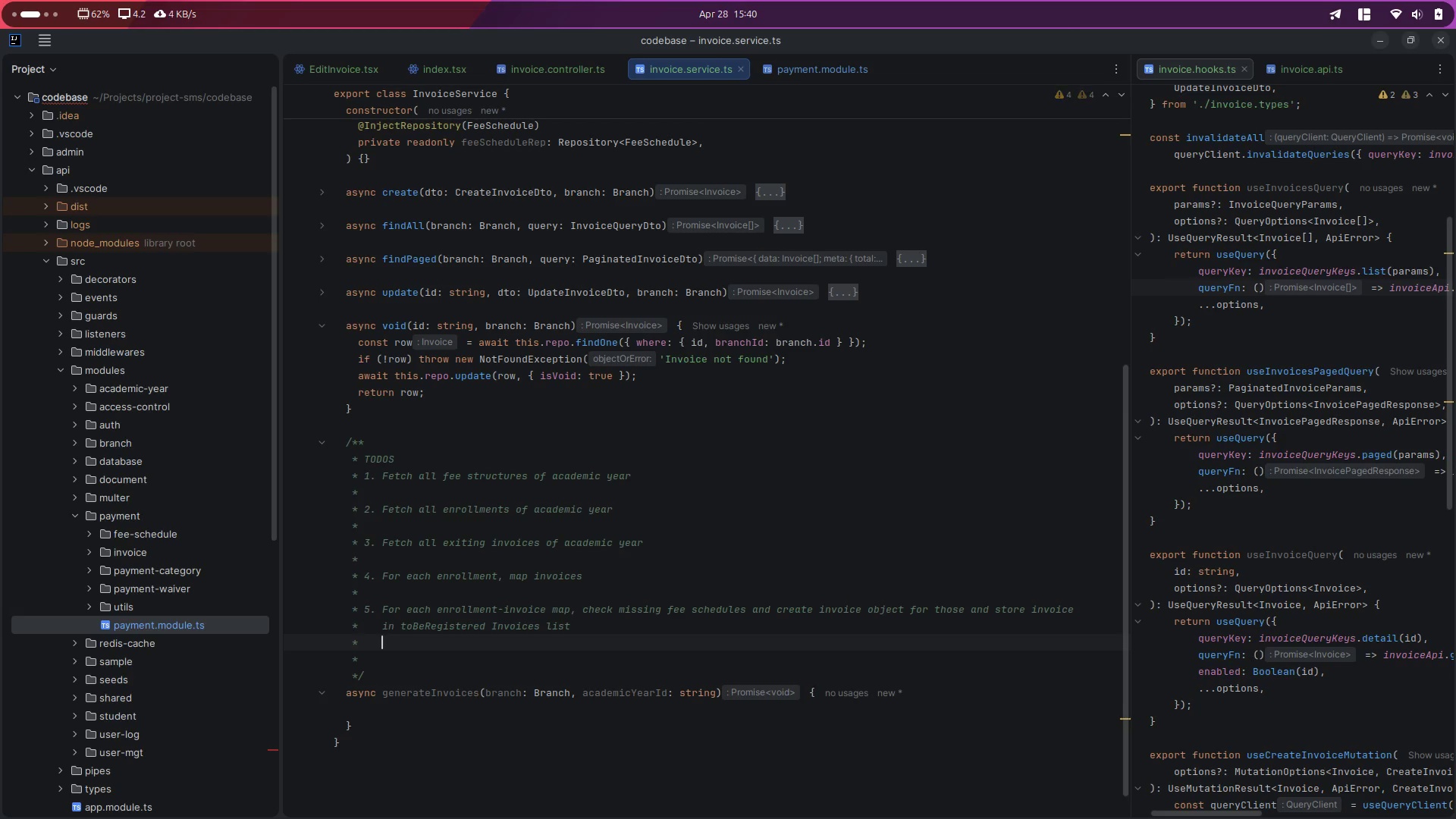 
 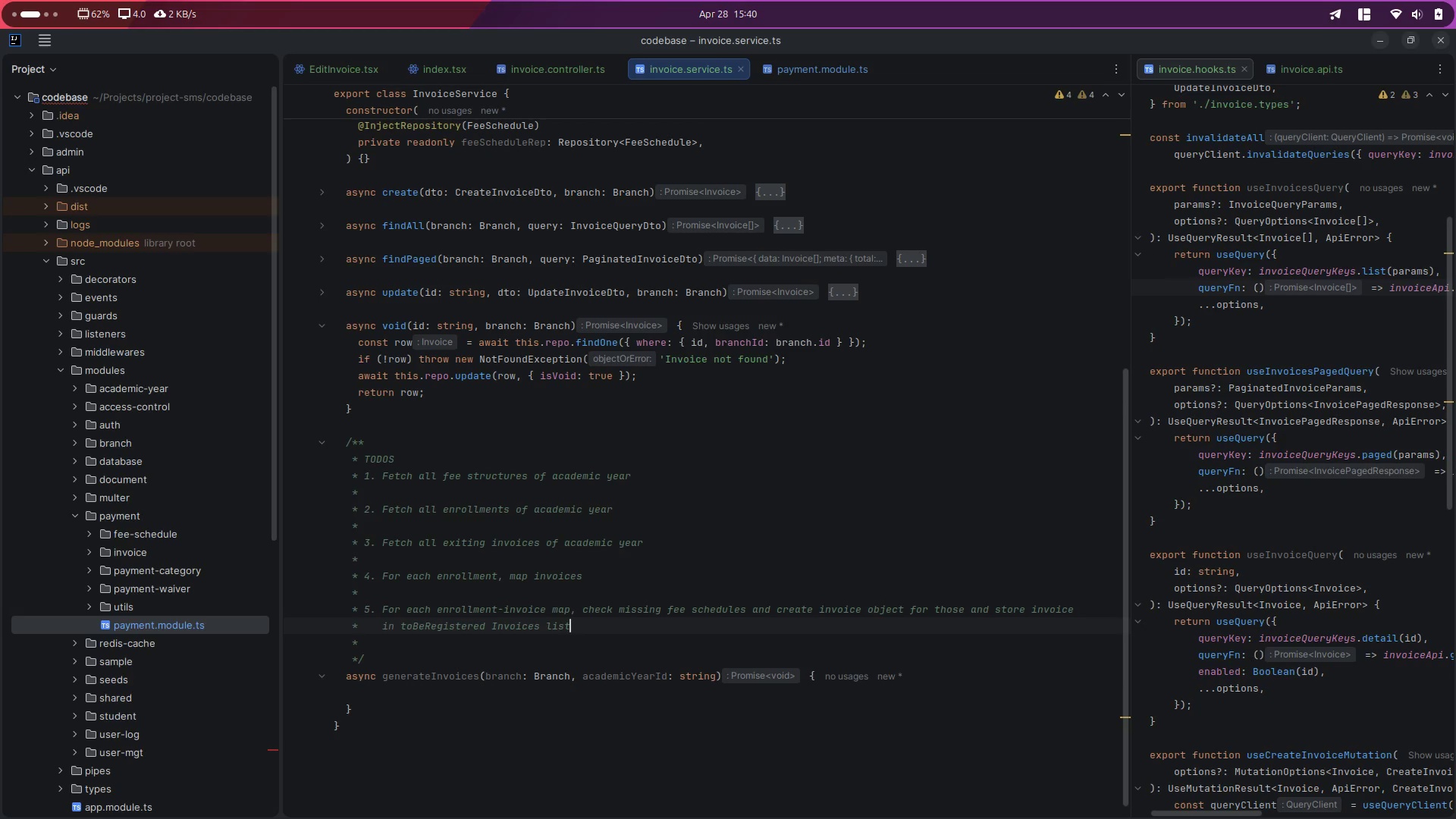 
key(Enter)
 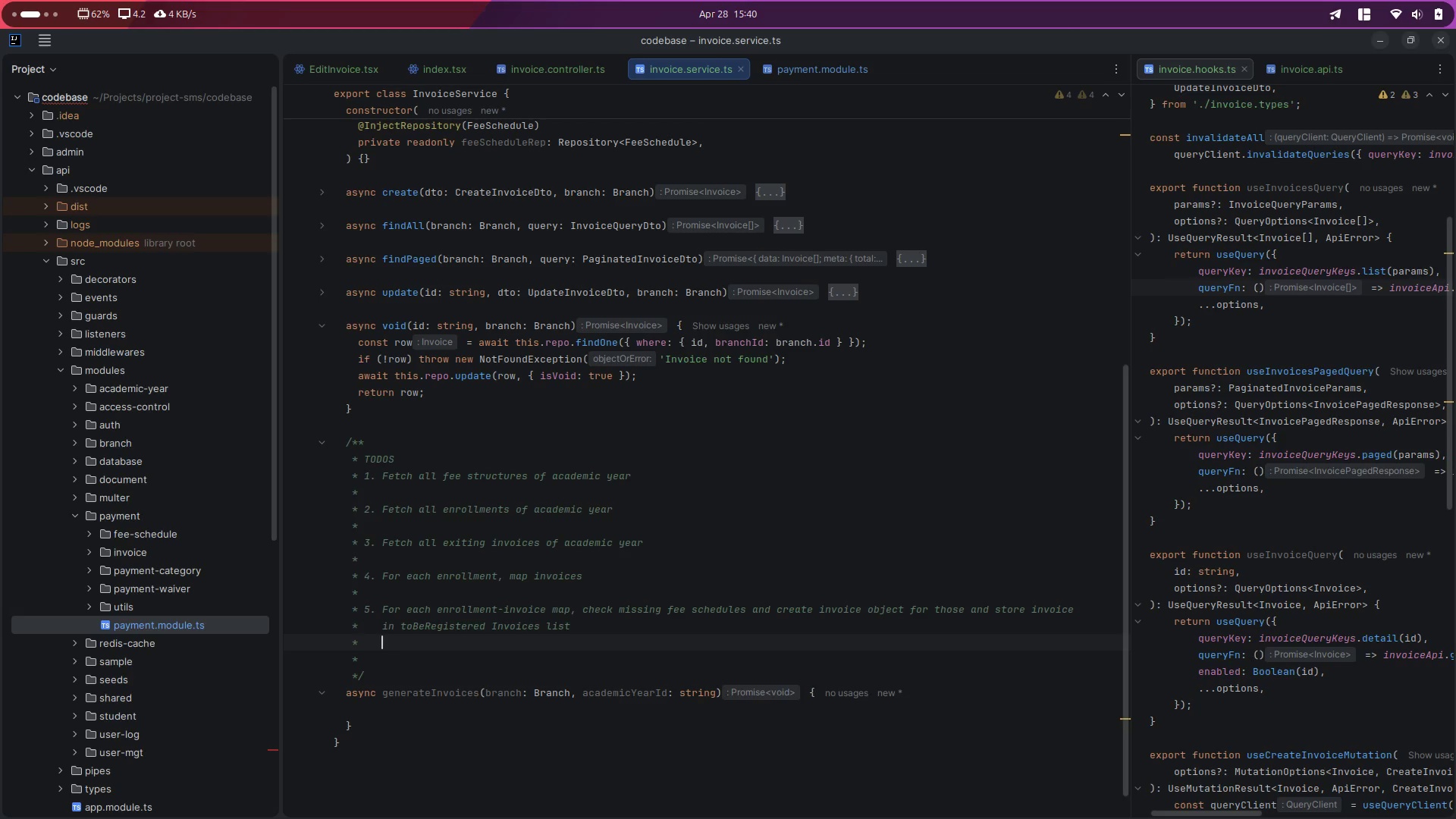 
key(Enter)
 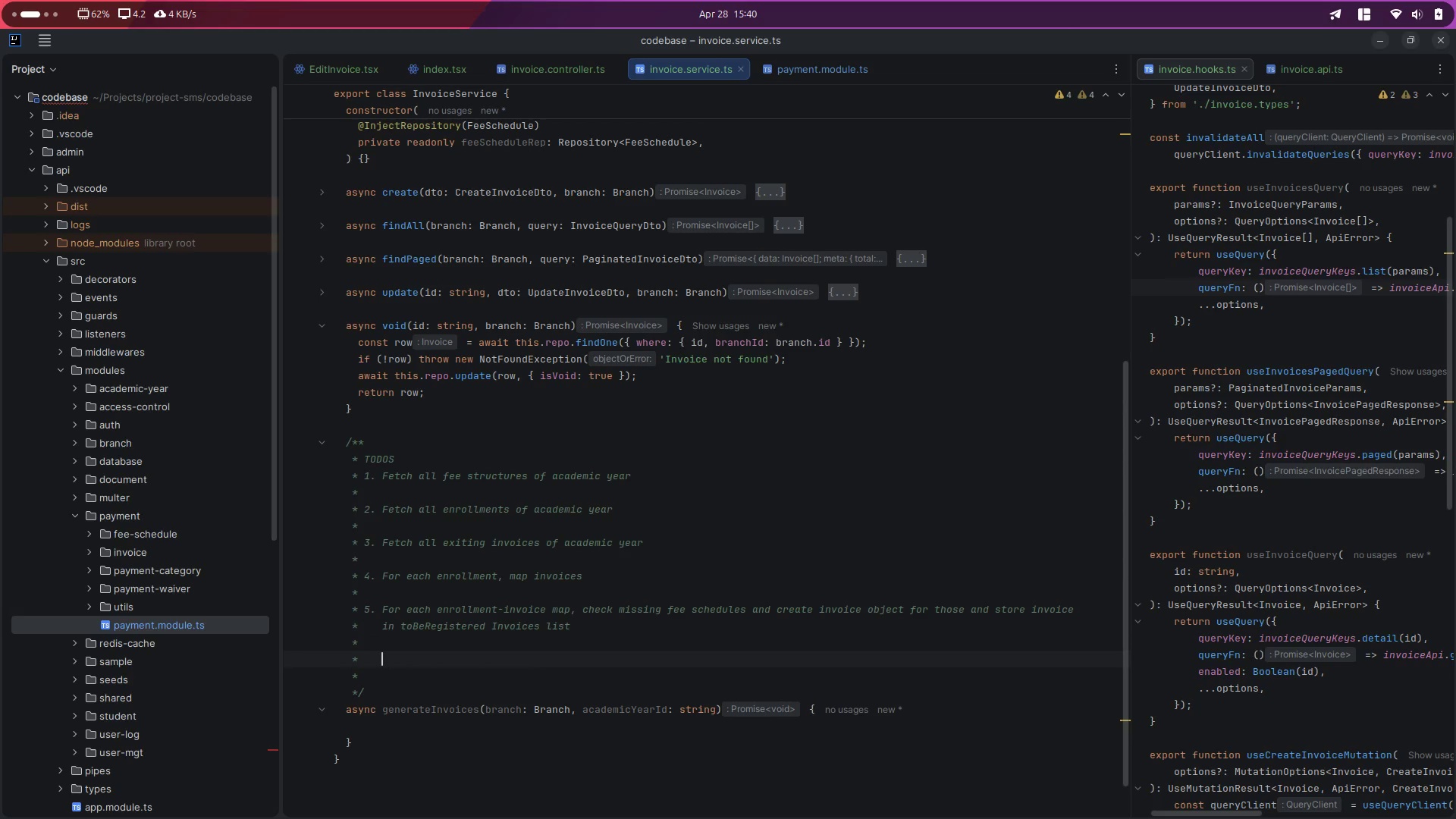 
key(Backspace)
 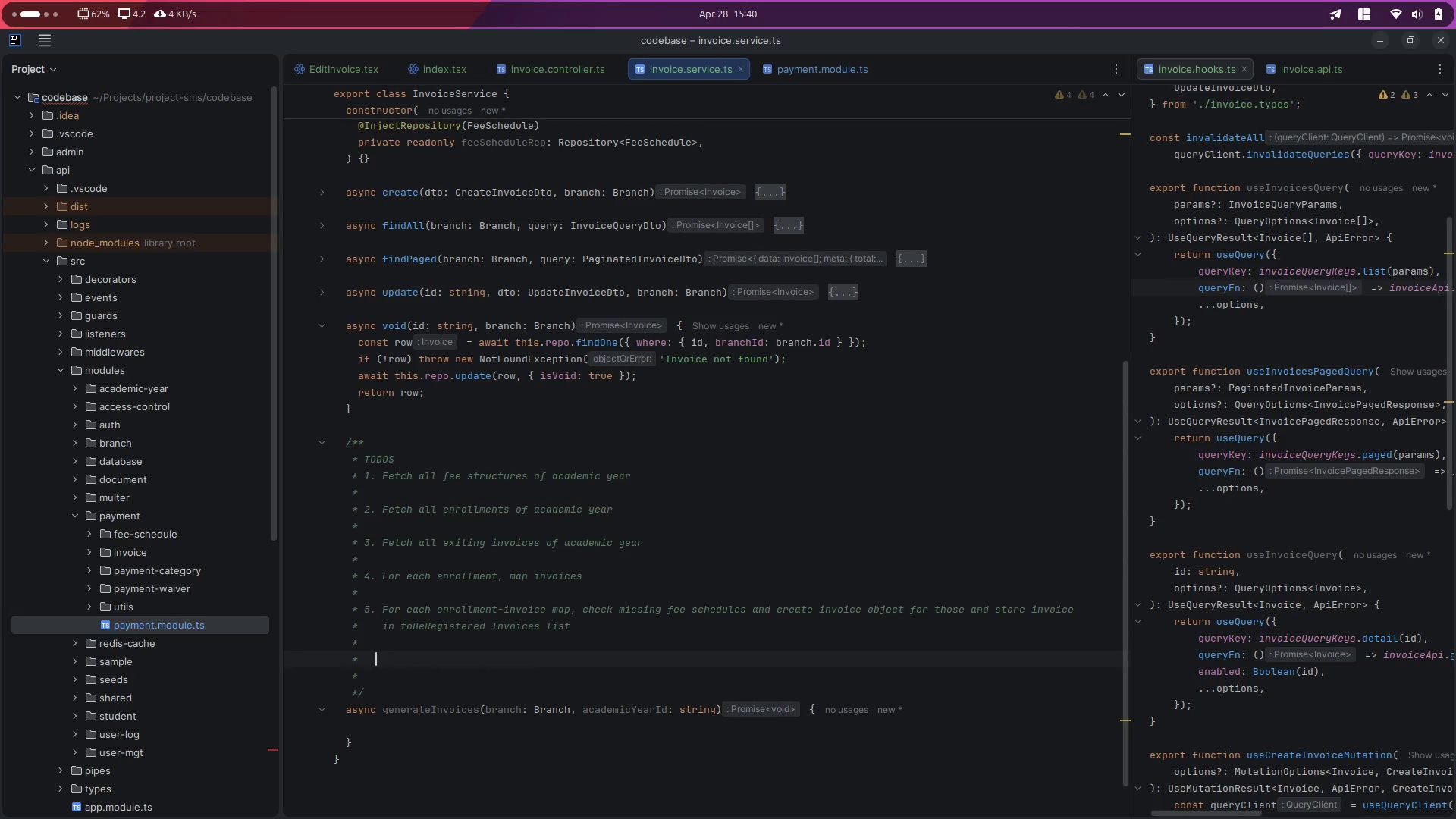 
key(Backspace)
 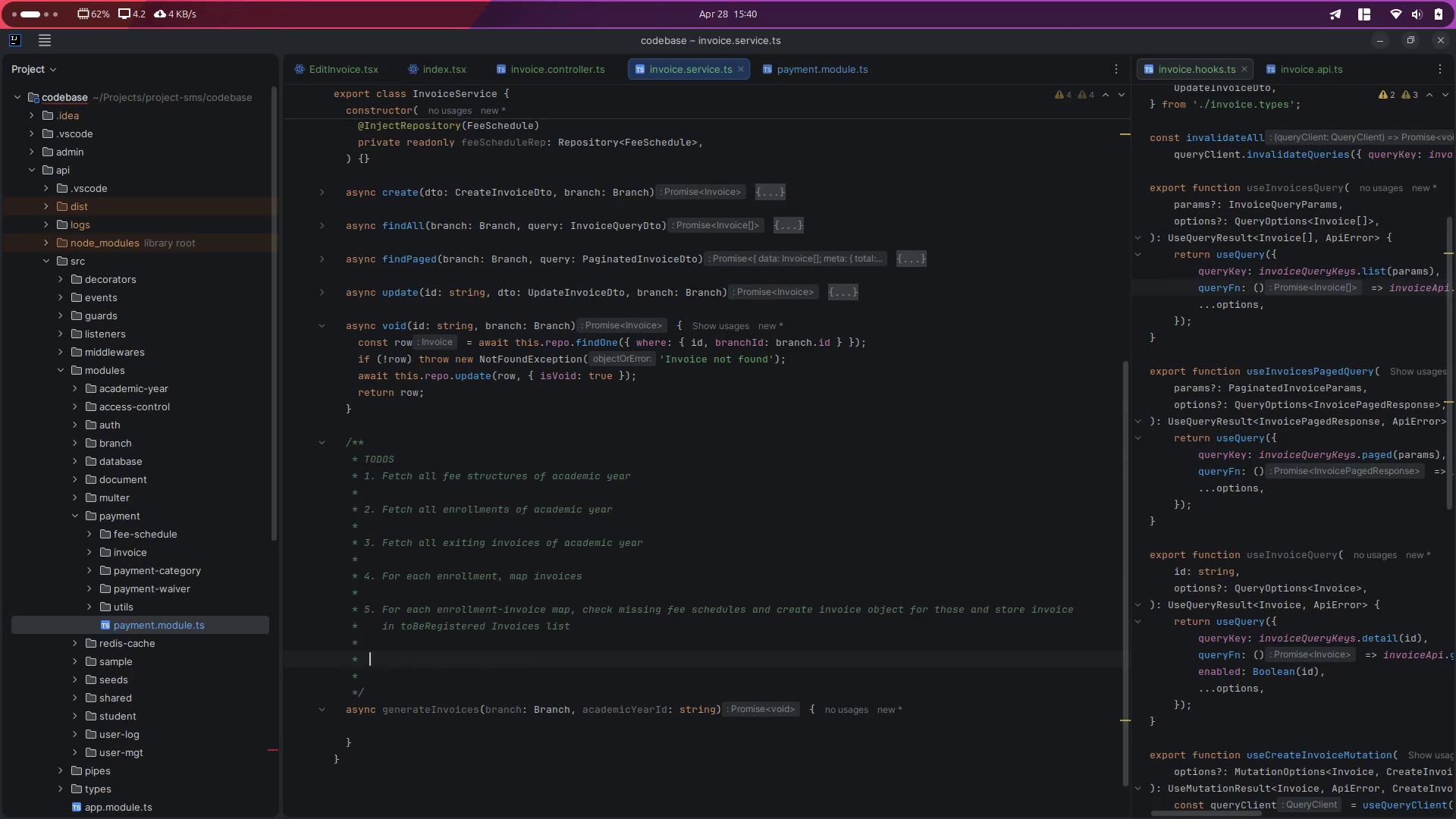 
key(Backspace)
 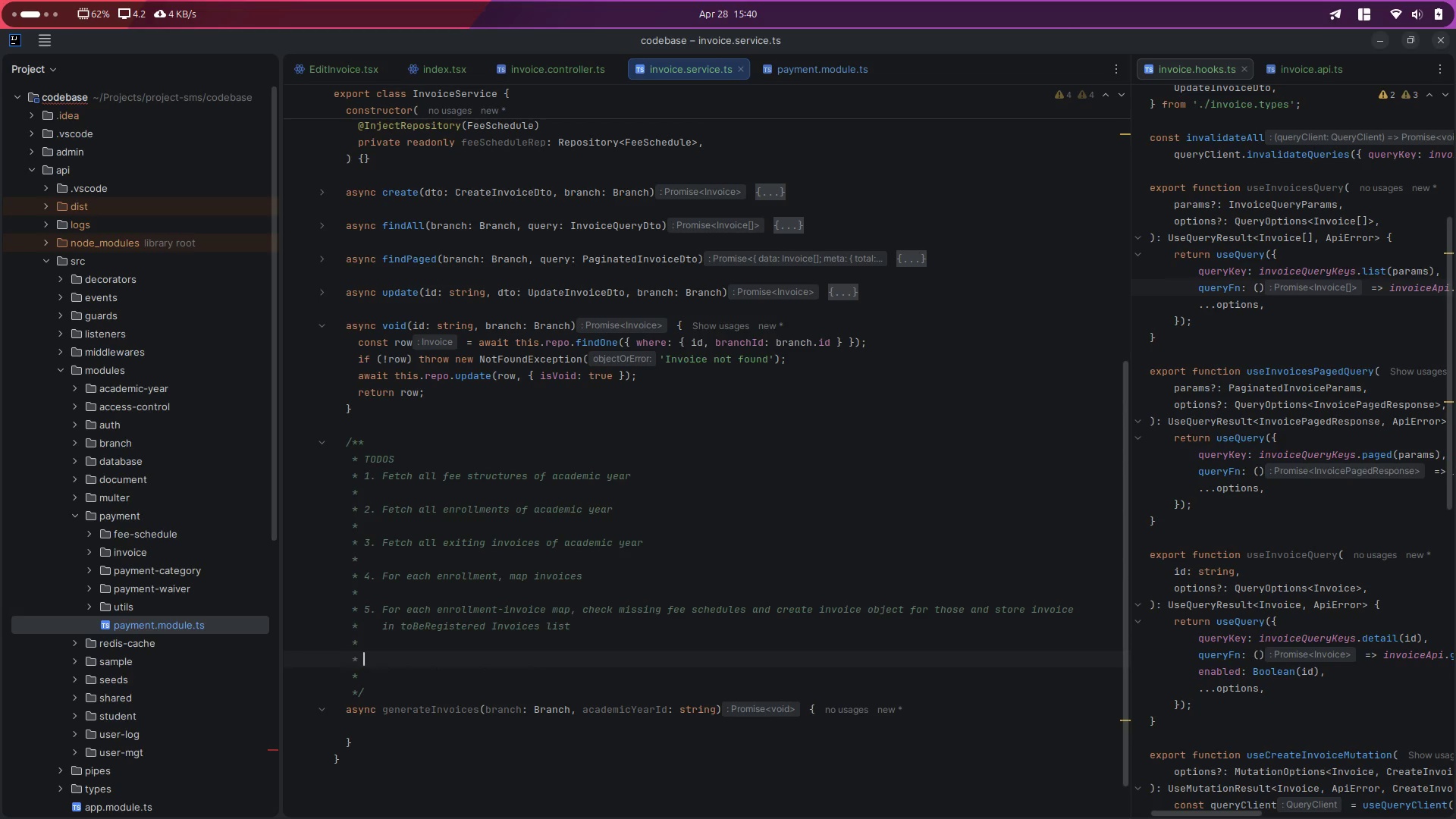 
key(6)
 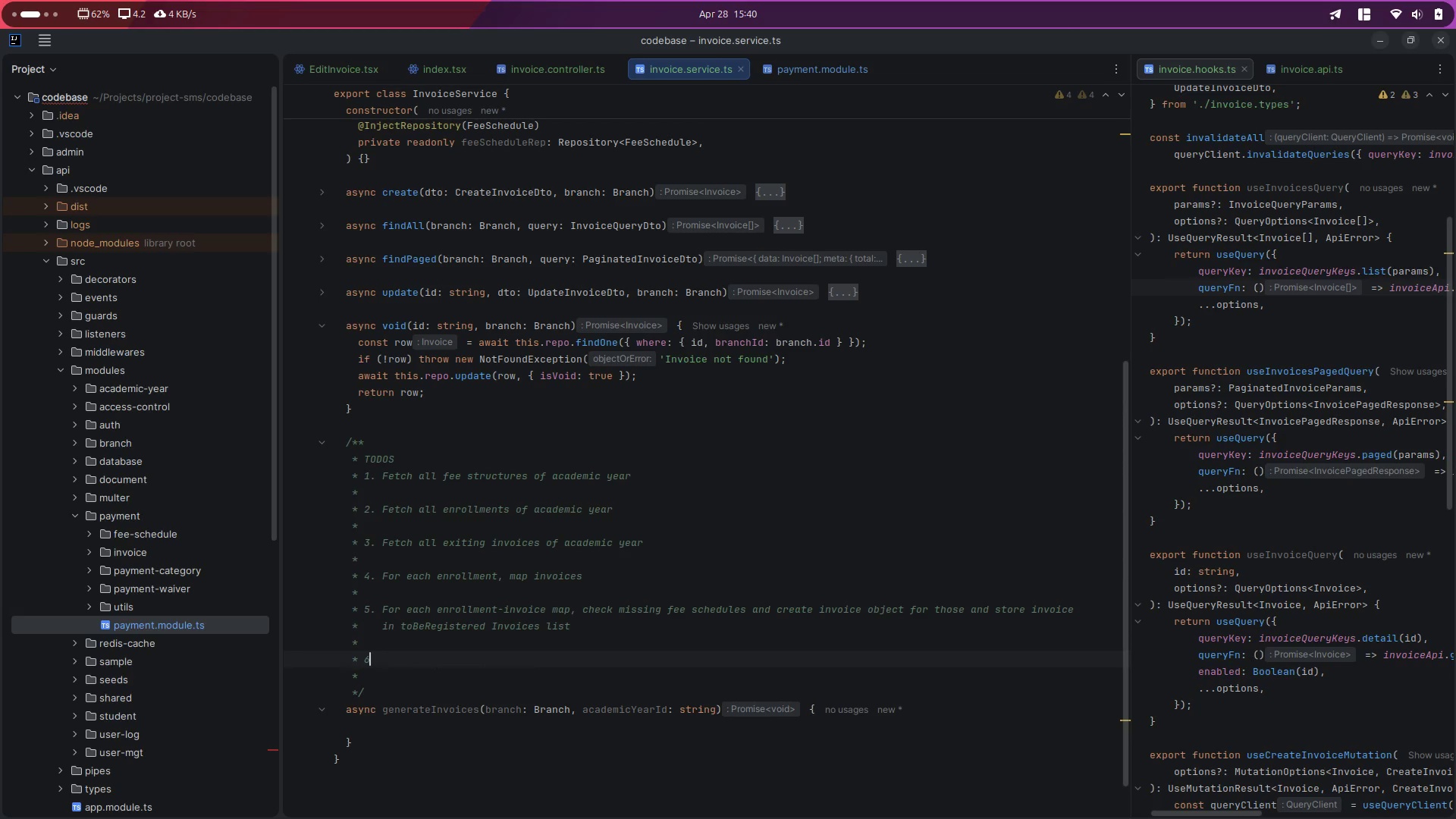 
key(Period)
 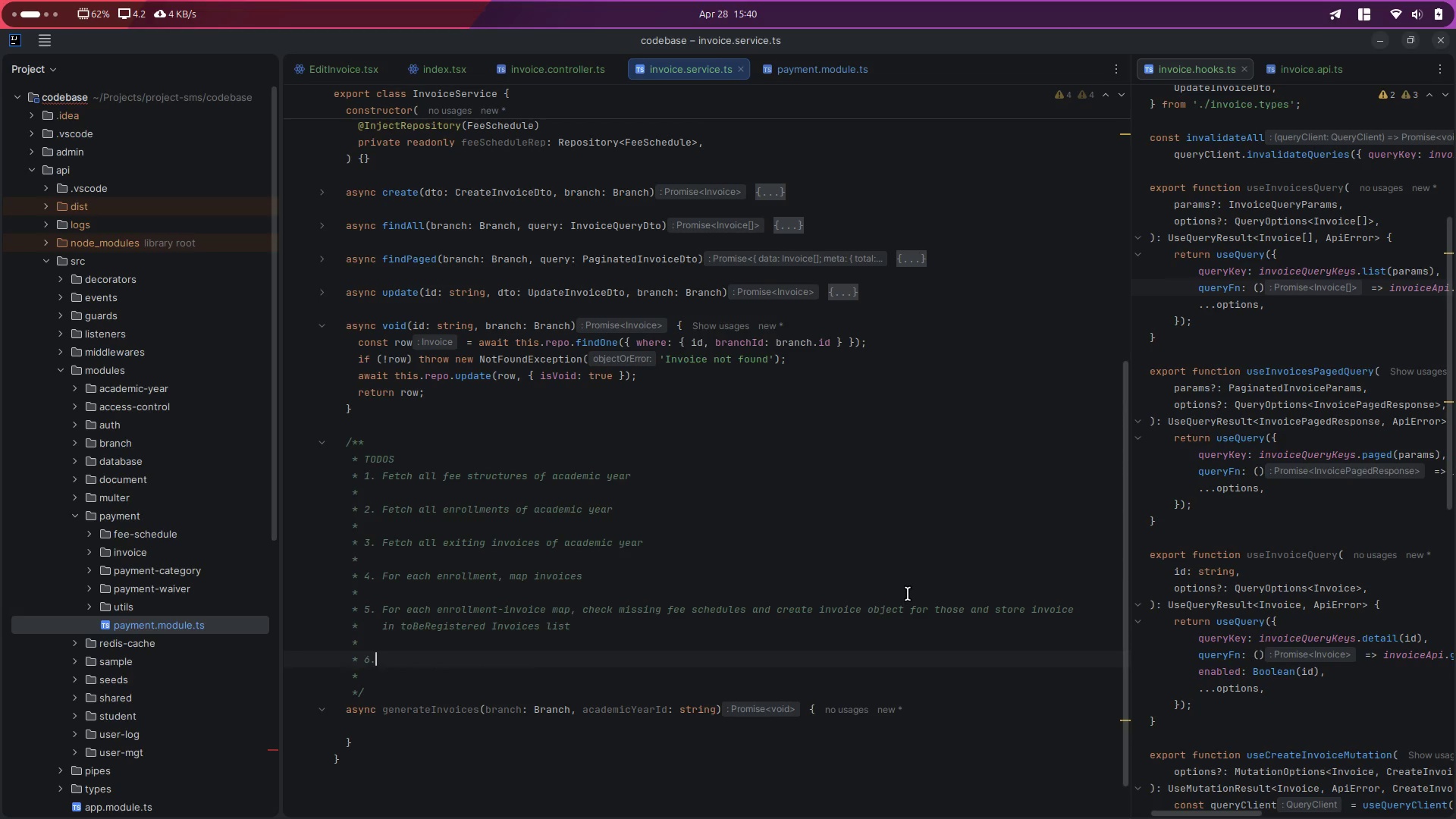 
type( Create )
 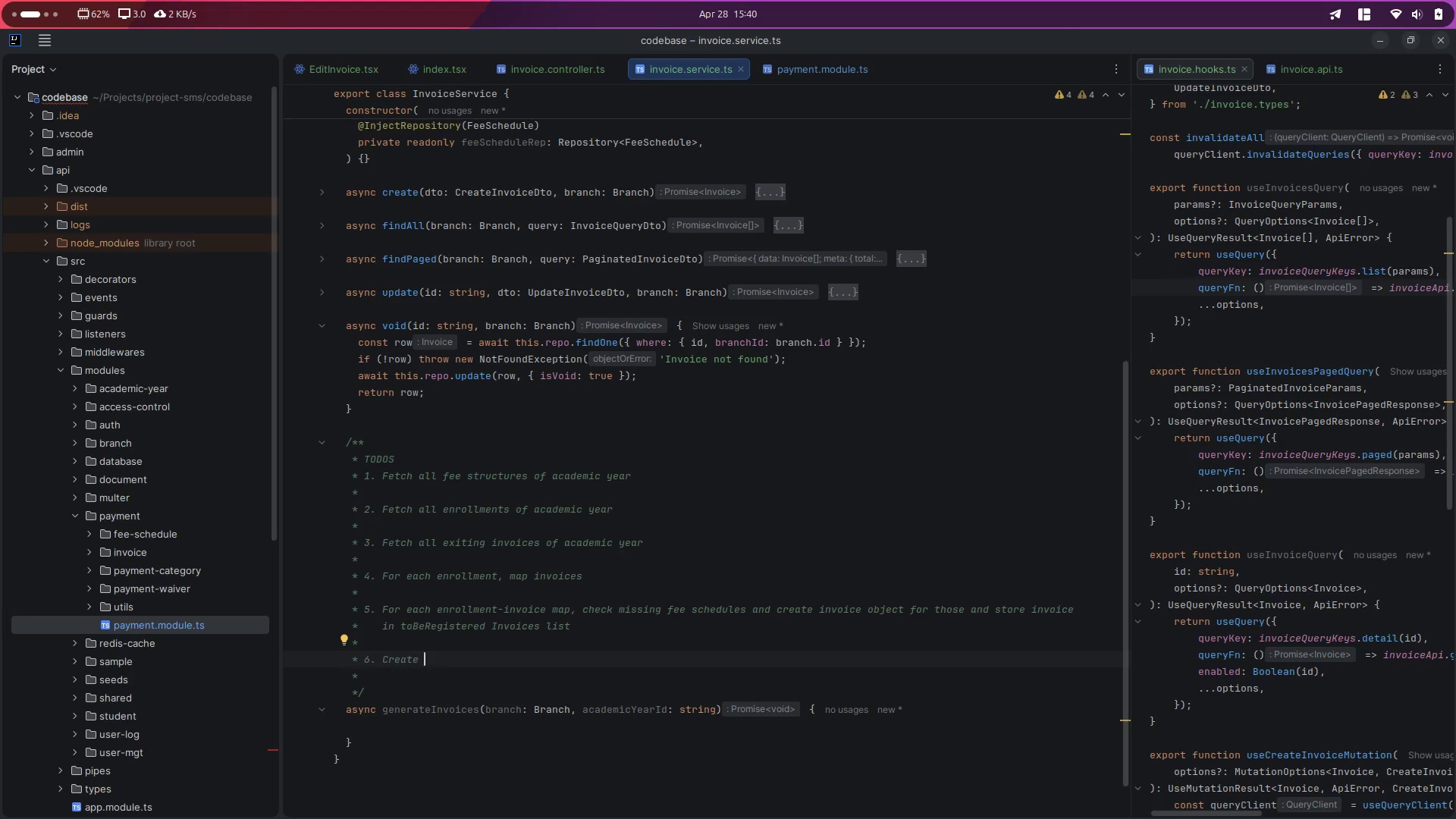 
wait(25.14)
 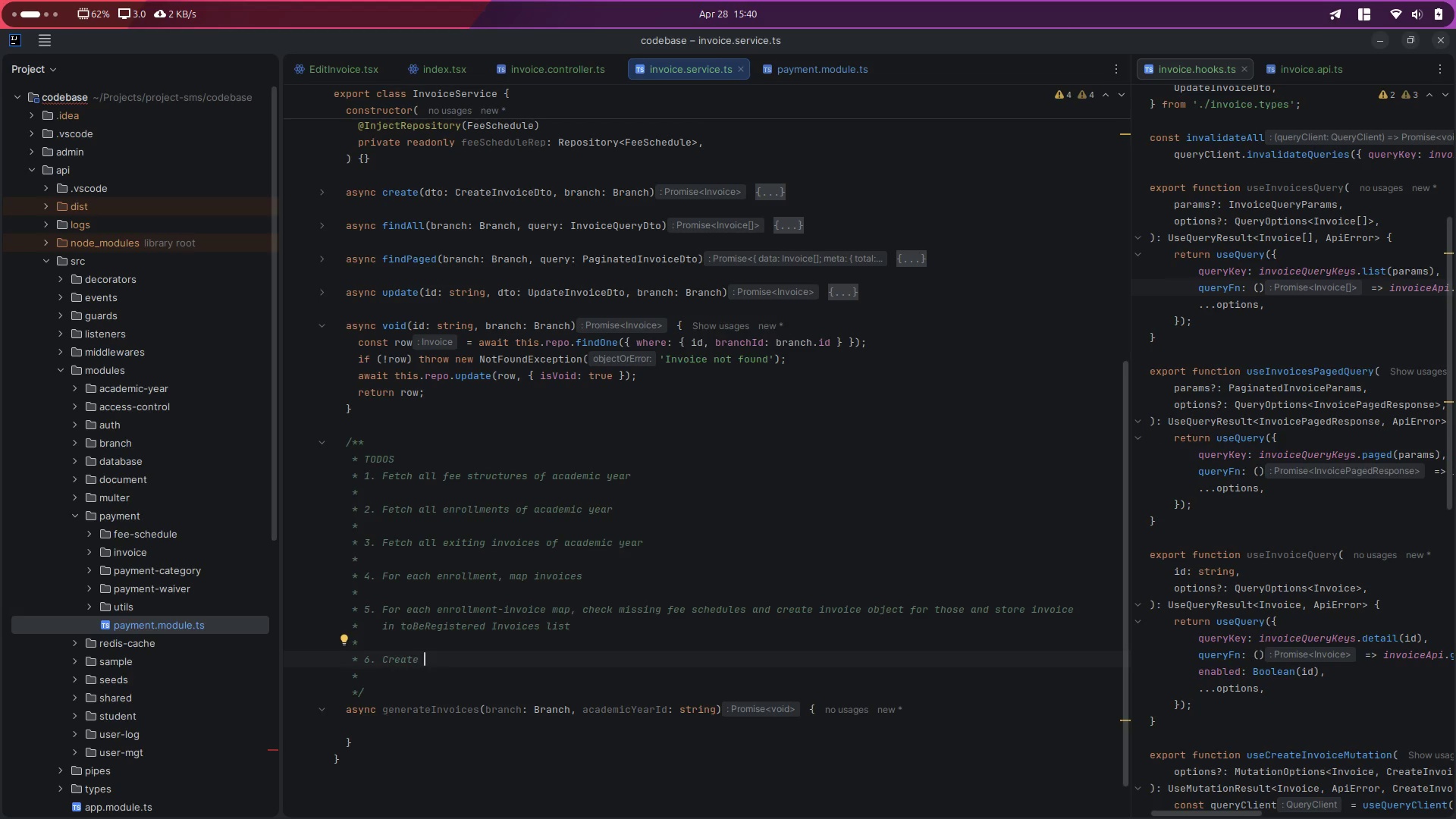 
type(enroll)
key(Backspace)
key(Backspace)
key(Backspace)
key(Backspace)
key(Backspace)
key(Backspace)
type(invoices in chunks)
key(Backspace)
key(Backspace)
key(Backspace)
type(Register I)
key(Backspace)
type(invoices in chunks)
 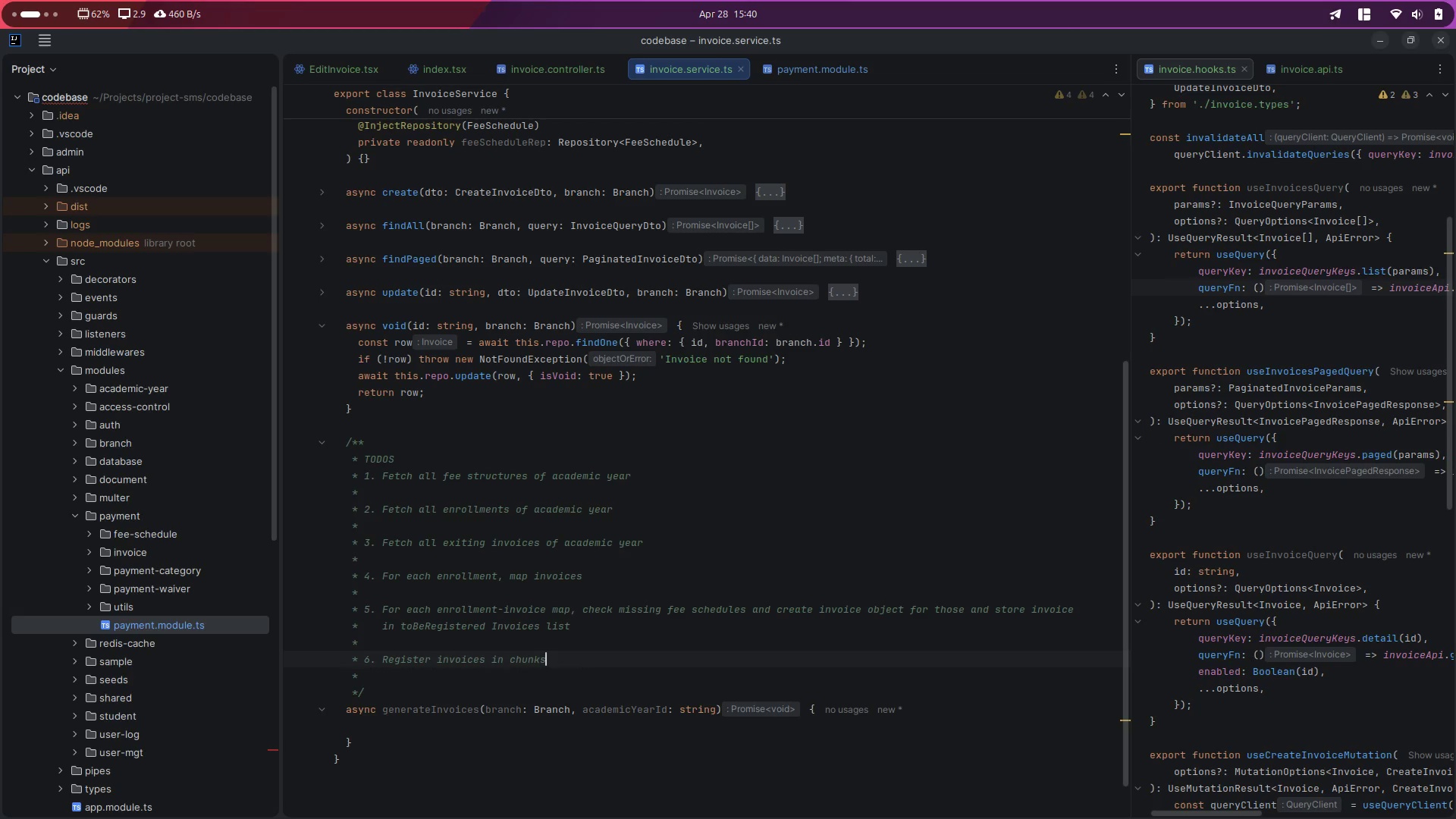 
scroll: coordinate [621, 555], scroll_direction: down, amount: 6.0
 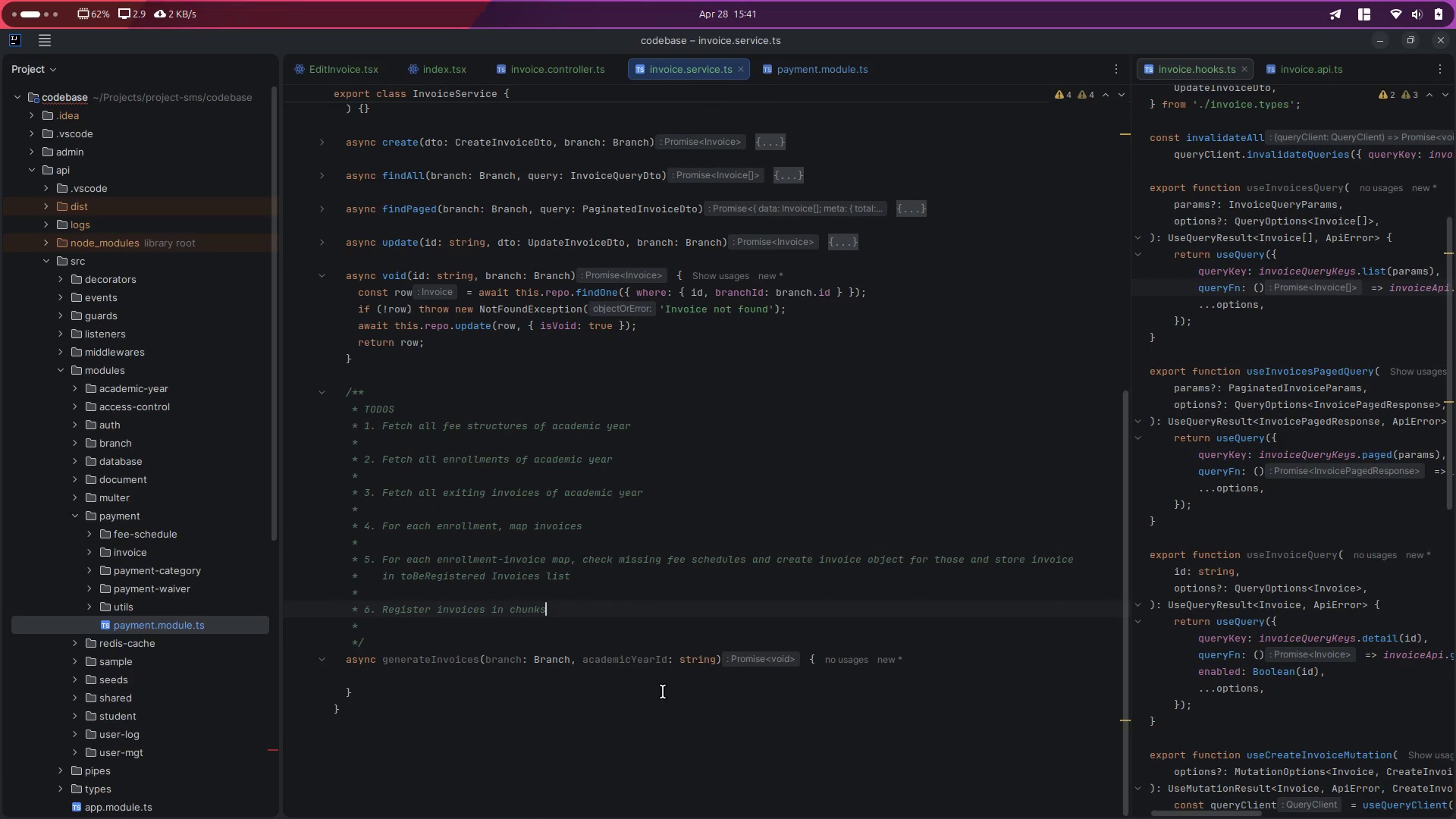 
left_click([663, 680])
 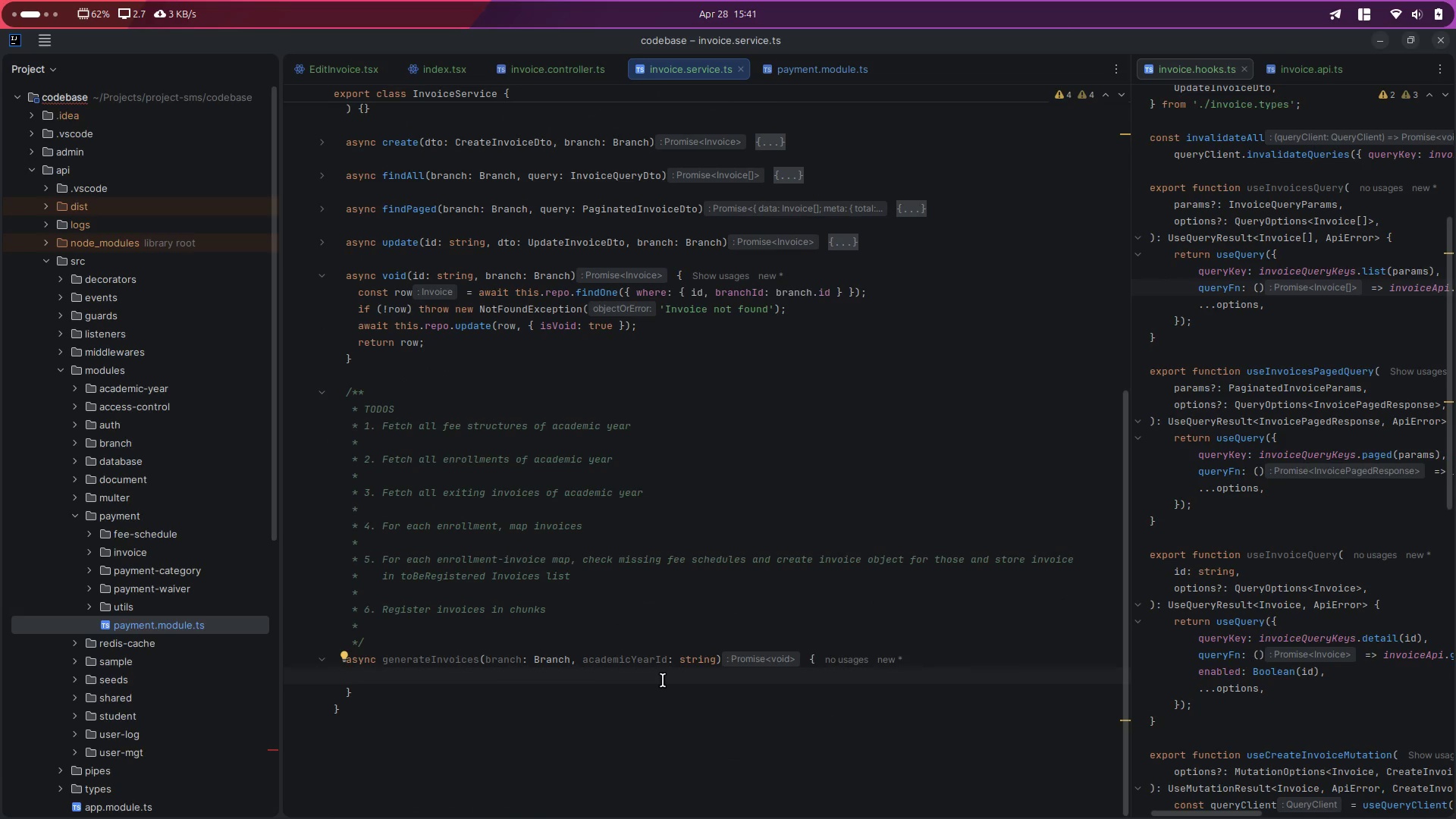 
type(const [)
 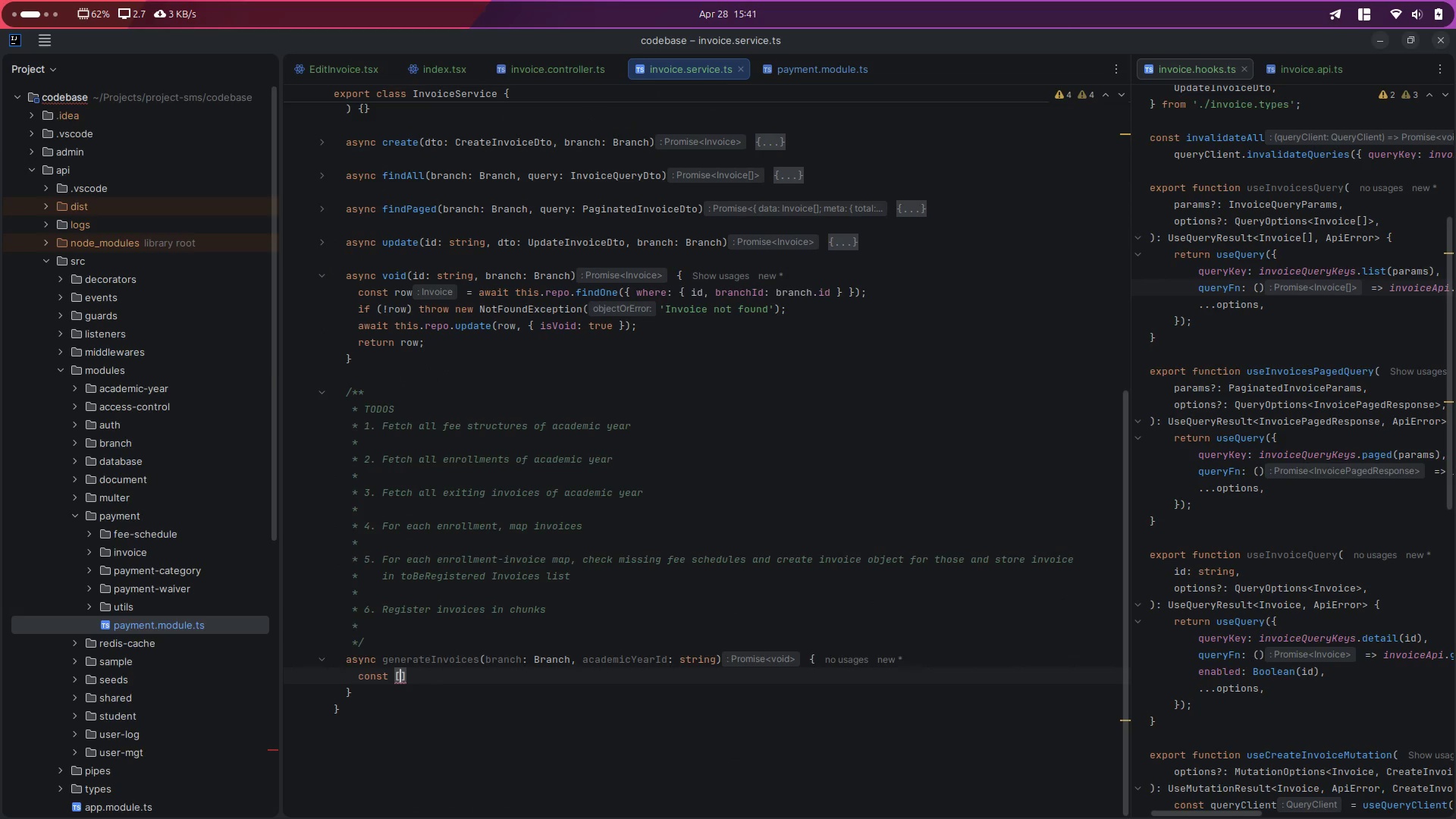 
key(ArrowRight)
 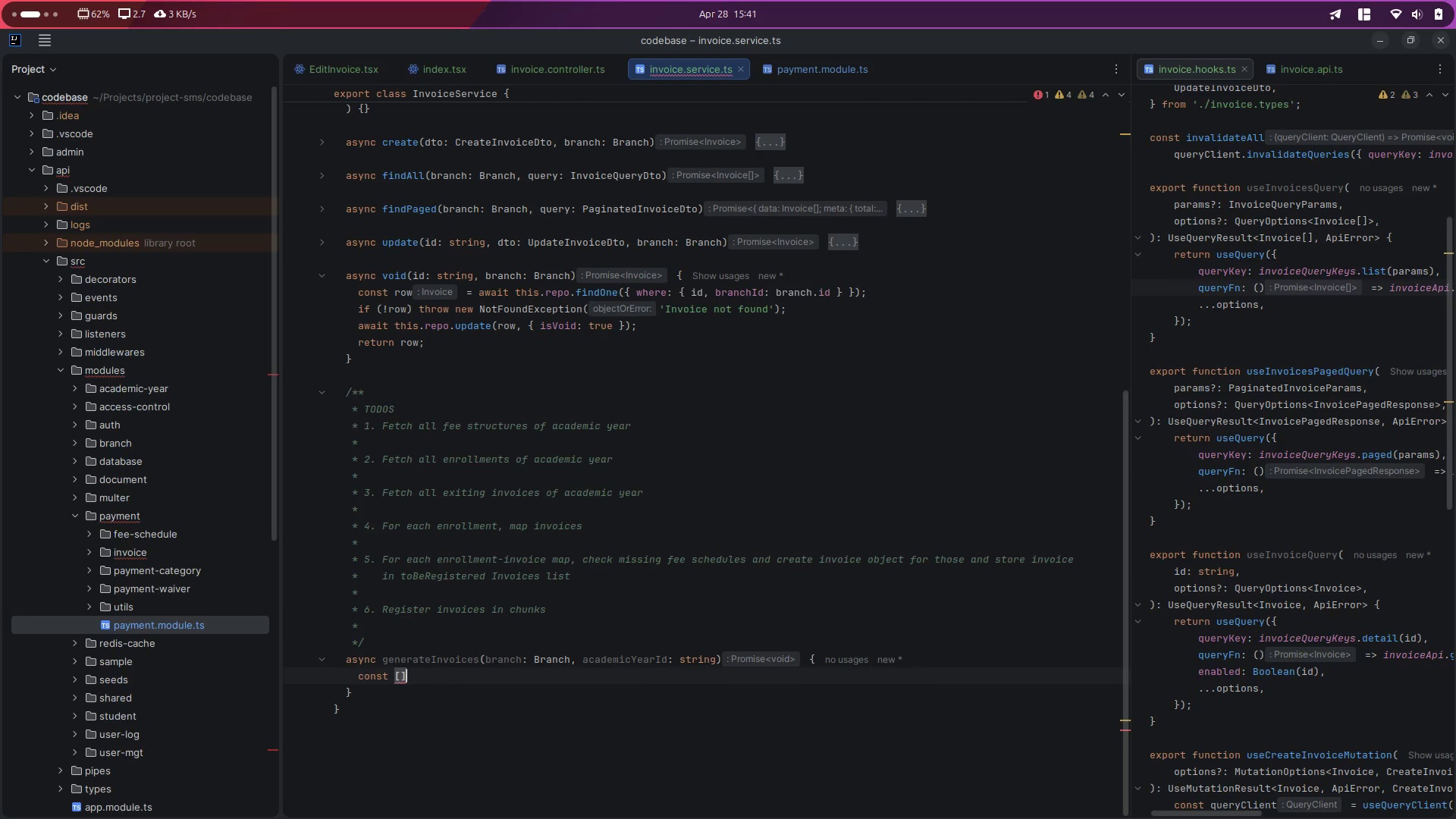 
type( = Promise.all)
 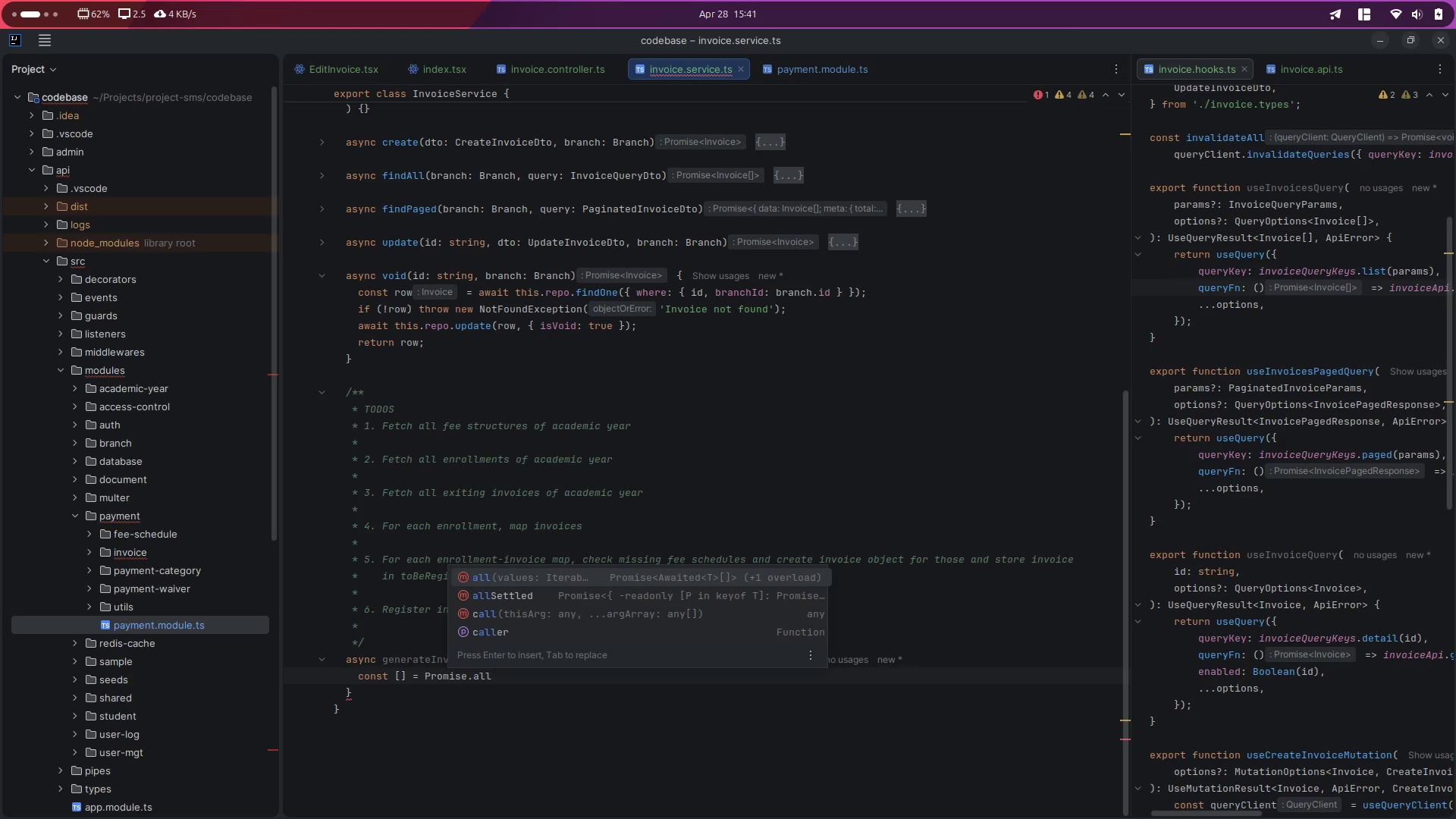 
key(Enter)
 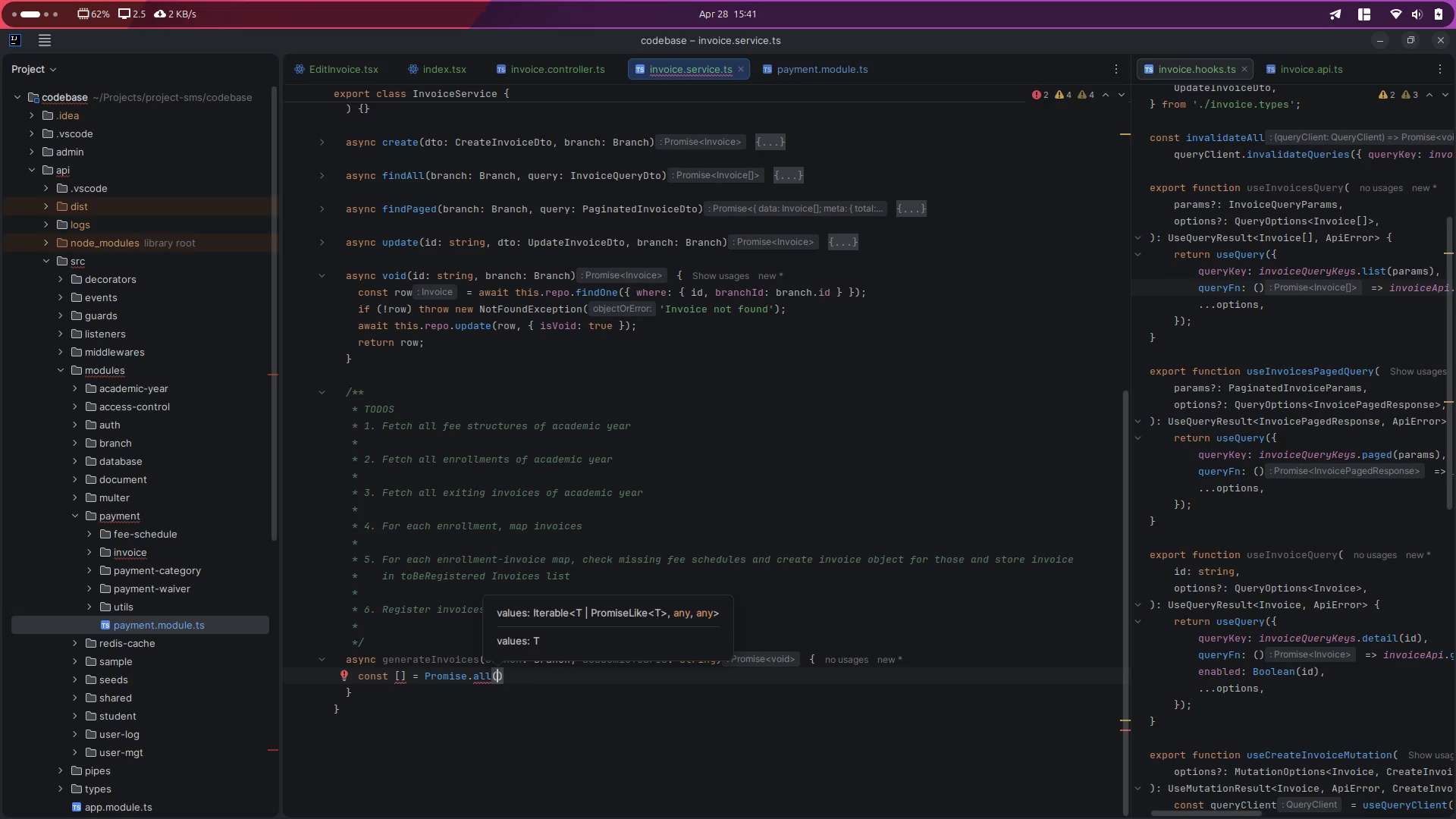 
key(Enter)
 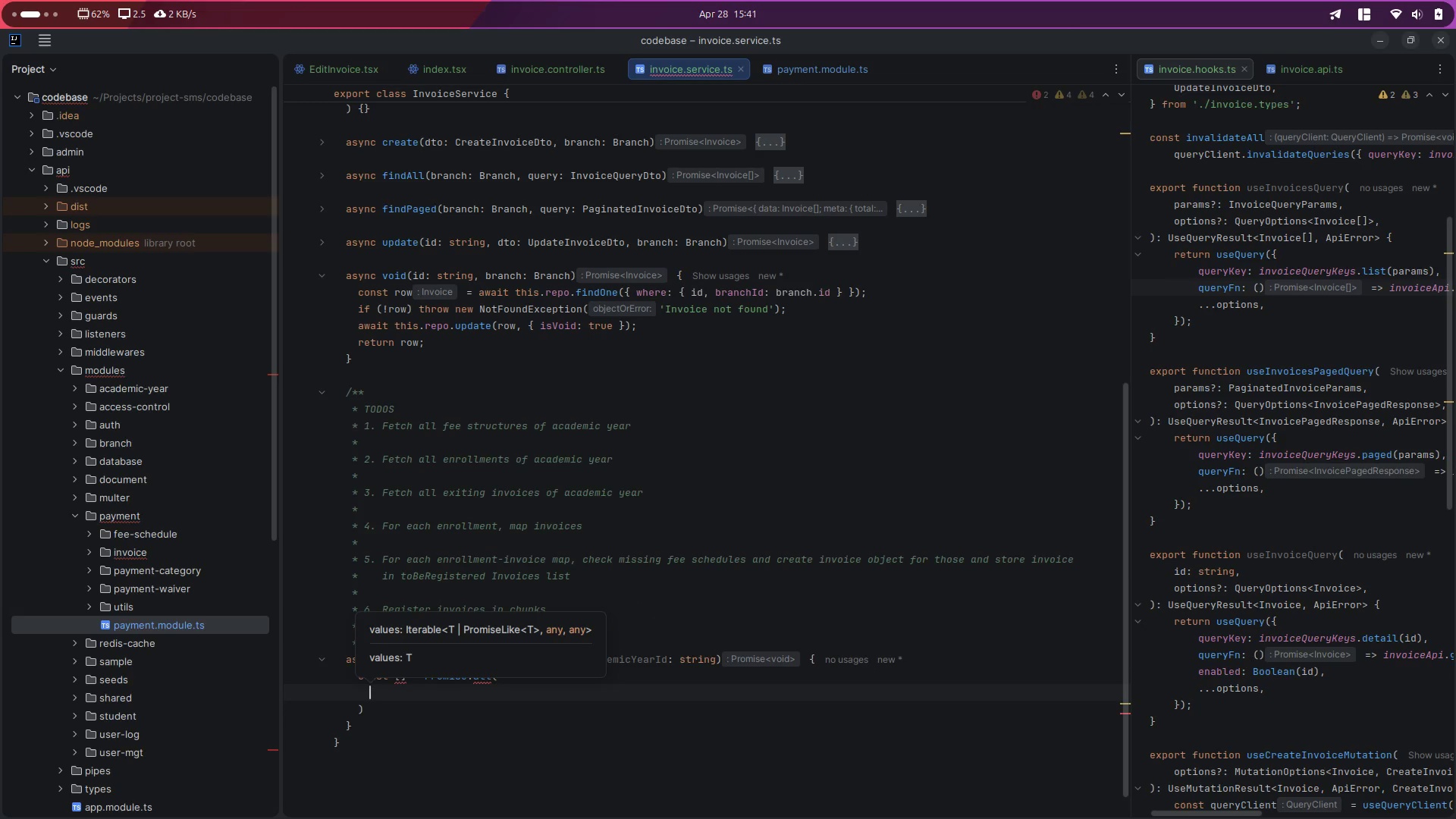 
type(this.repo)
 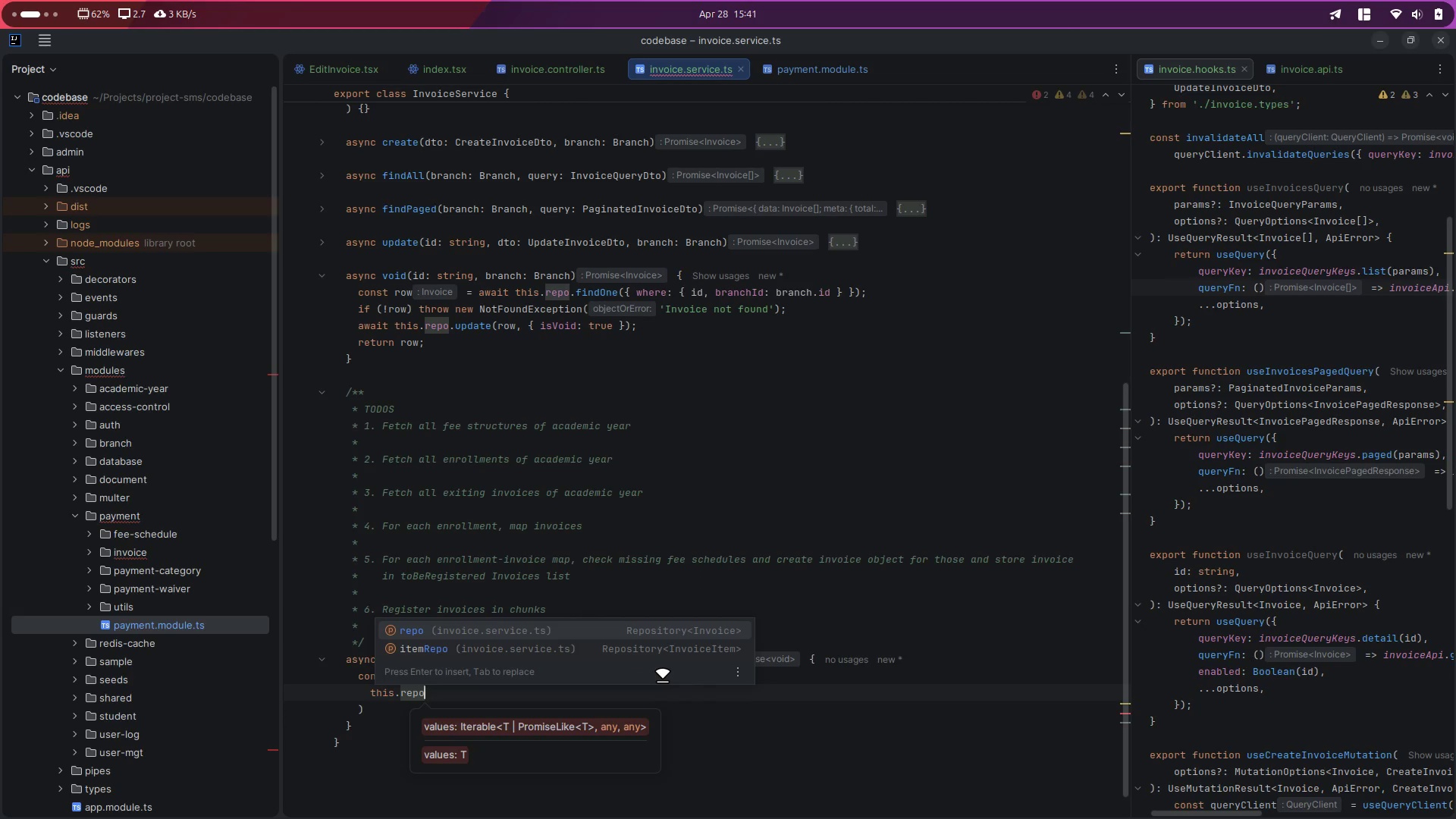 
scroll: coordinate [658, 541], scroll_direction: up, amount: 5.0
 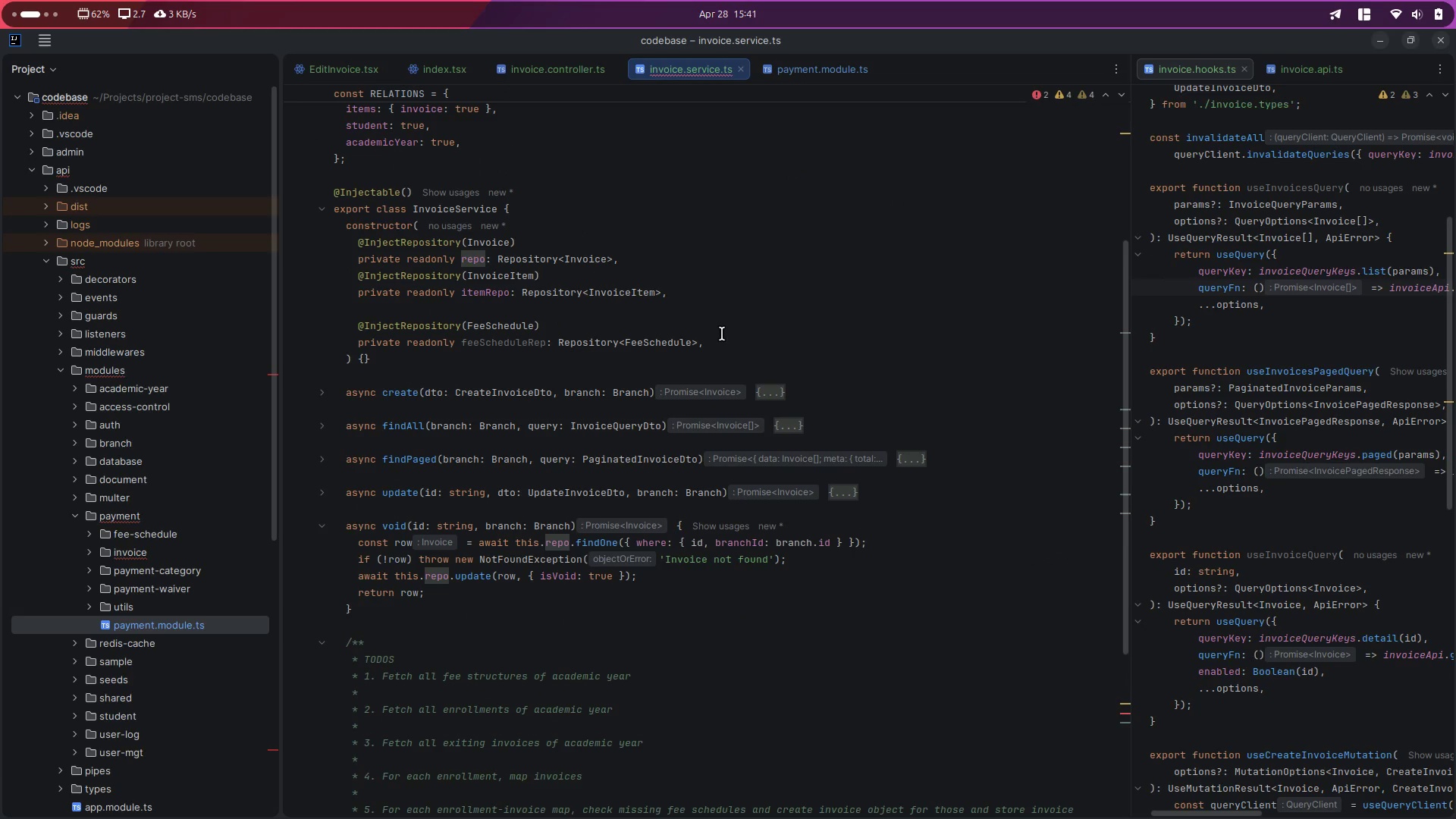 
left_click([721, 336])
 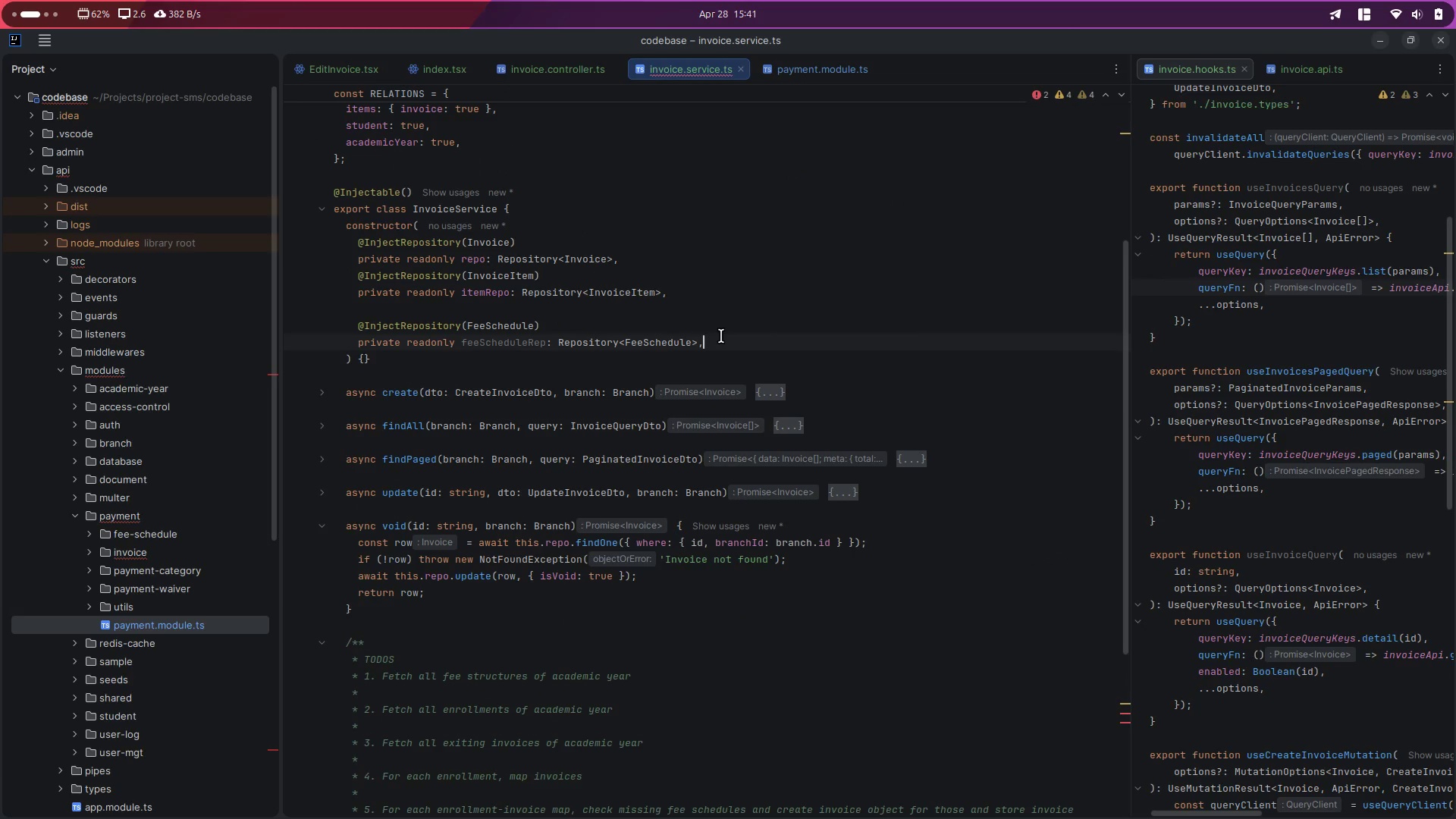 
key(Shift+ArrowUp)
 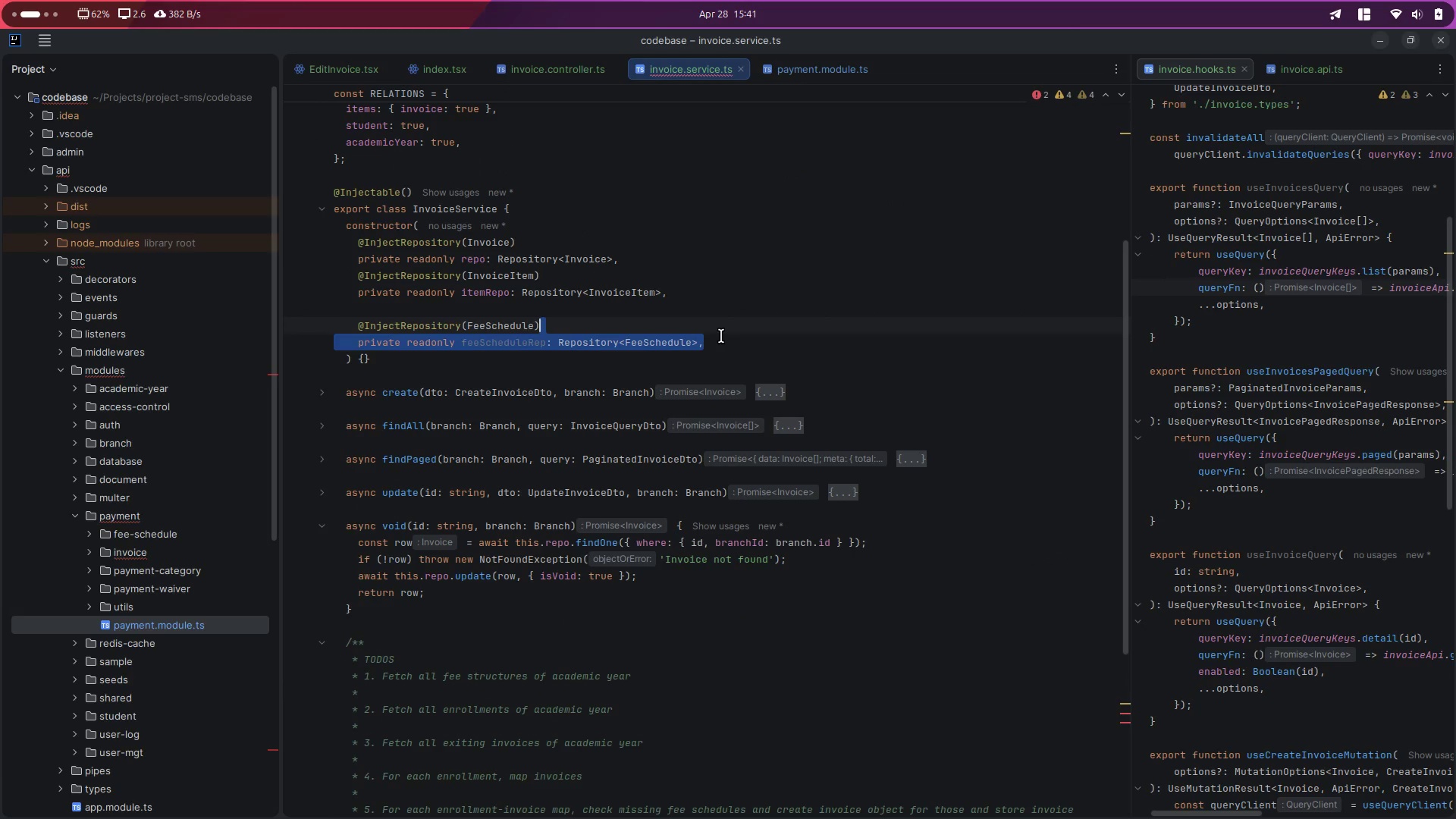 
key(Shift+ArrowUp)
 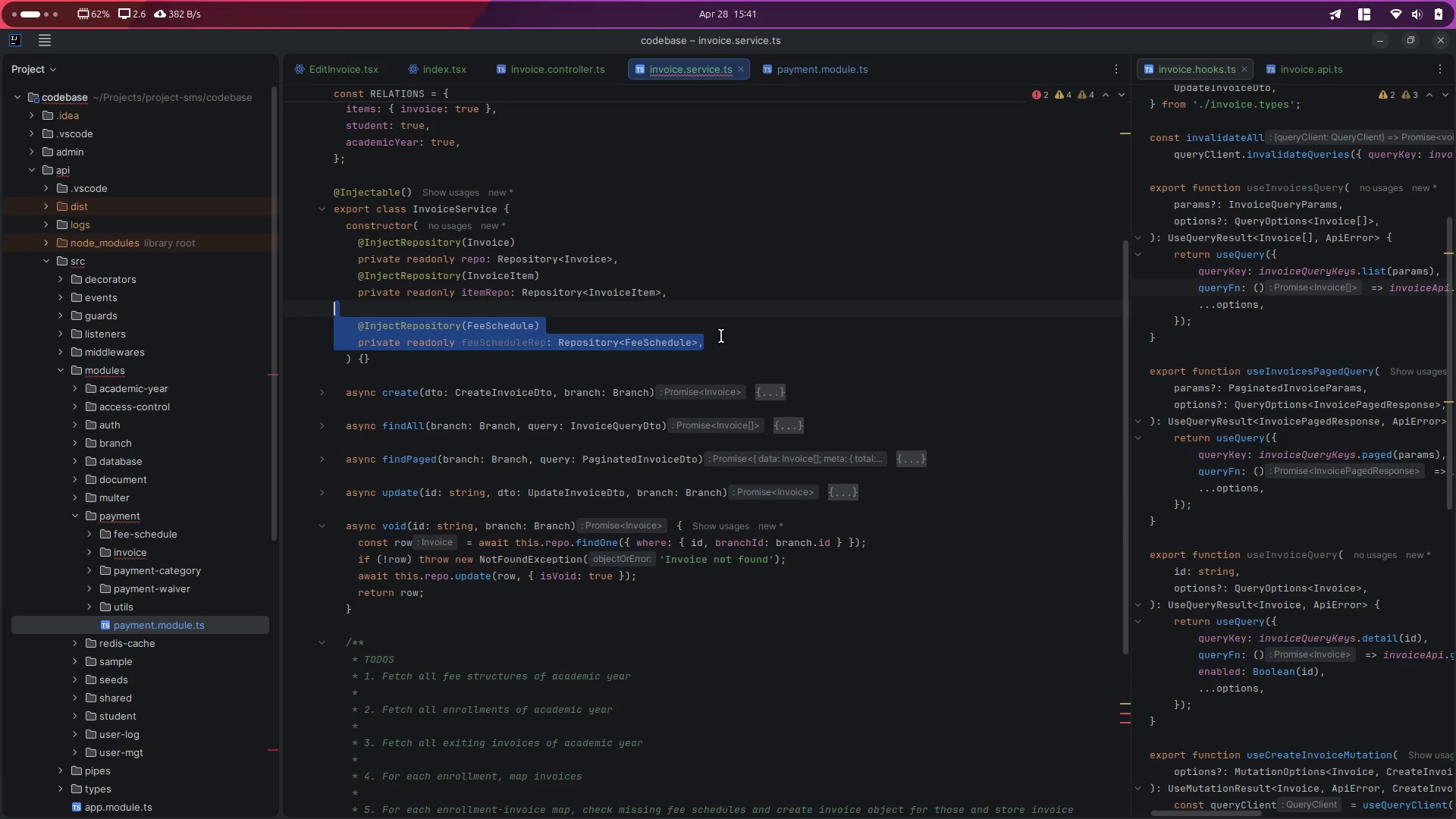 
key(Control+Shift+ControlLeft)
 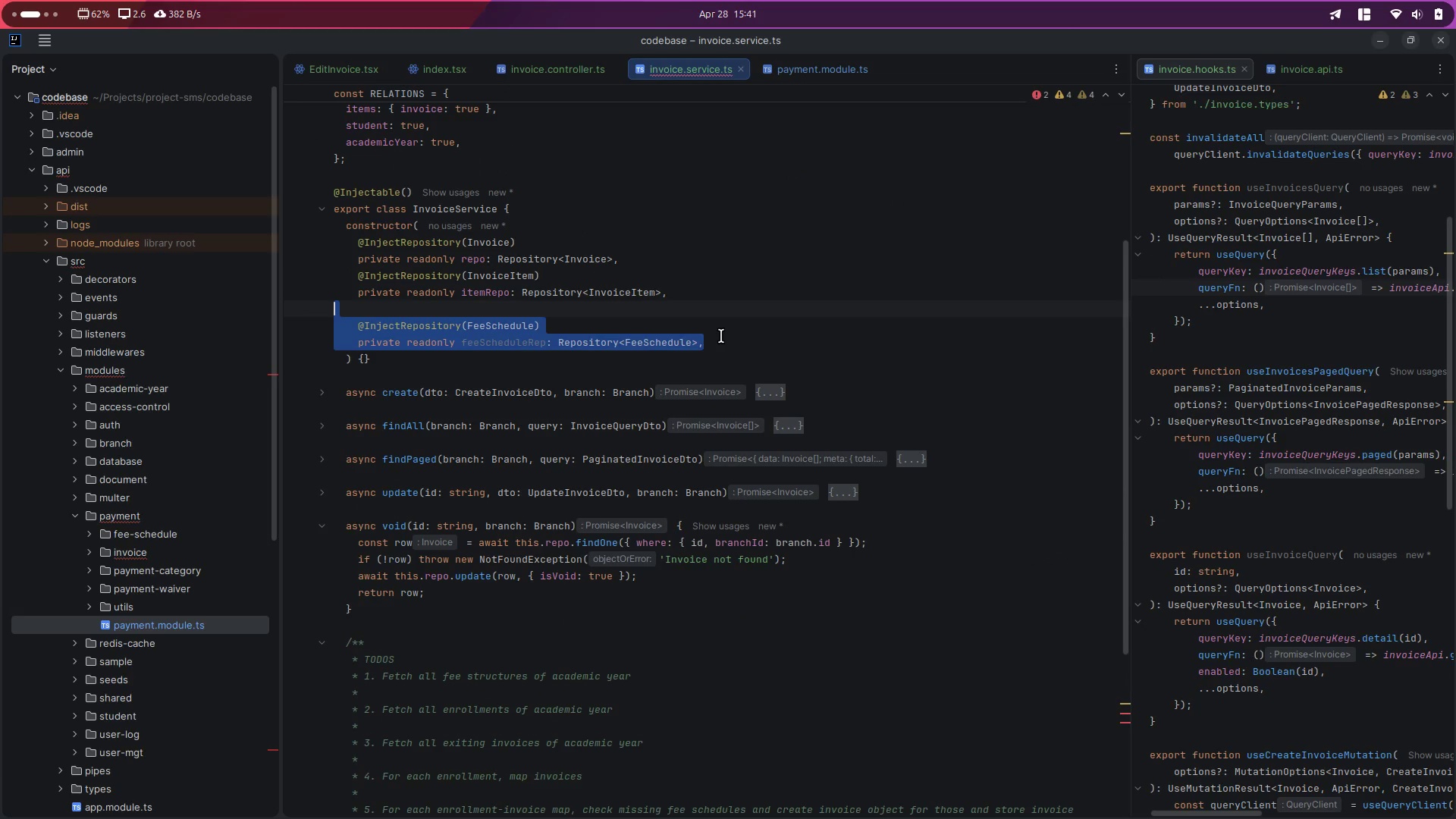 
key(Control+C)
 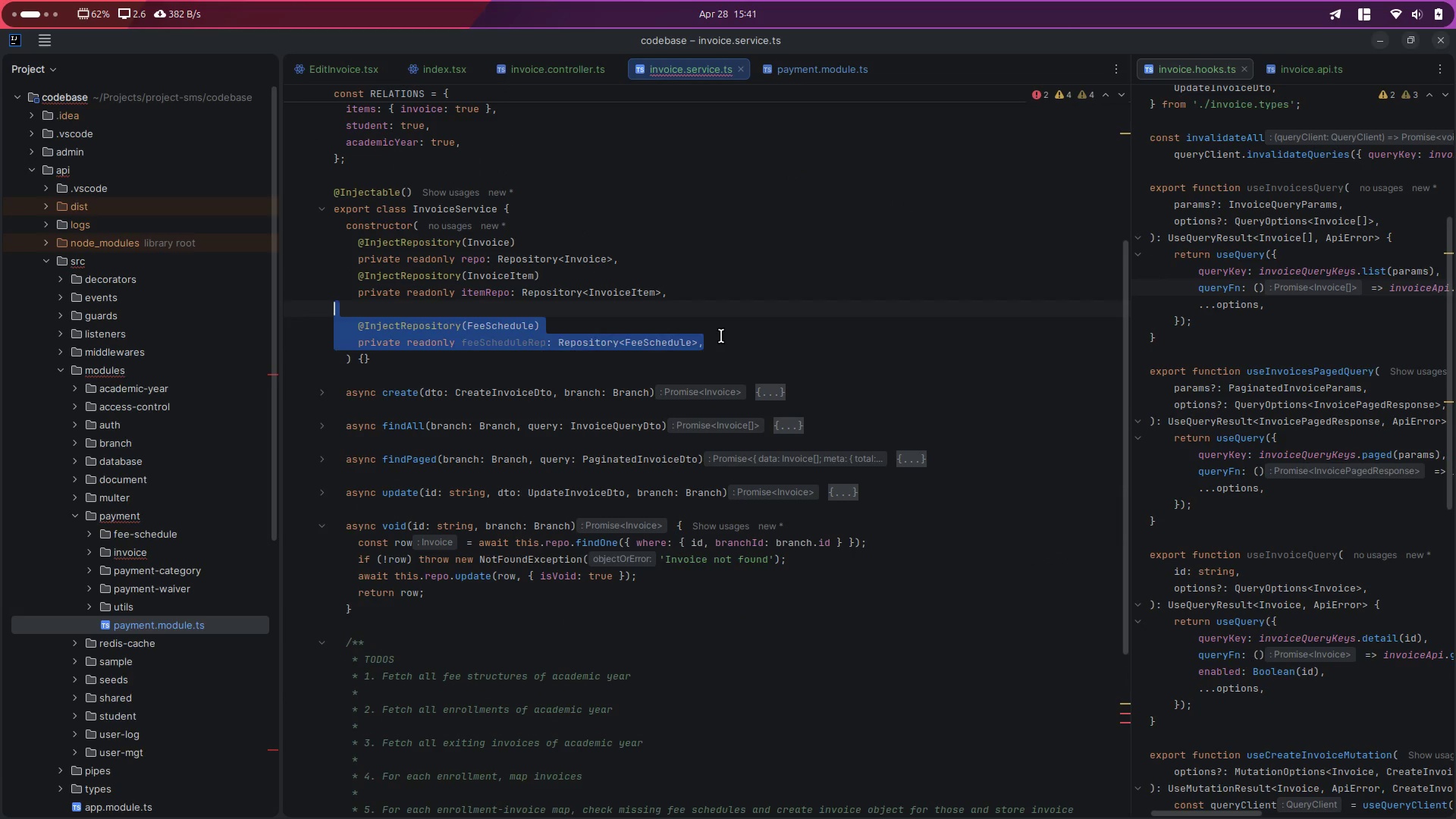 
key(ArrowRight)
 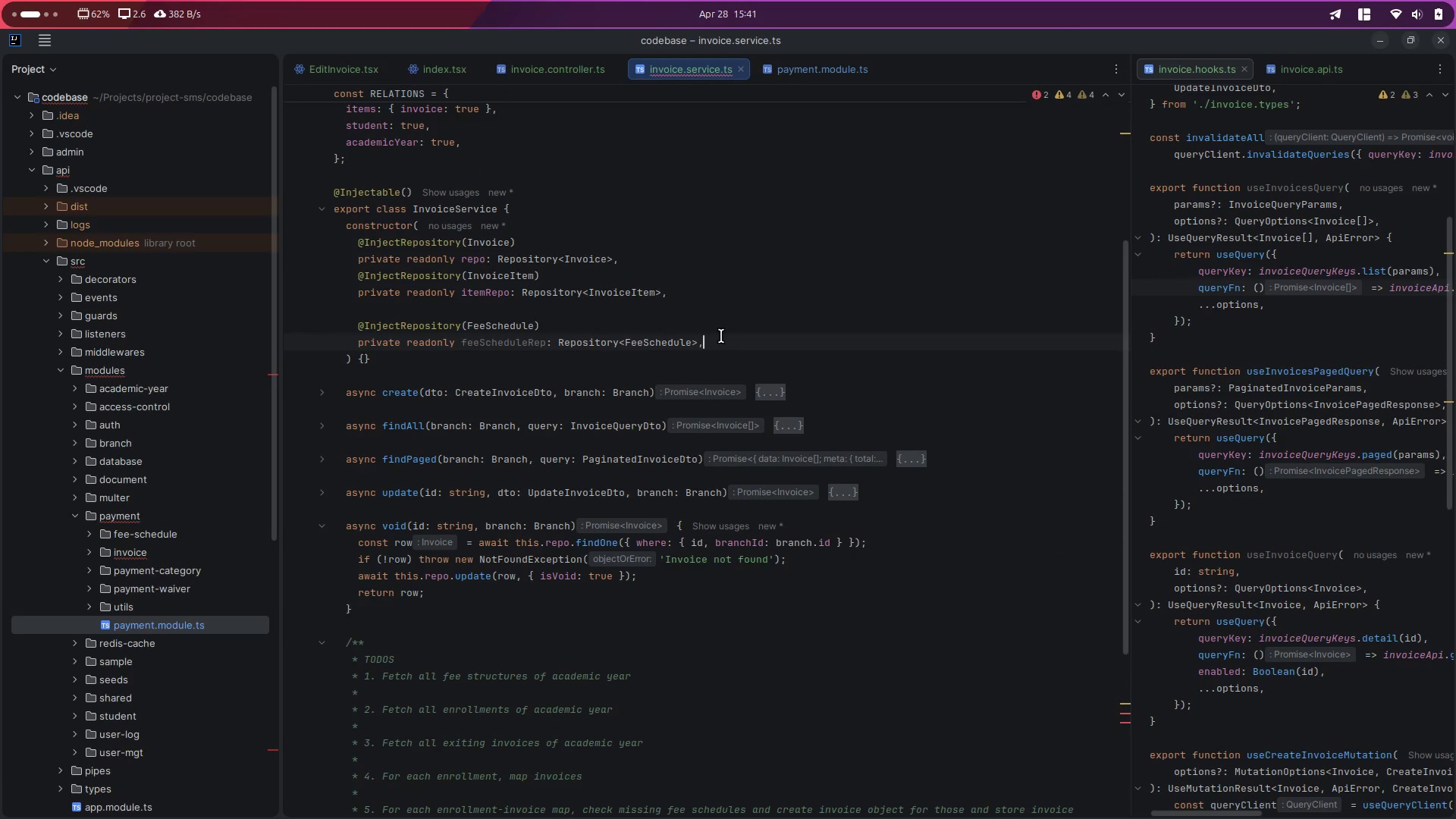 
key(Enter)
 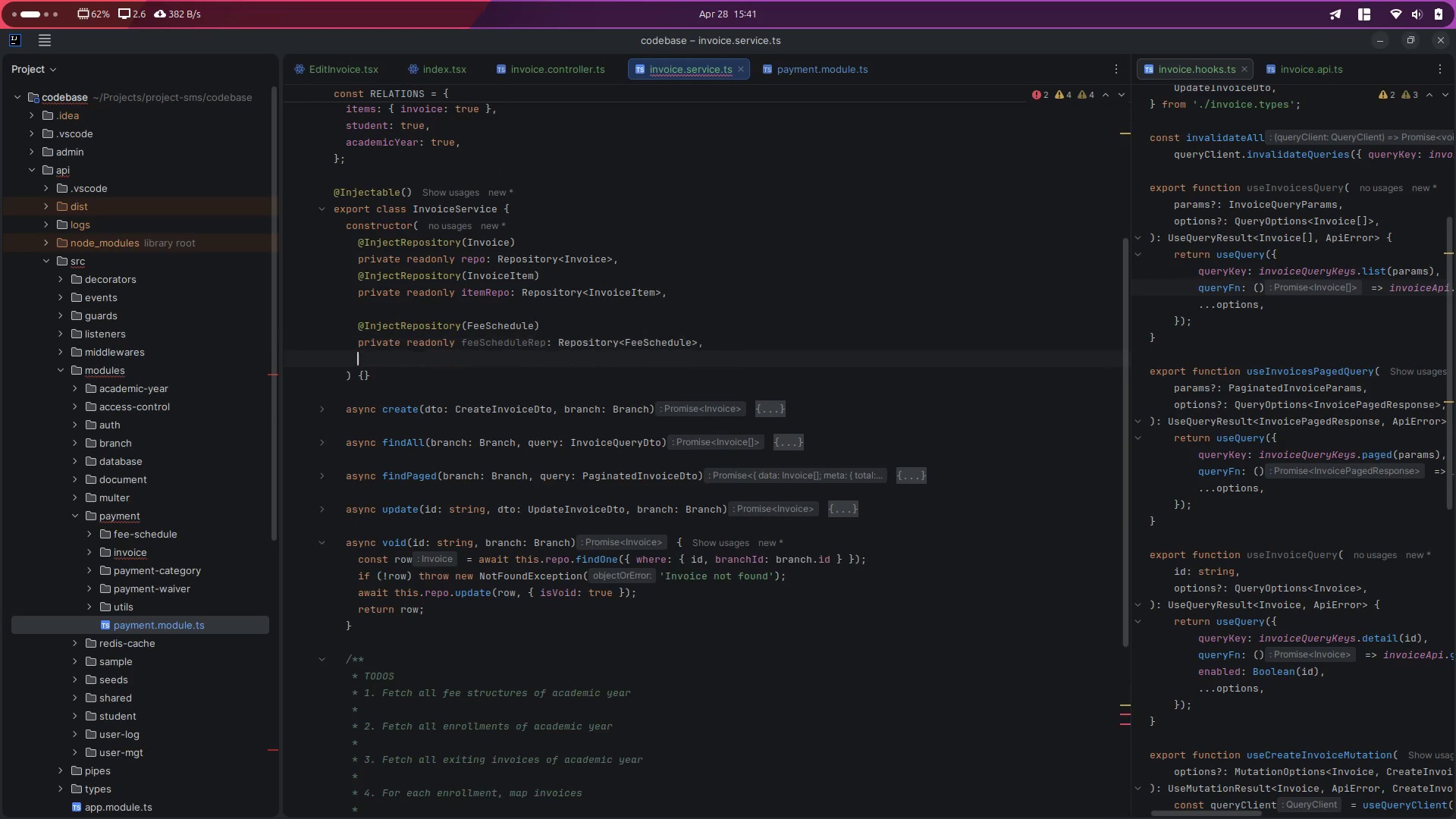 
key(Enter)
 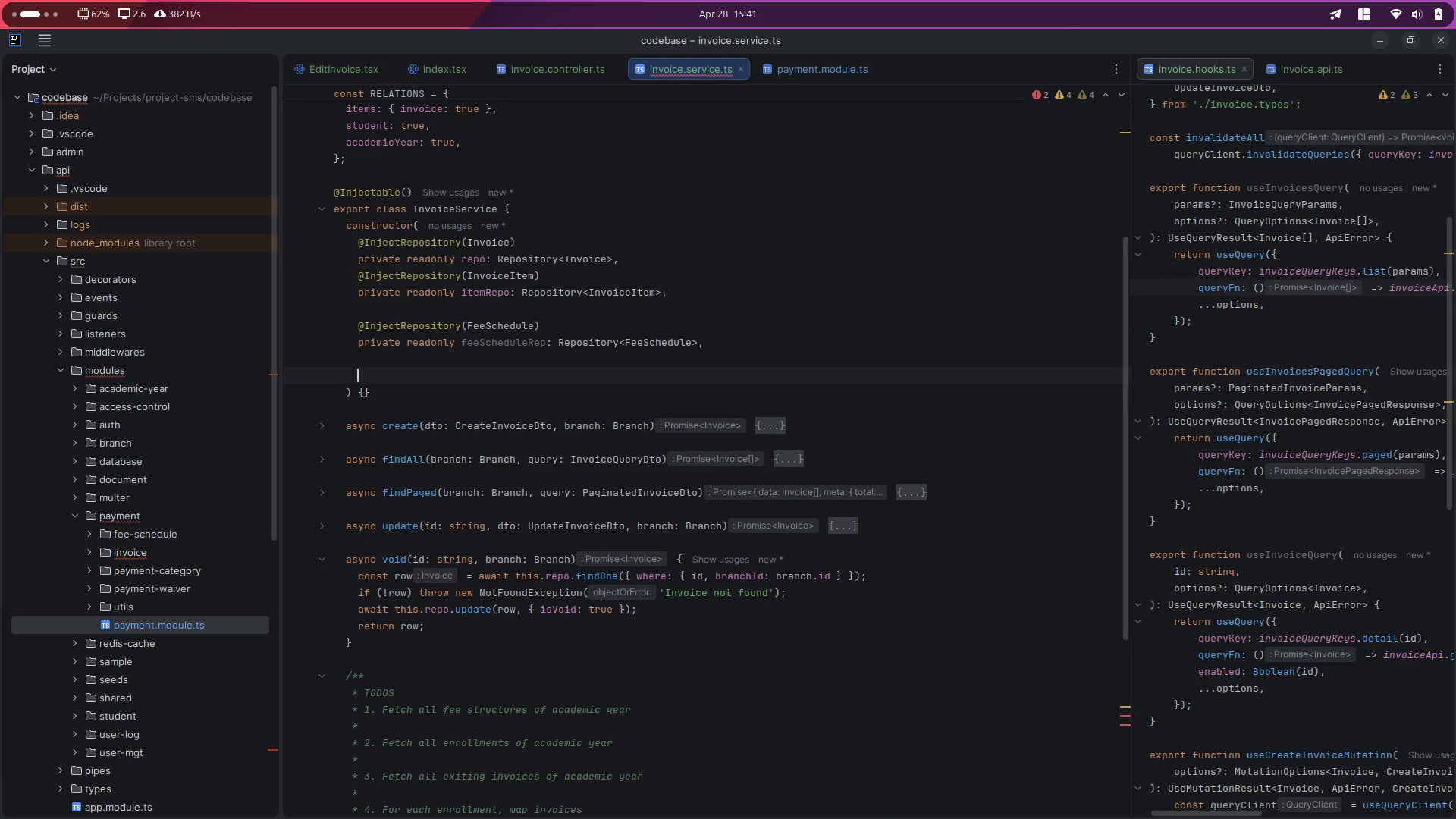 
key(Control+ControlLeft)
 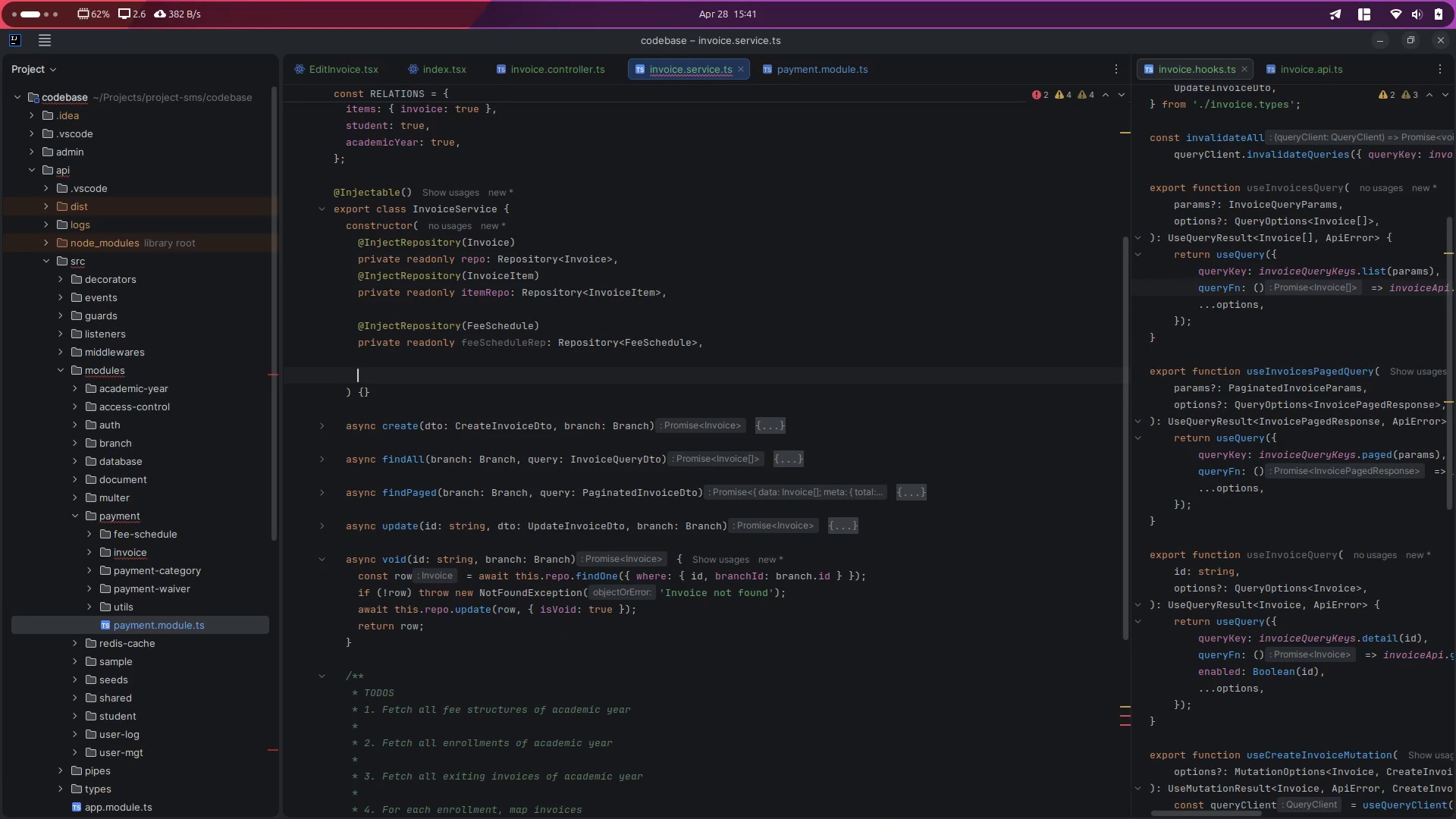 
key(Control+V)
 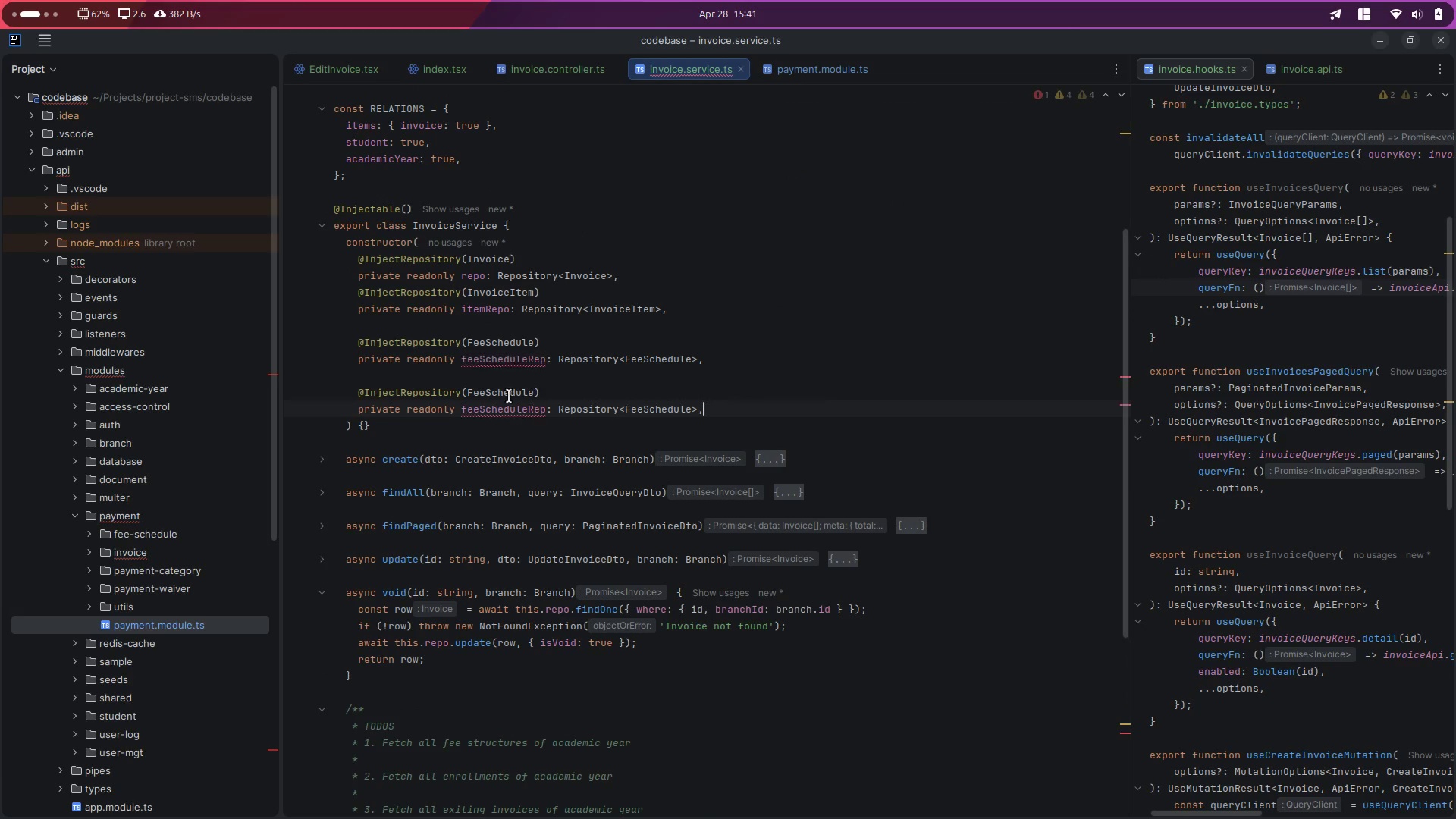 
double_click([499, 395])
 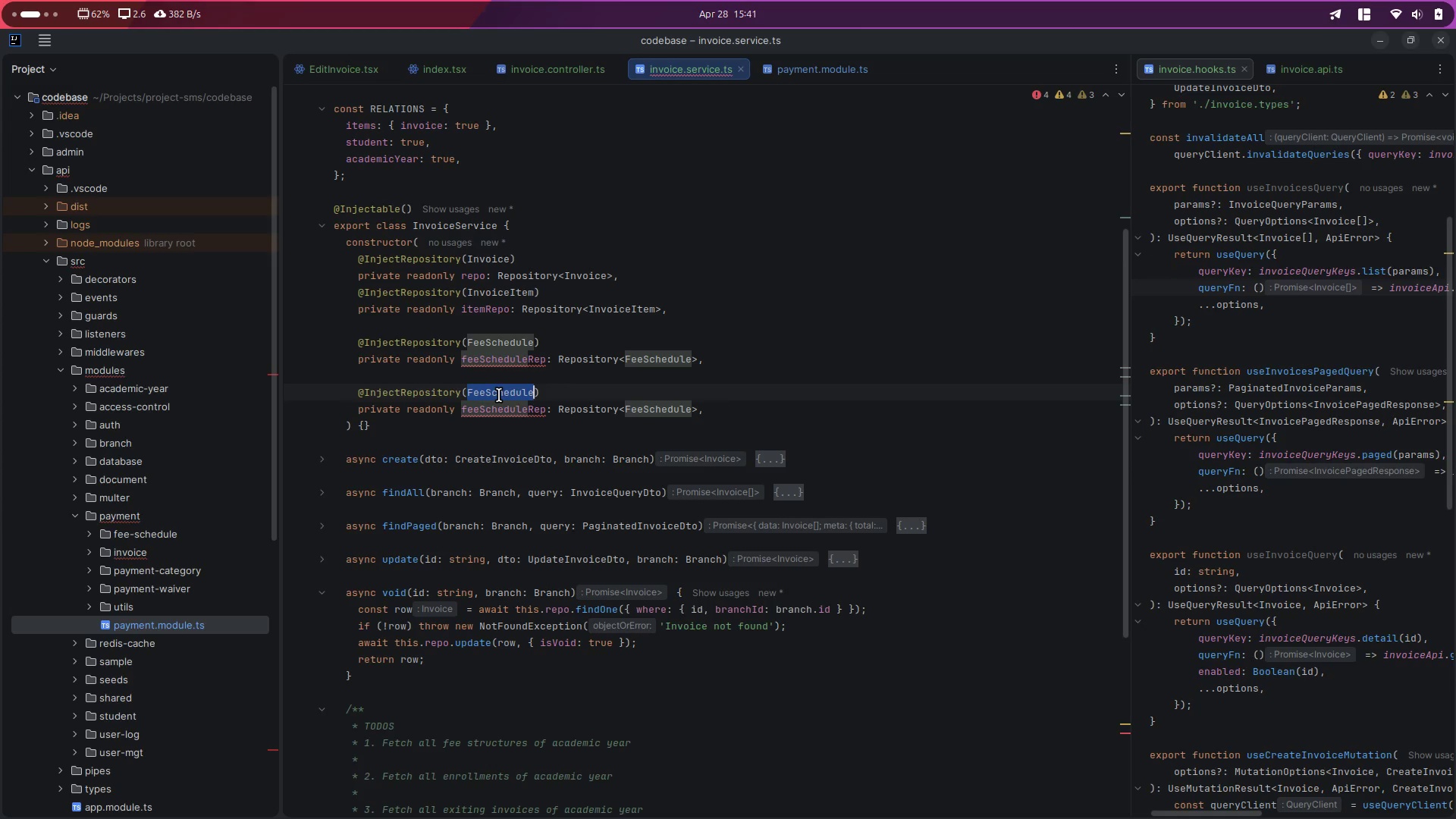 
type(Enrollment)
 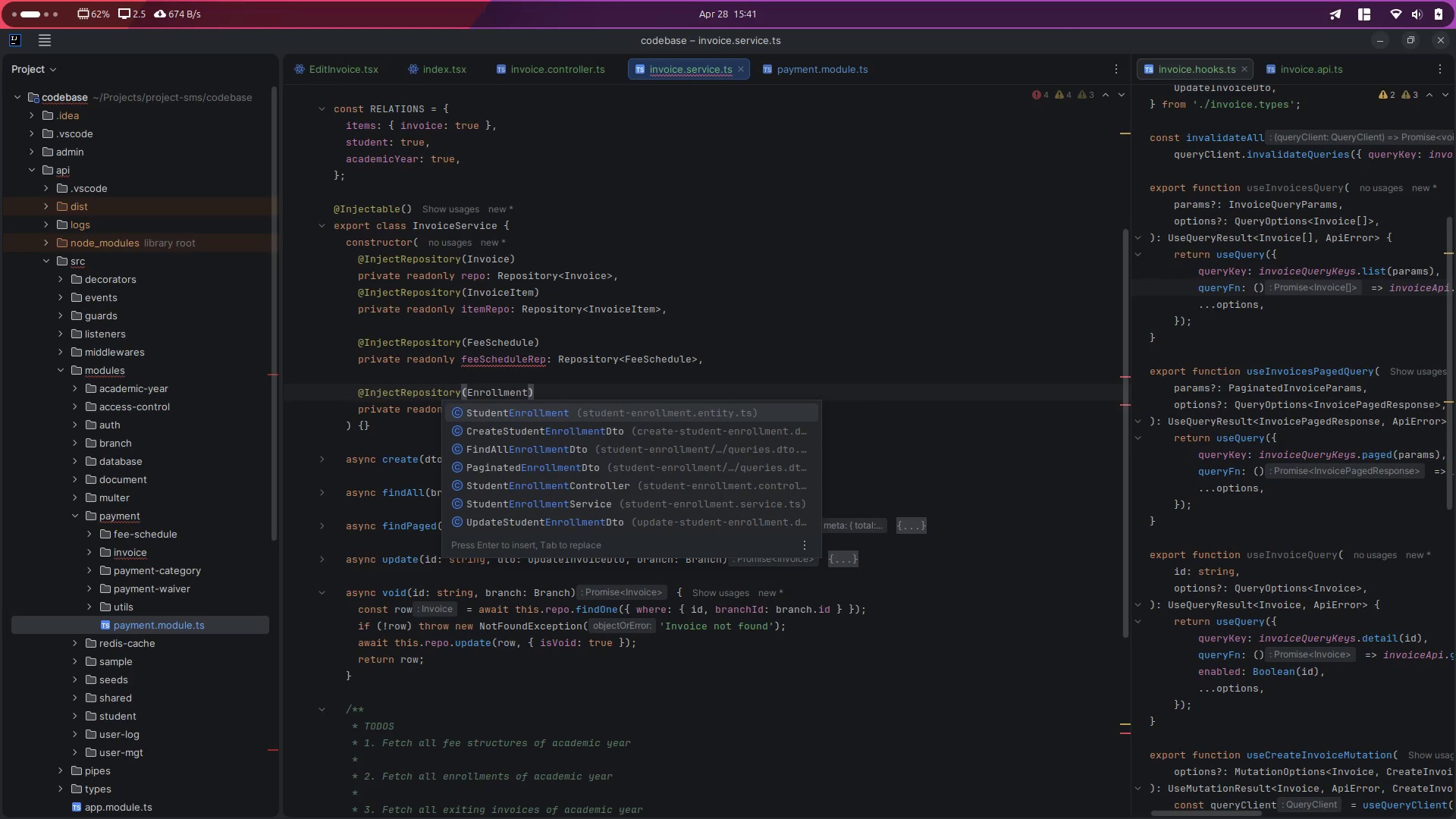 
key(Enter)
 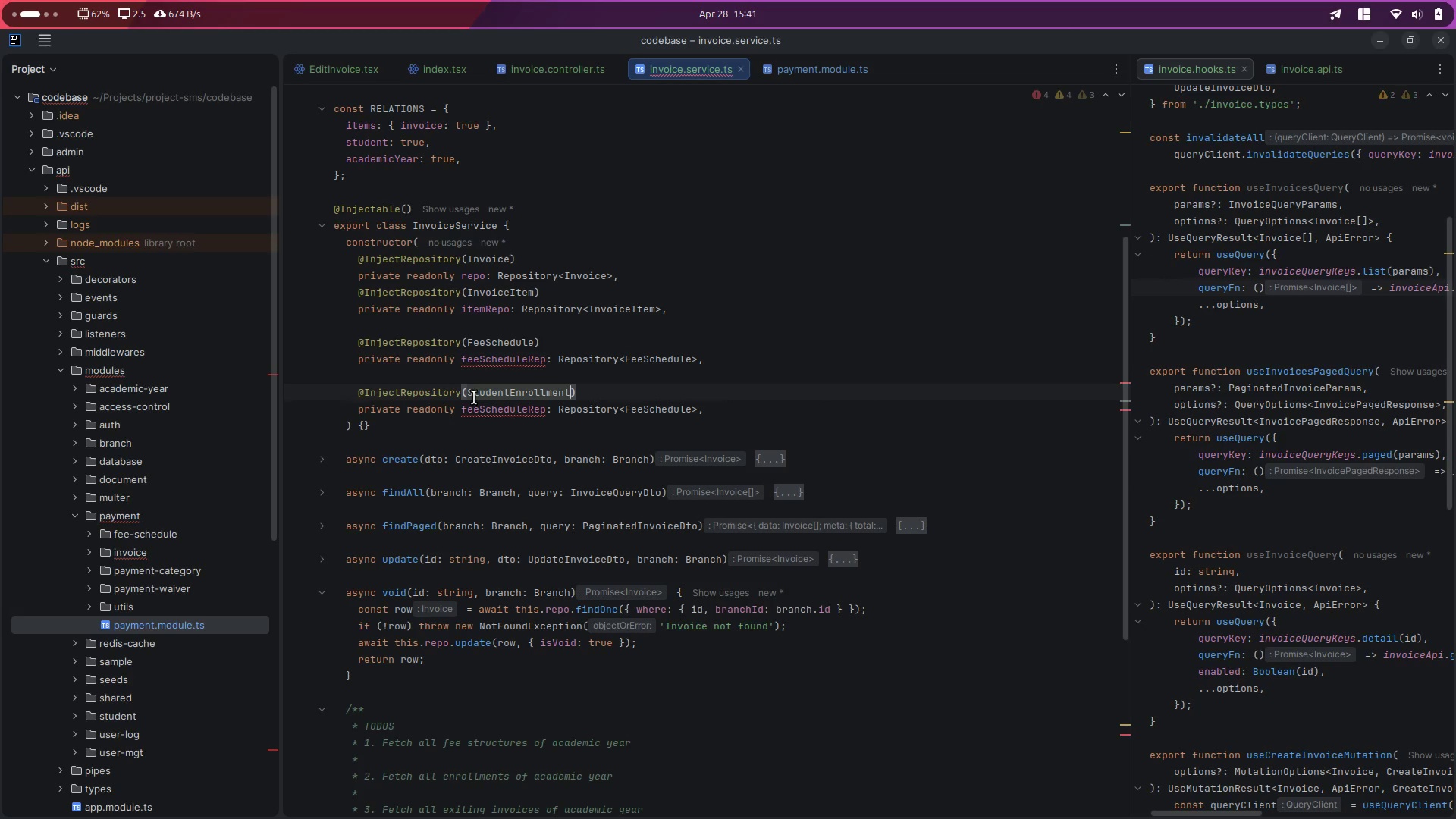 
double_click([474, 397])
 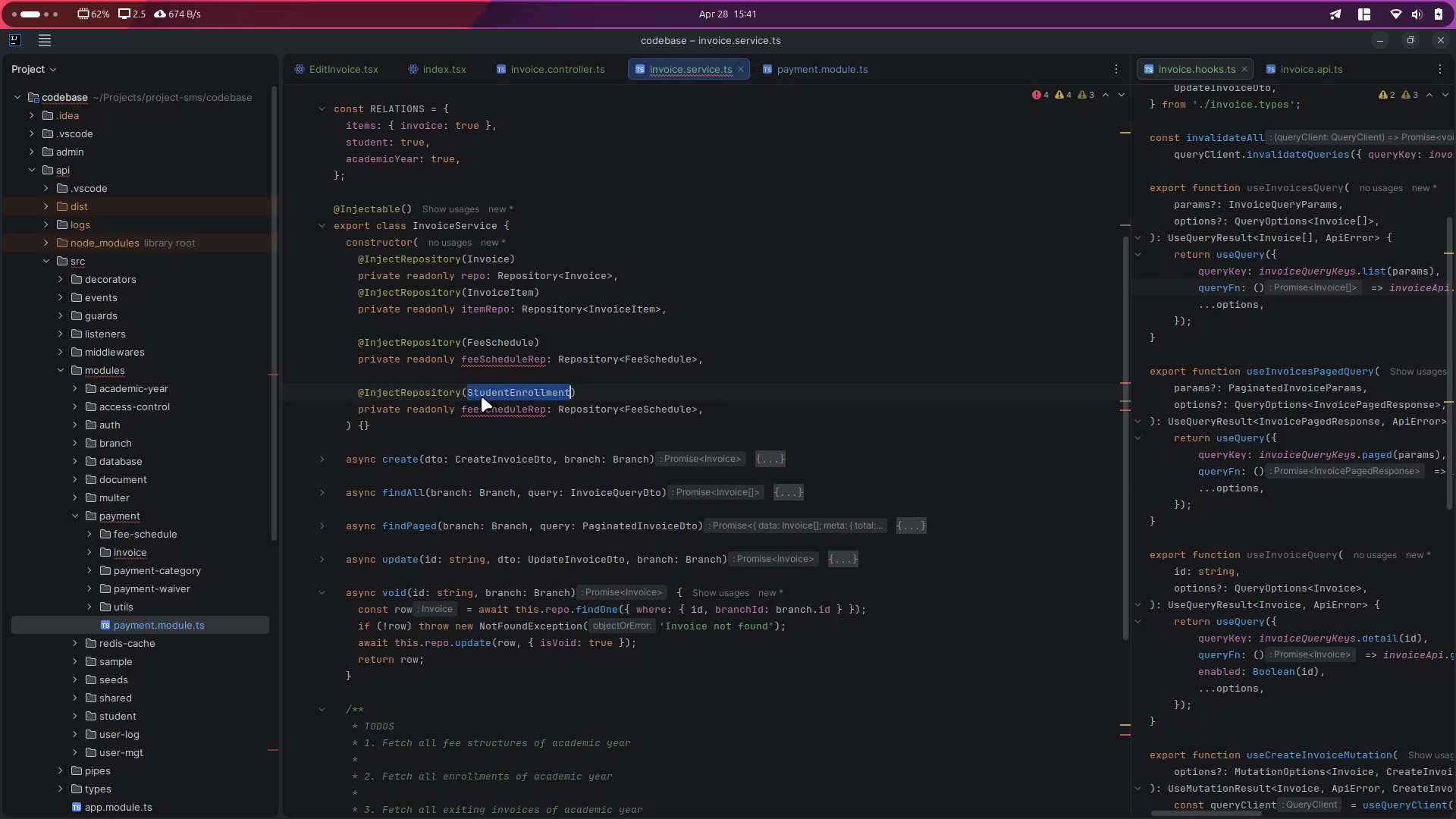 
key(Control+ControlLeft)
 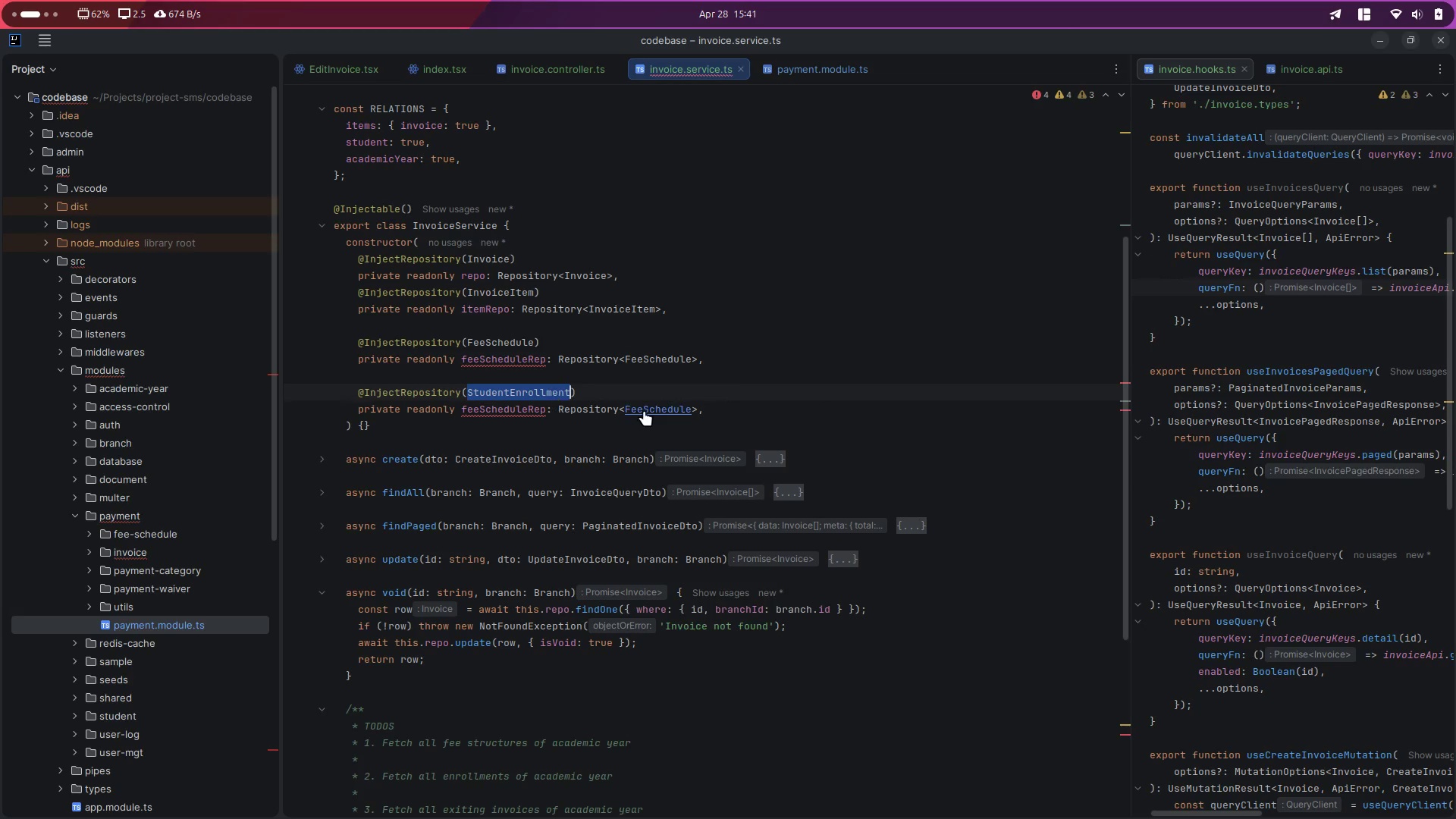 
key(Control+C)
 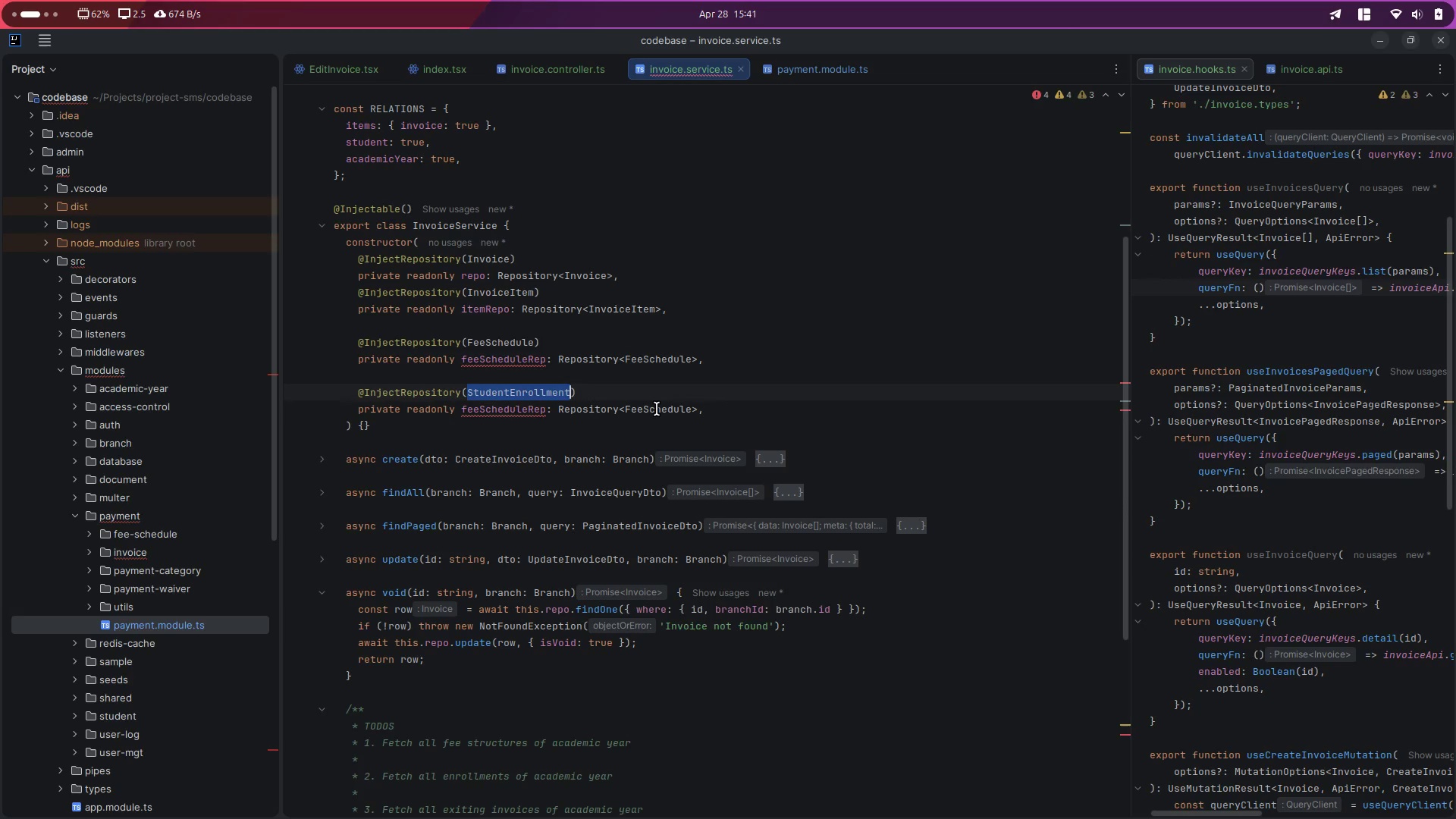 
double_click([657, 409])
 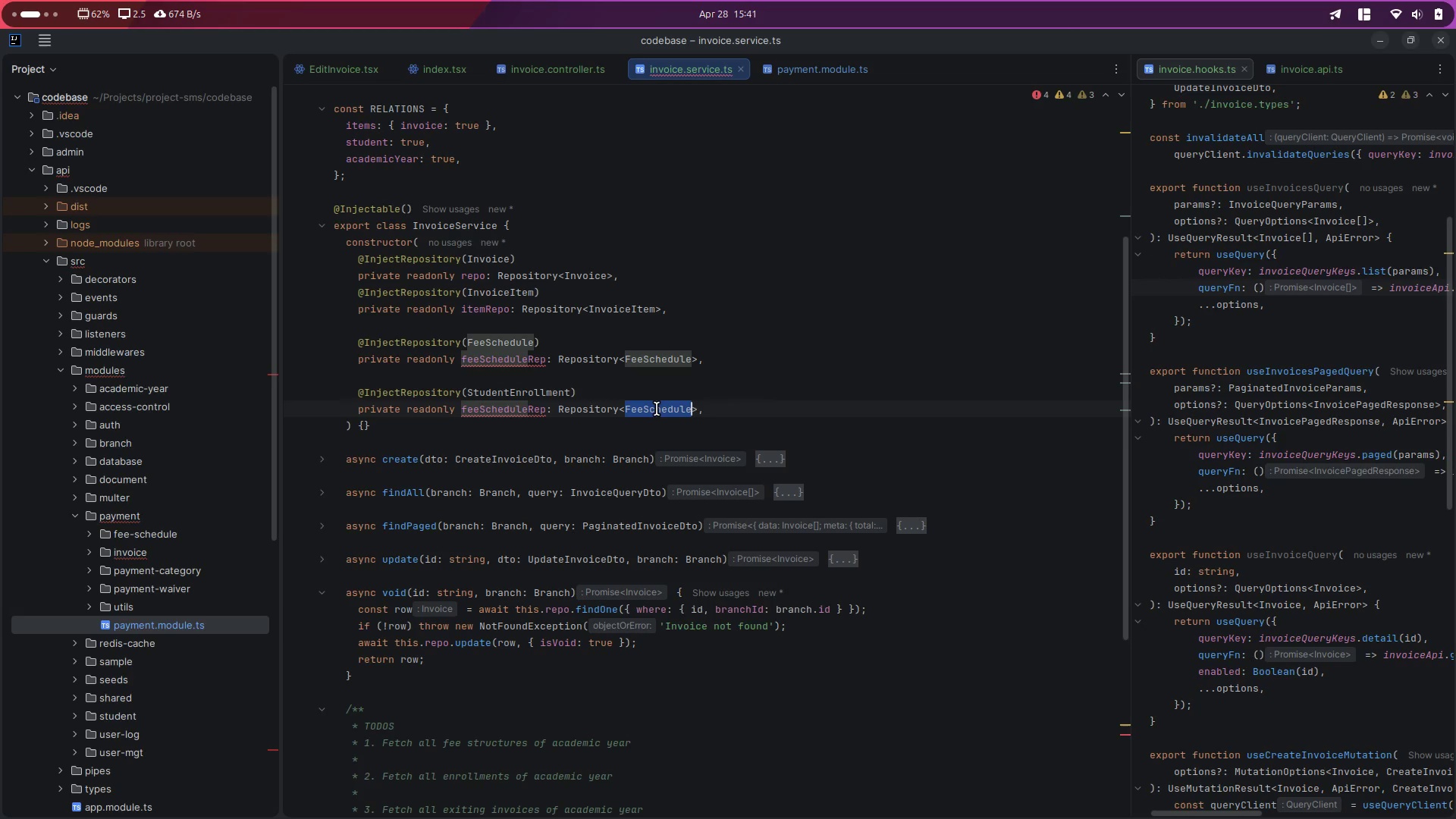 
key(Control+ControlLeft)
 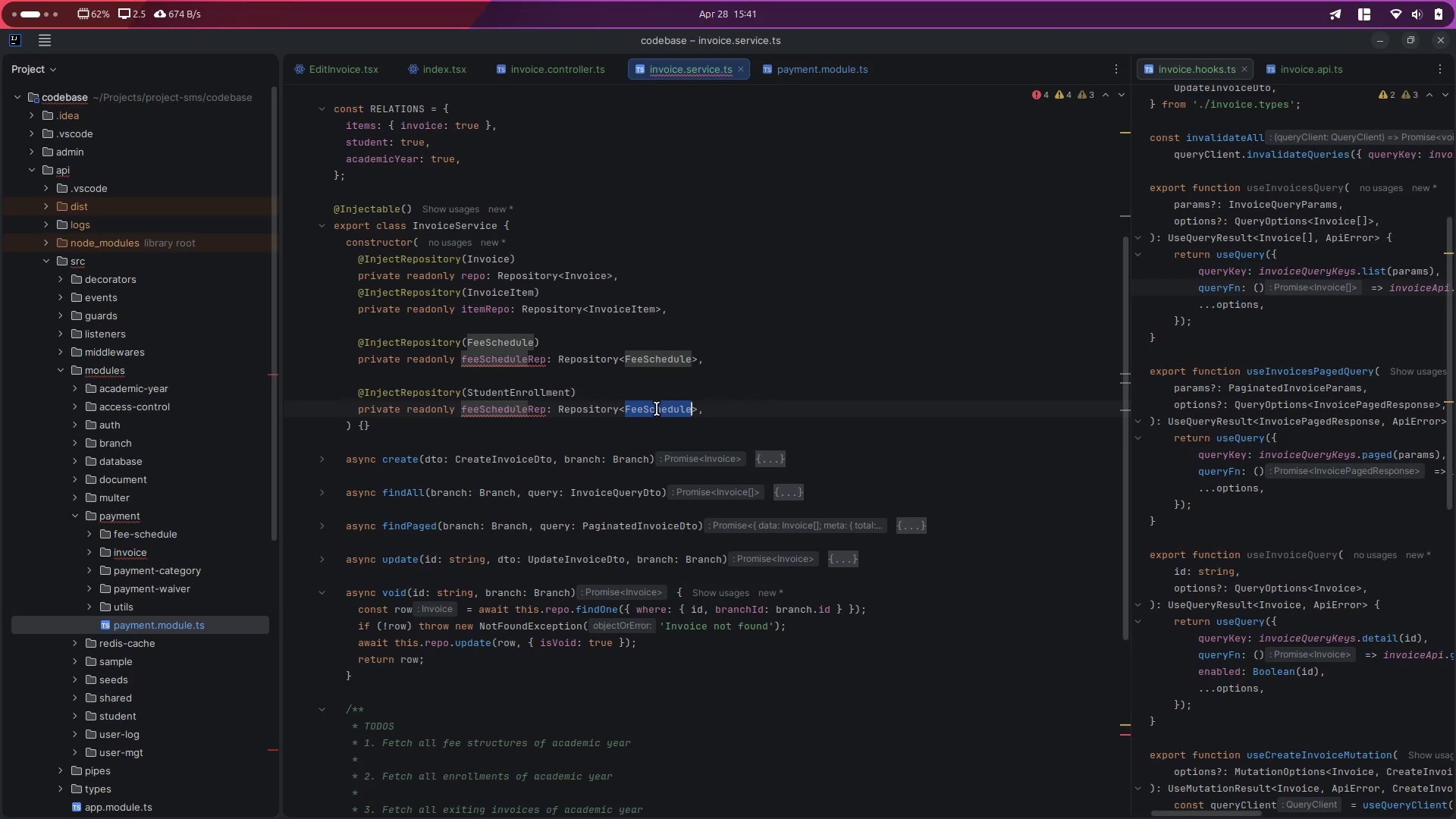 
key(Control+V)
 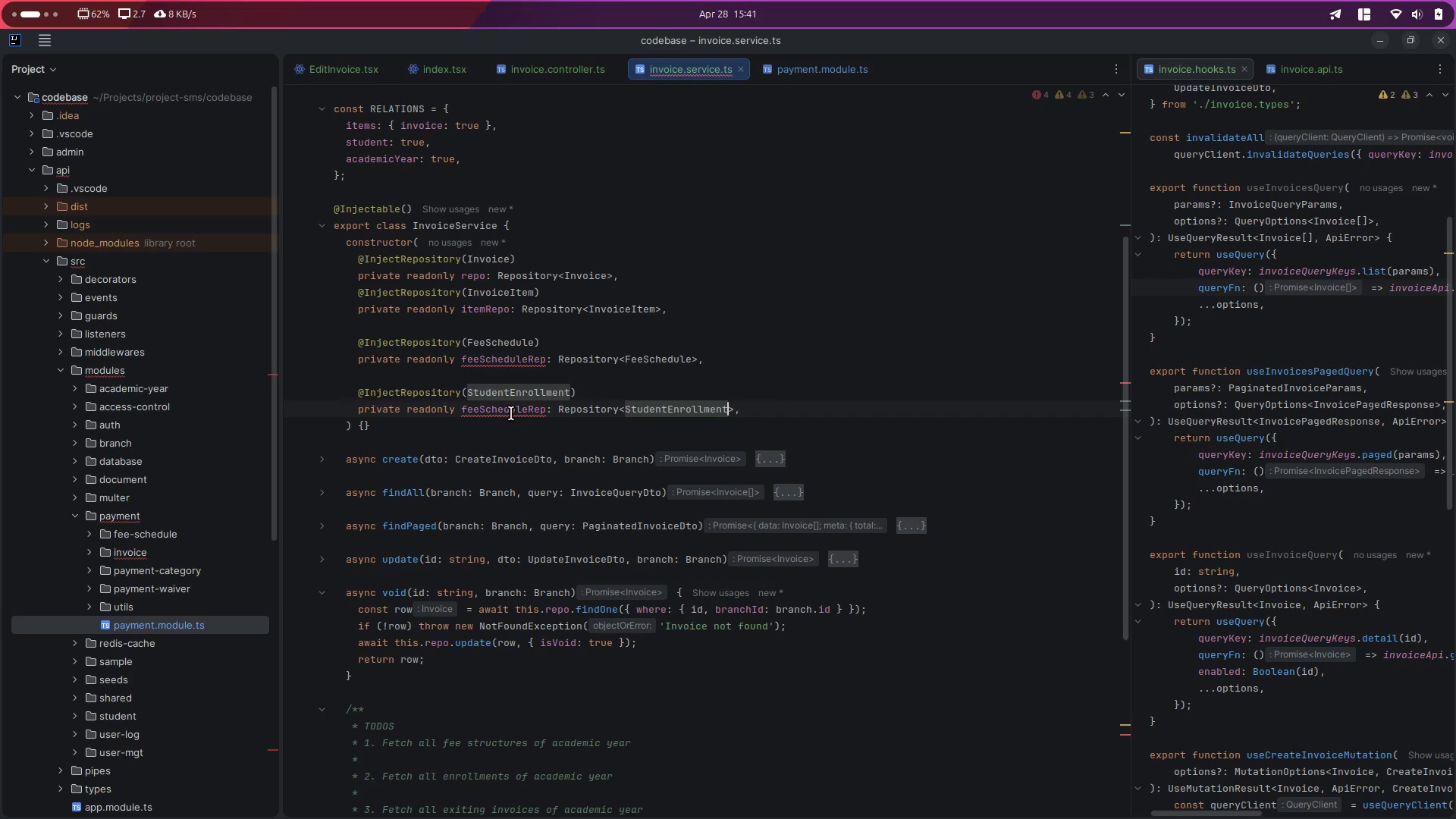 
double_click([511, 413])
 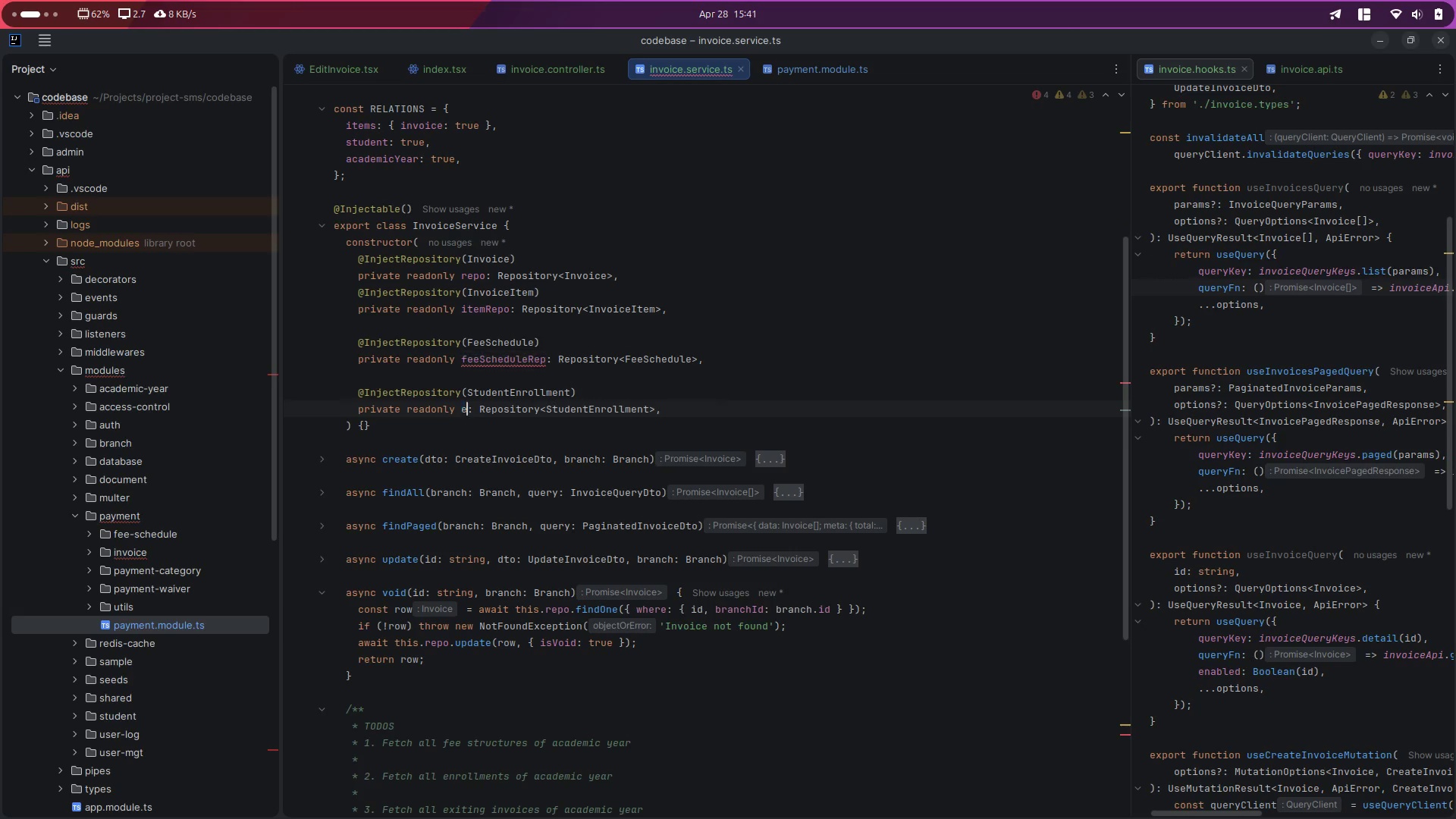 
type(enrollmentRep)
 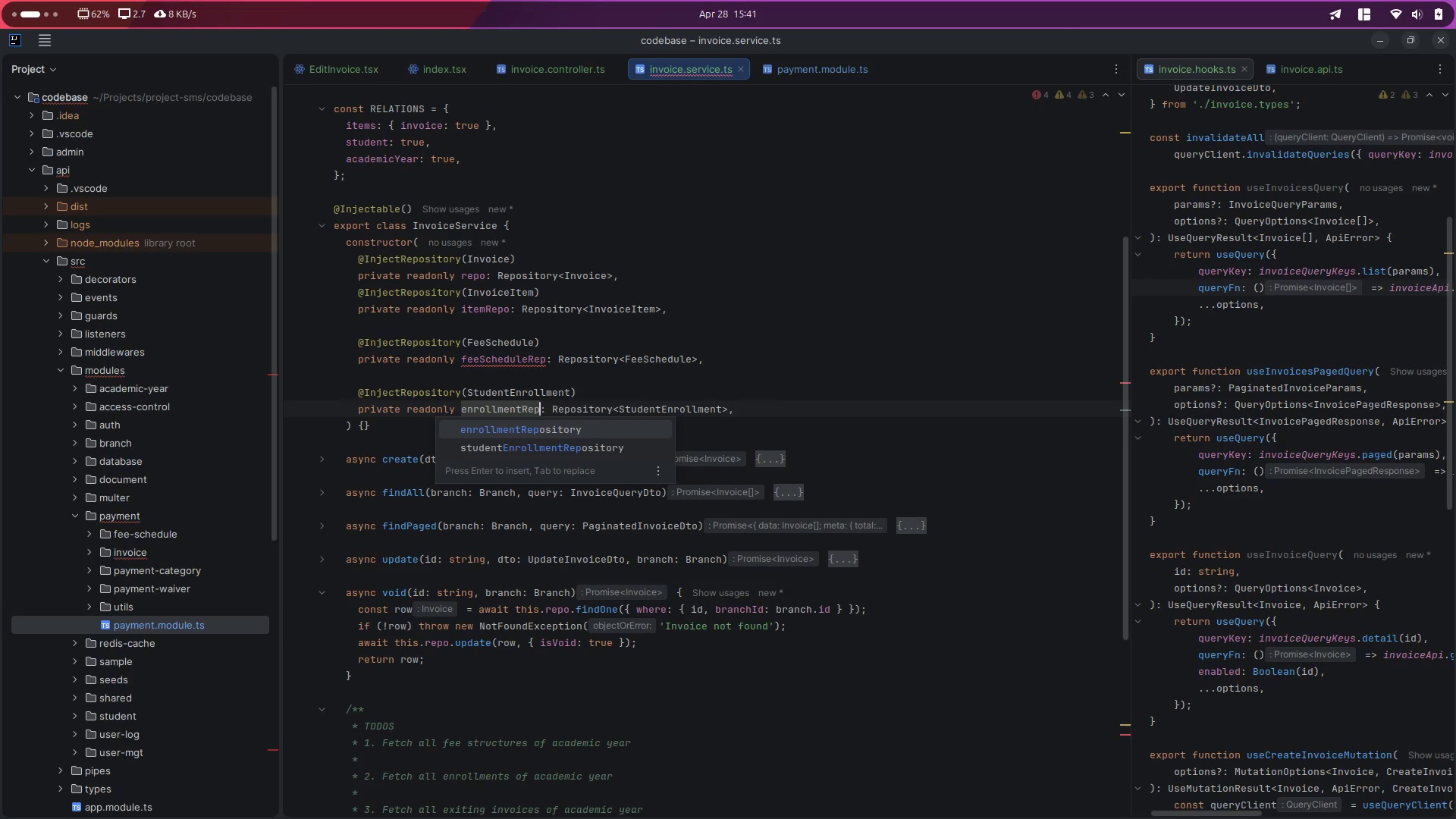 
double_click([482, 405])
 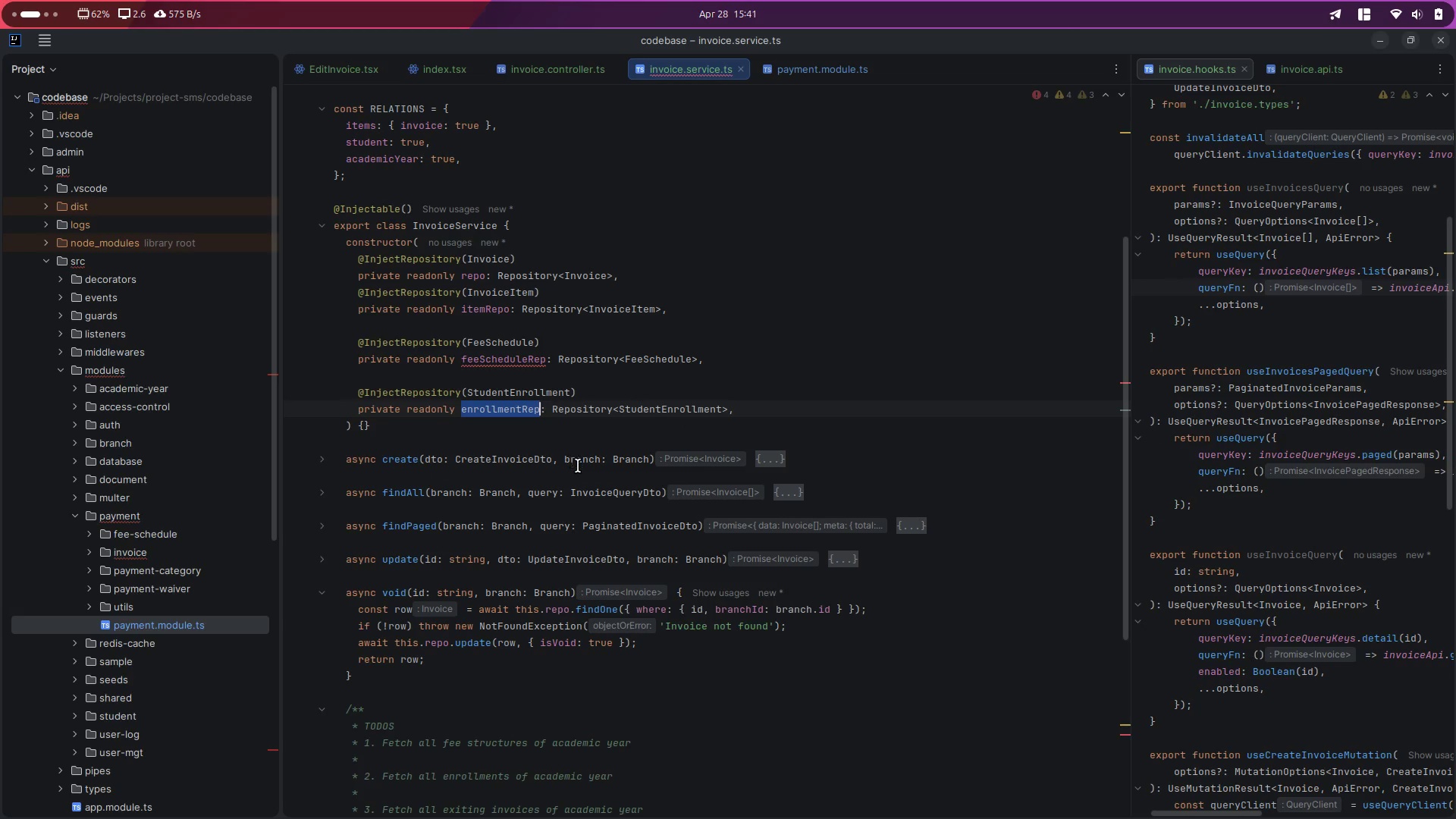 
key(Control+ControlLeft)
 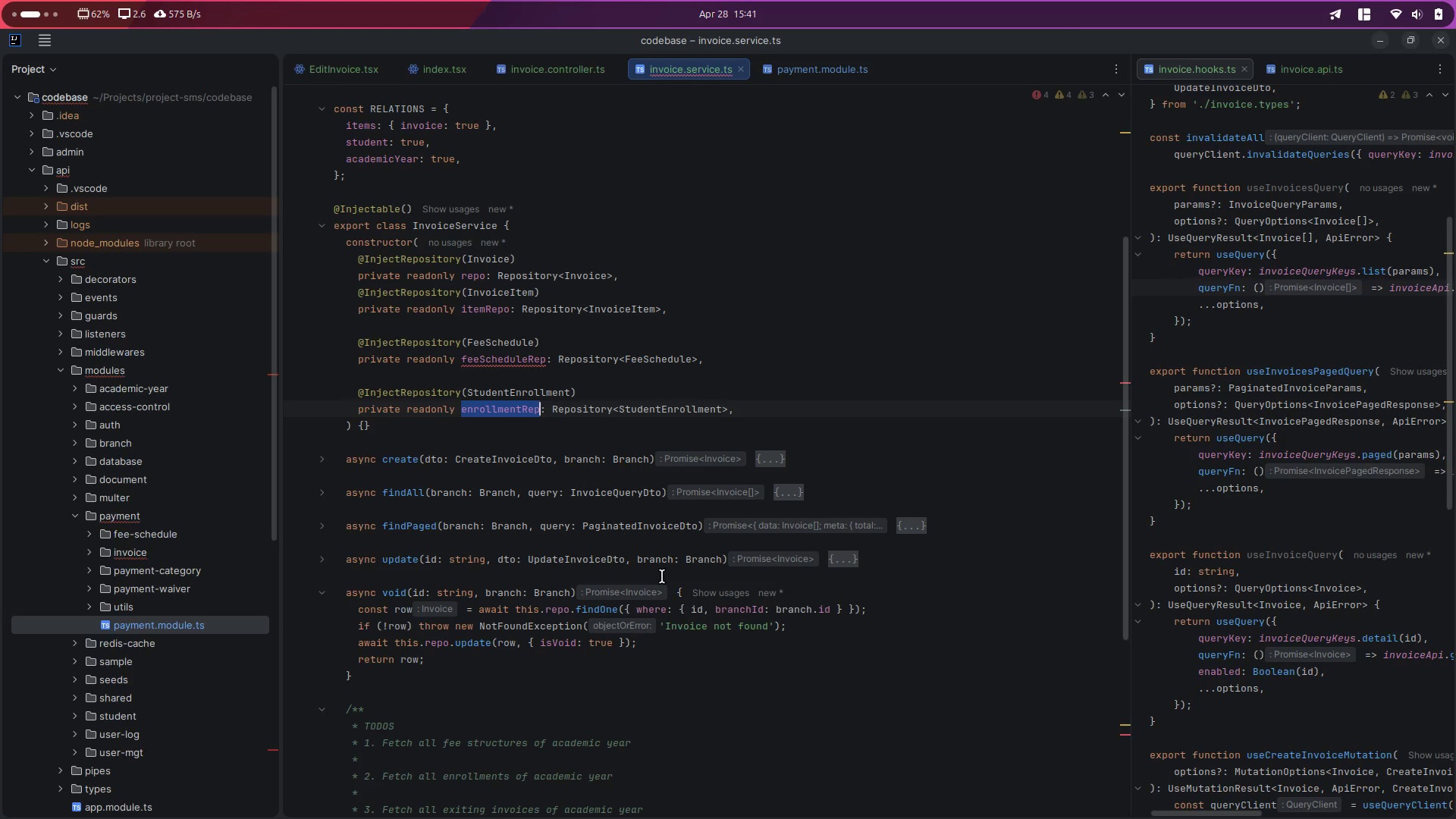 
key(Control+C)
 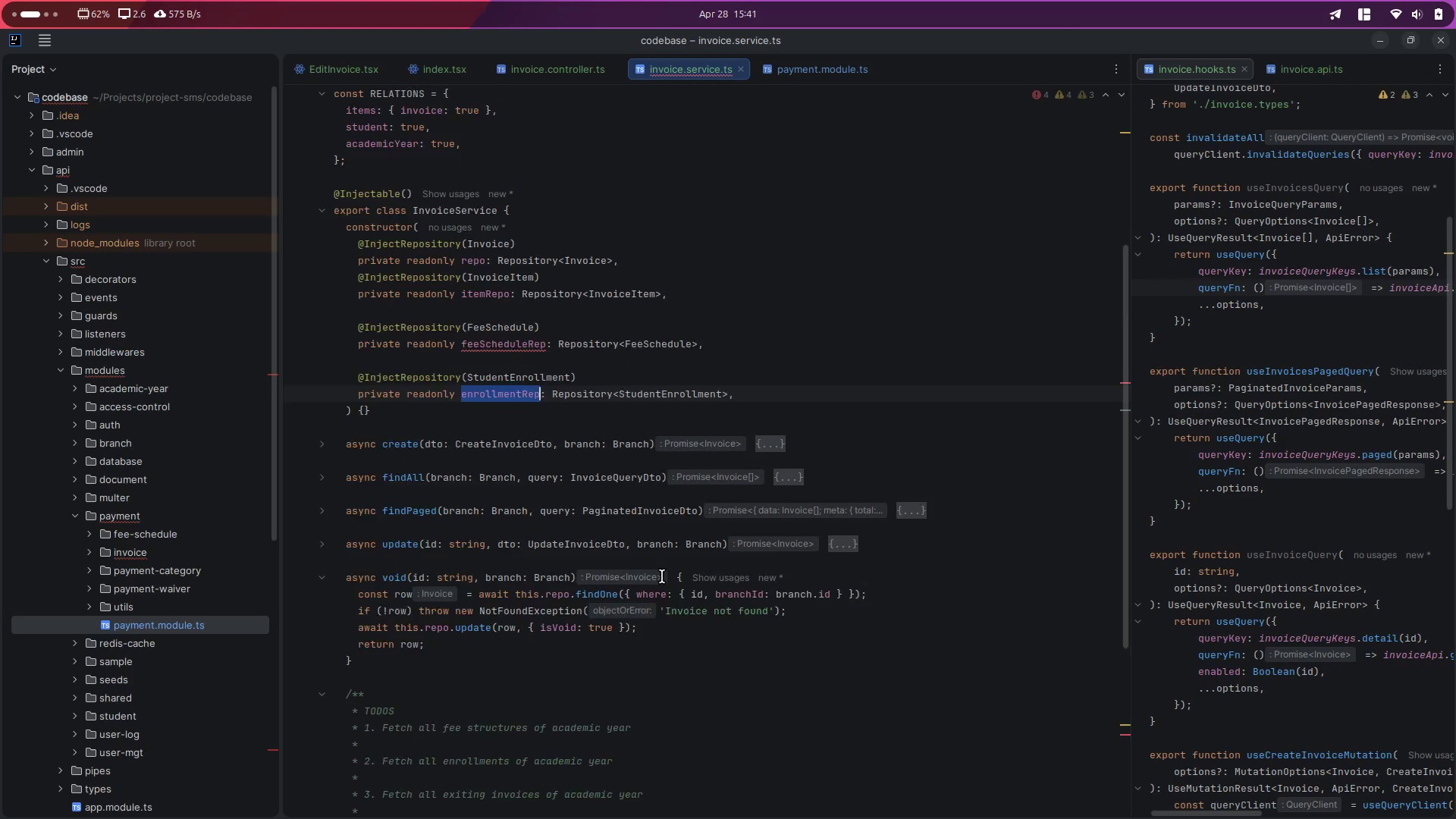 
scroll: coordinate [662, 576], scroll_direction: down, amount: 25.0
 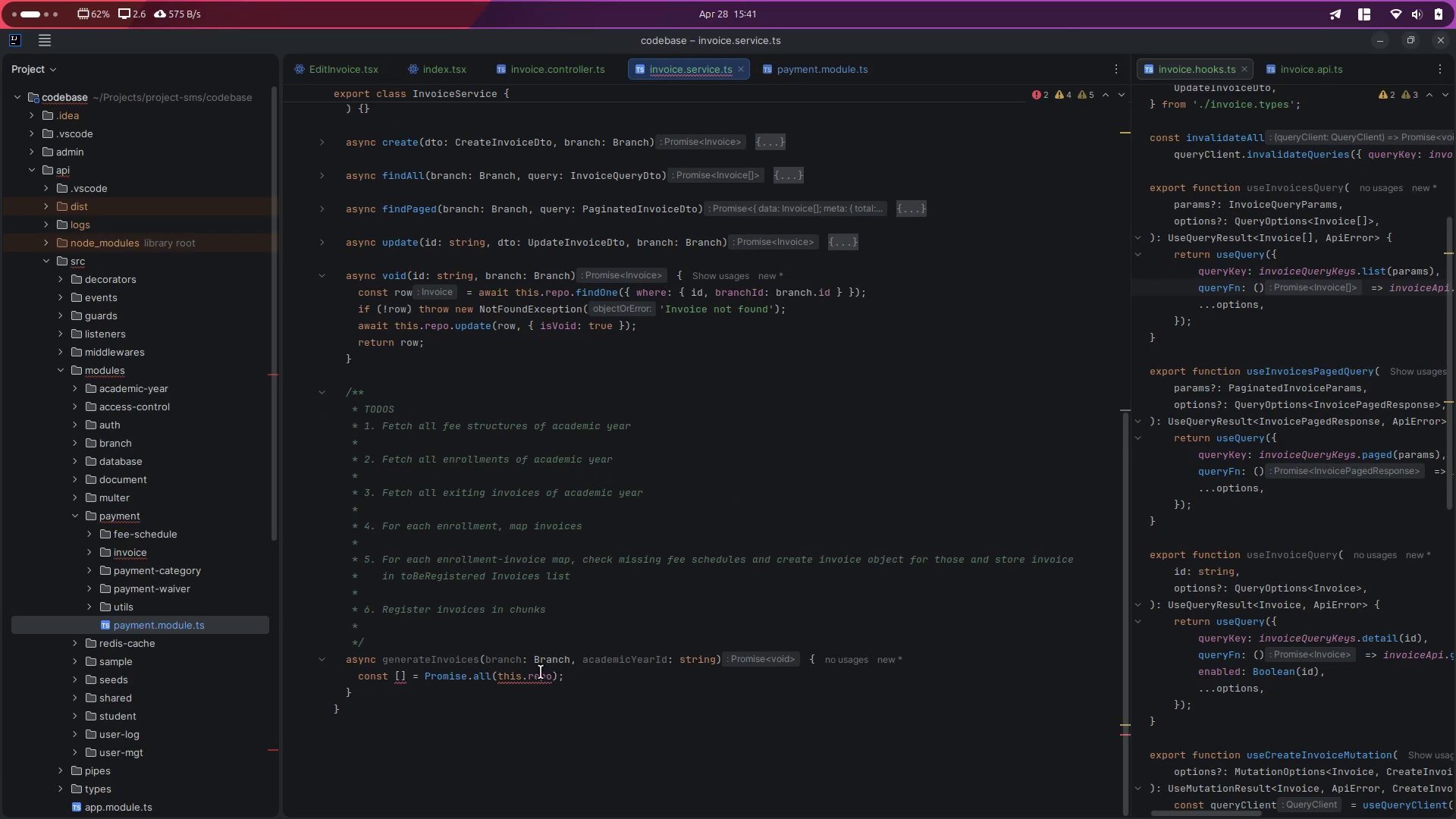 
double_click([539, 672])
 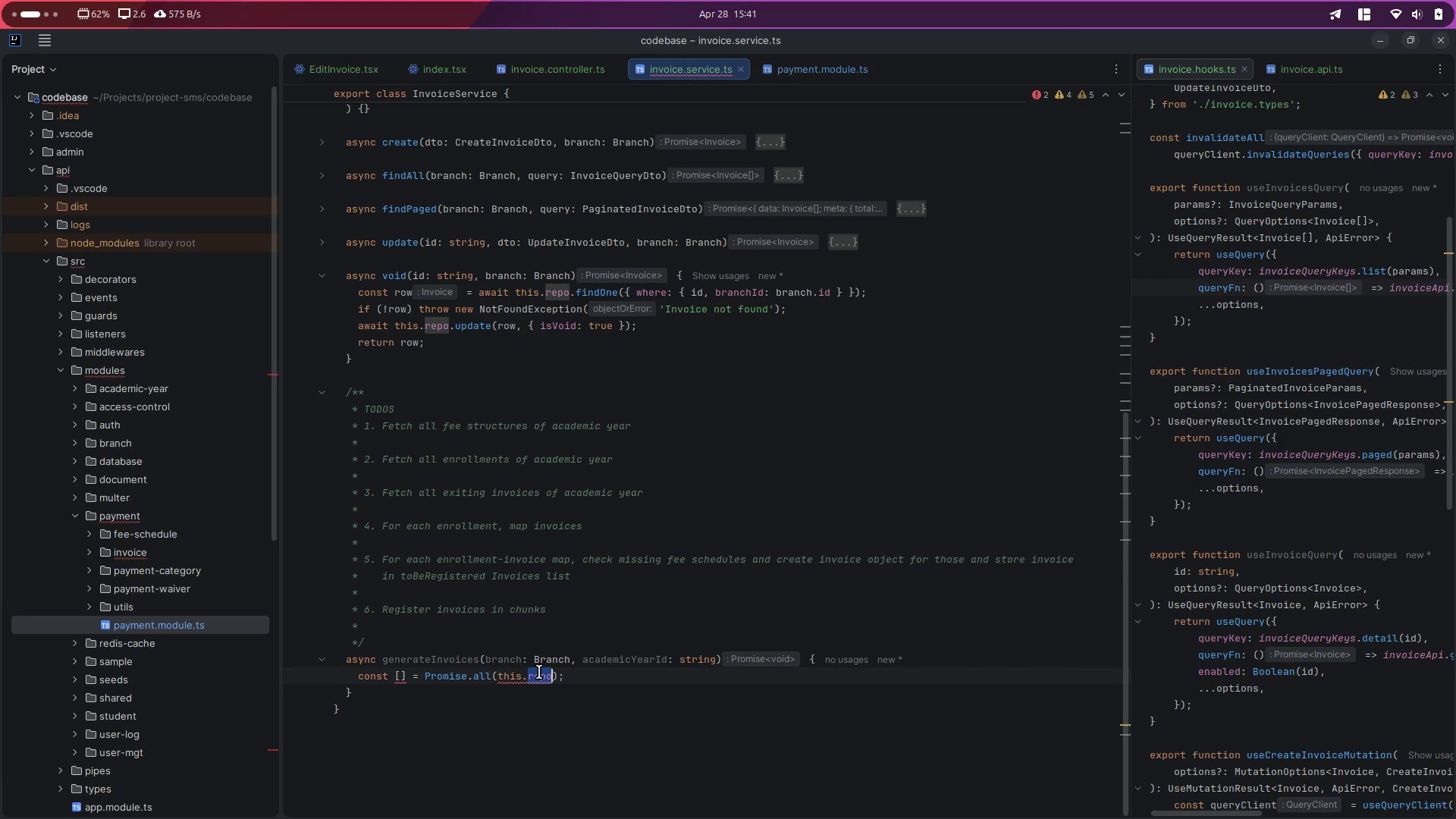 
key(Control+V)
 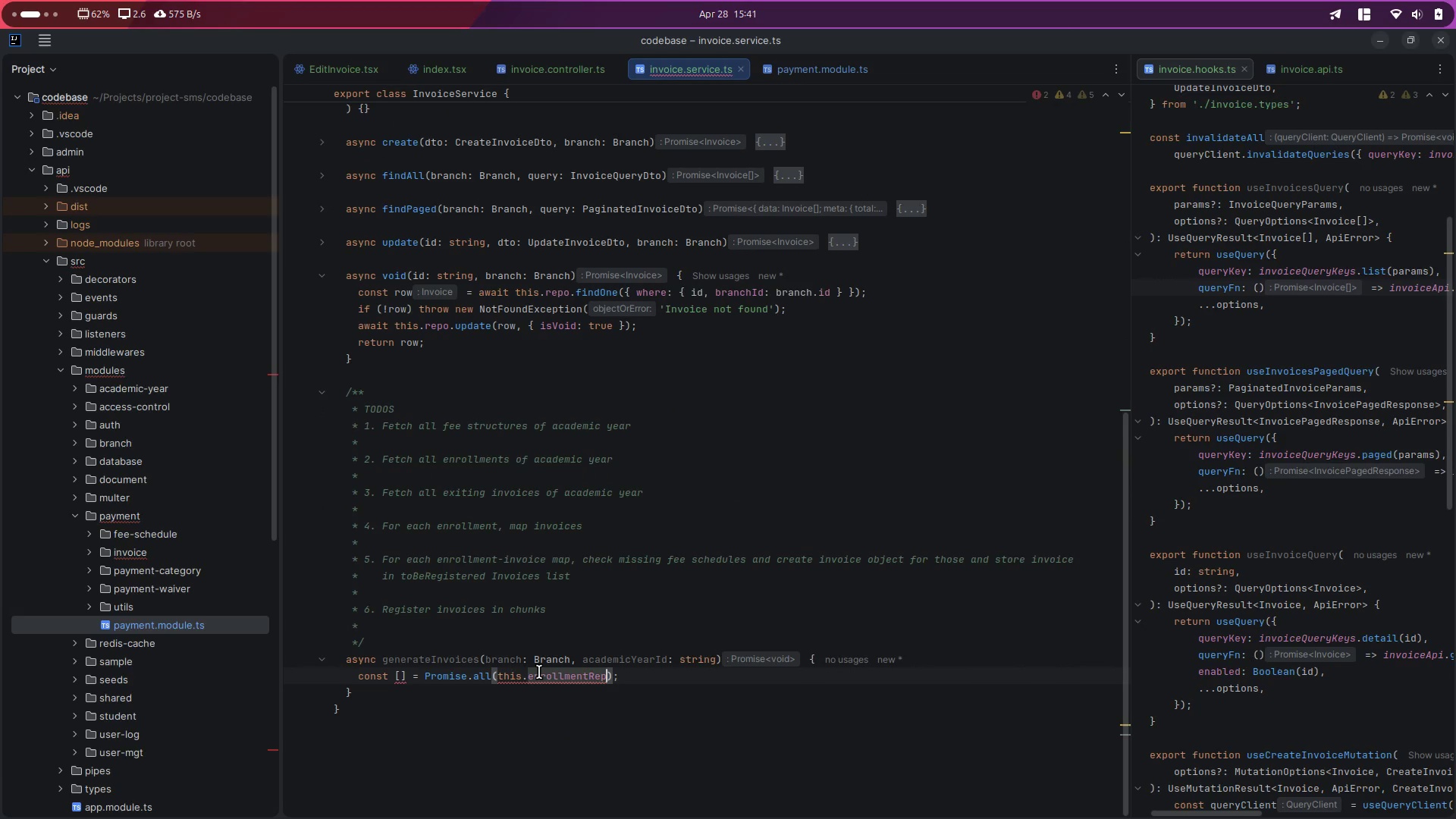 
type(.fi)
 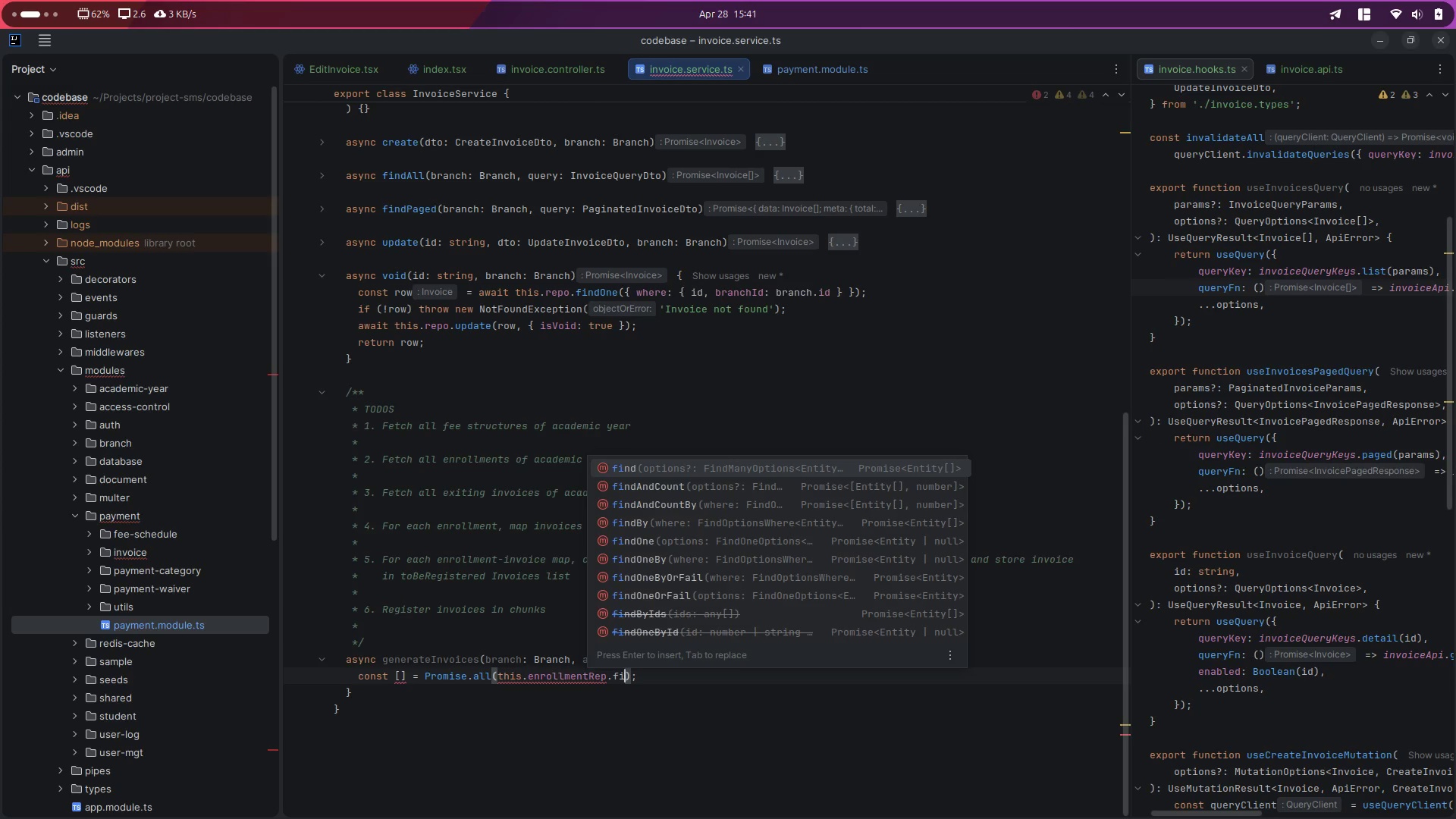 
wait(5.17)
 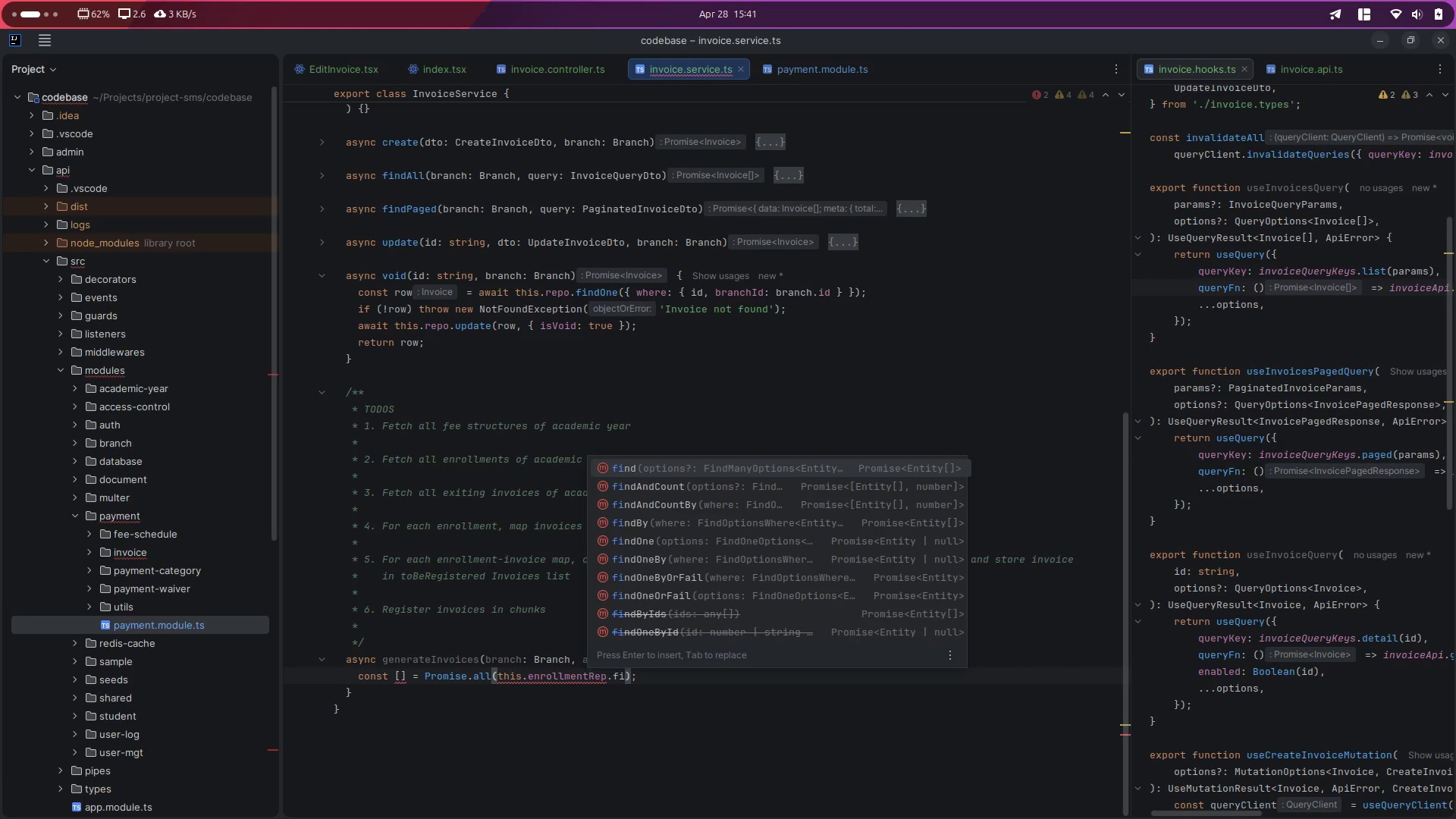 
type(ndm)
key(Backspace)
type(({w)
 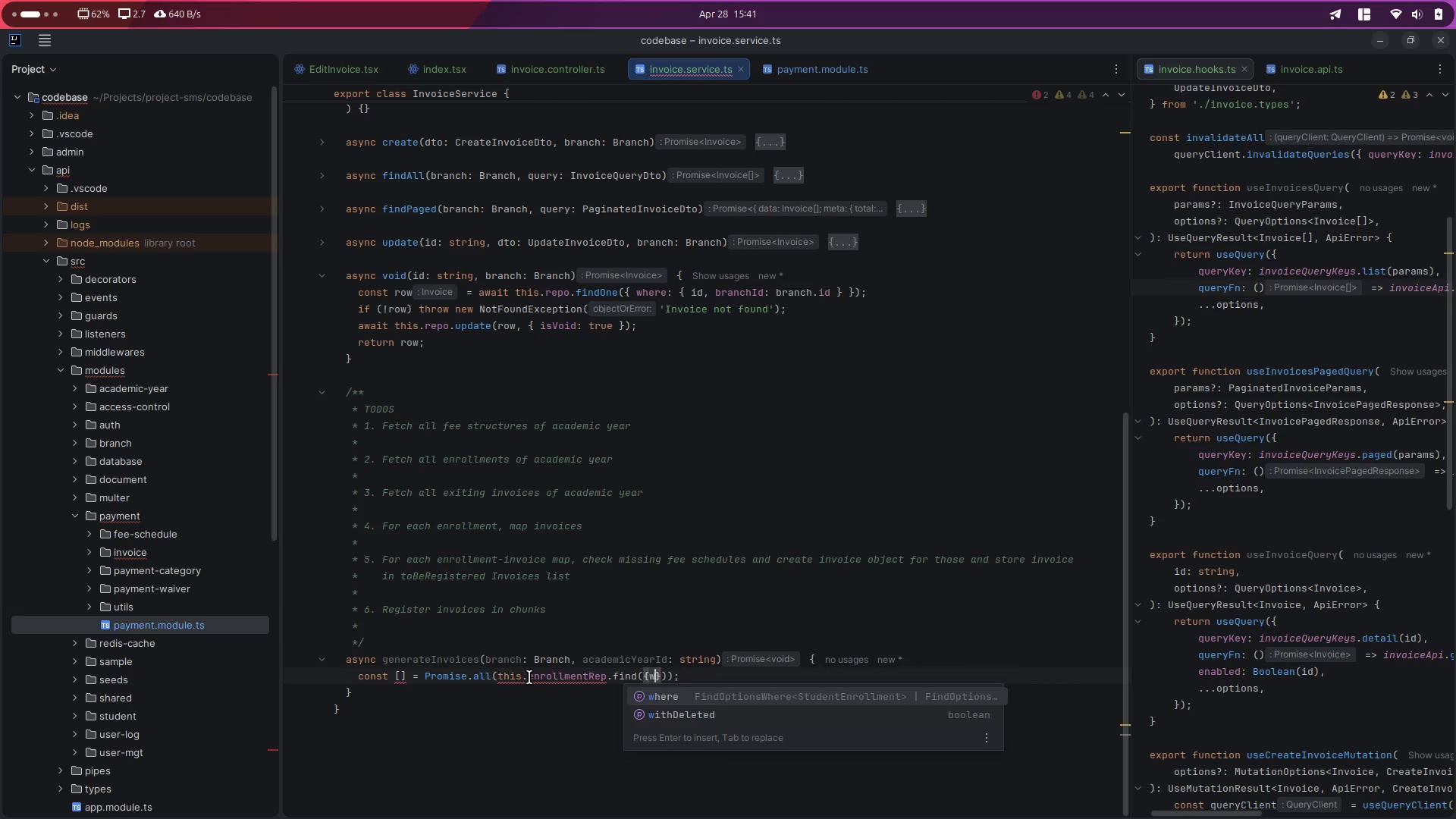 
 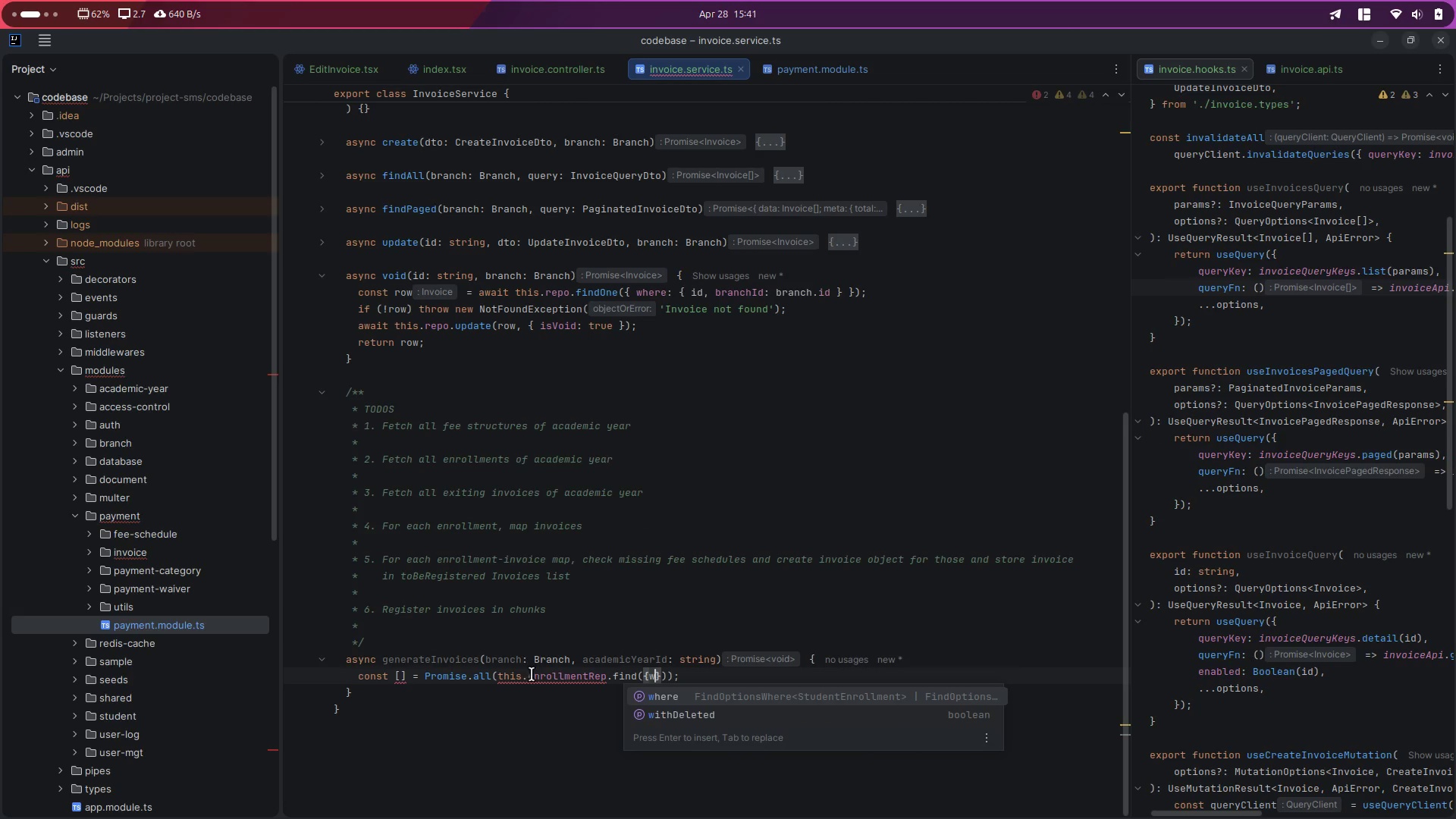 
key(Enter)
 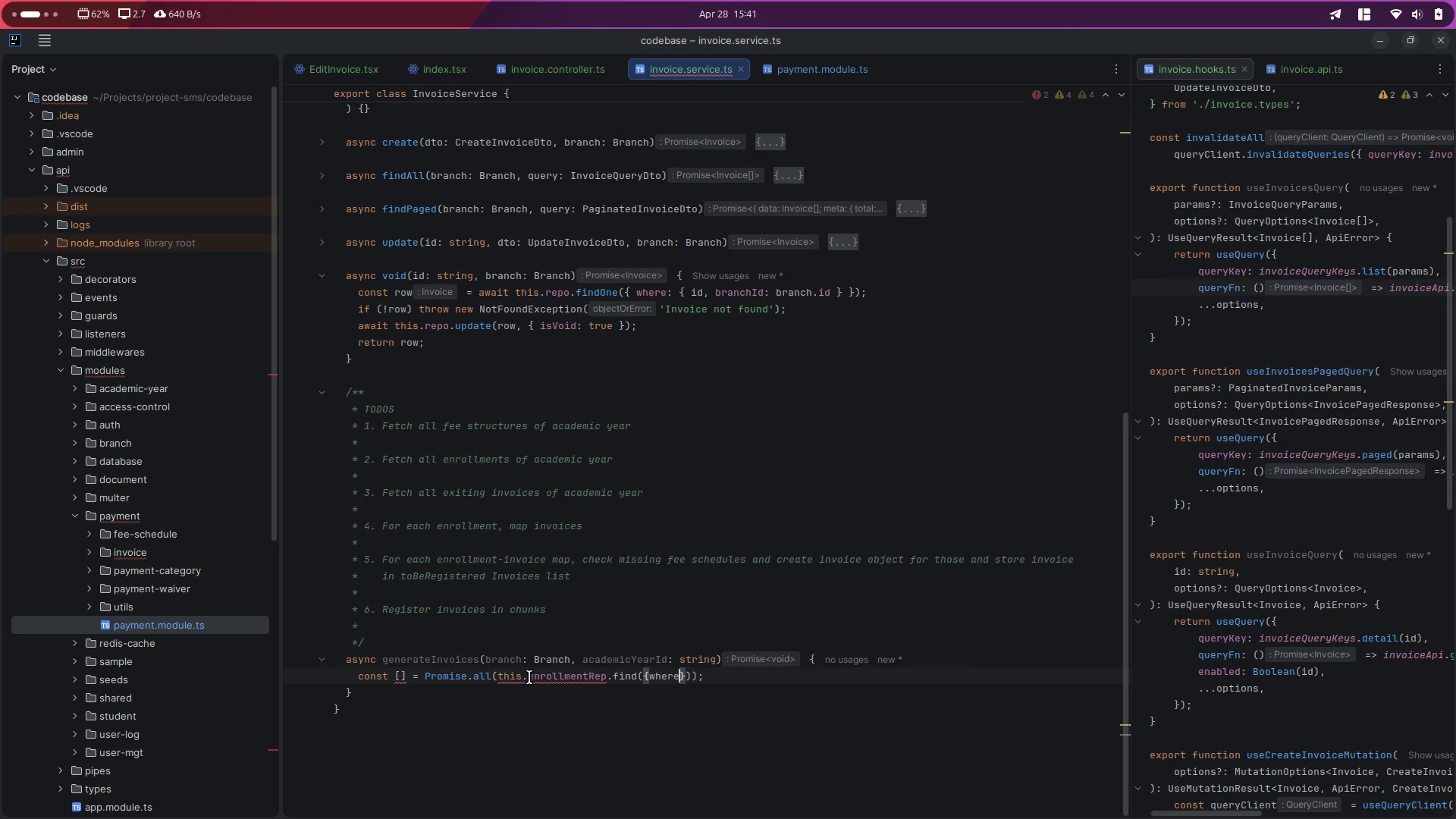 
type(: {branchI)
 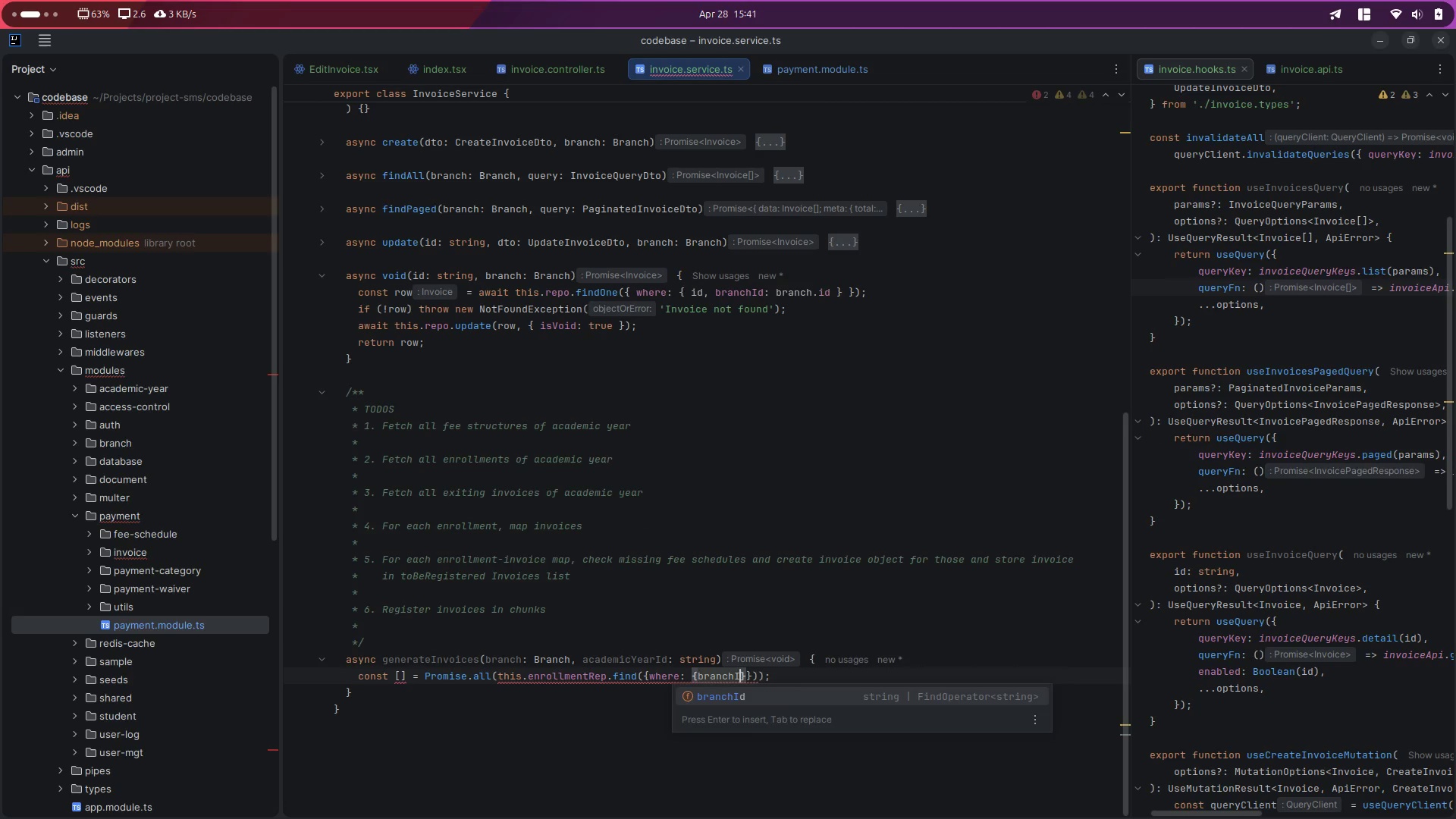 
key(Enter)
 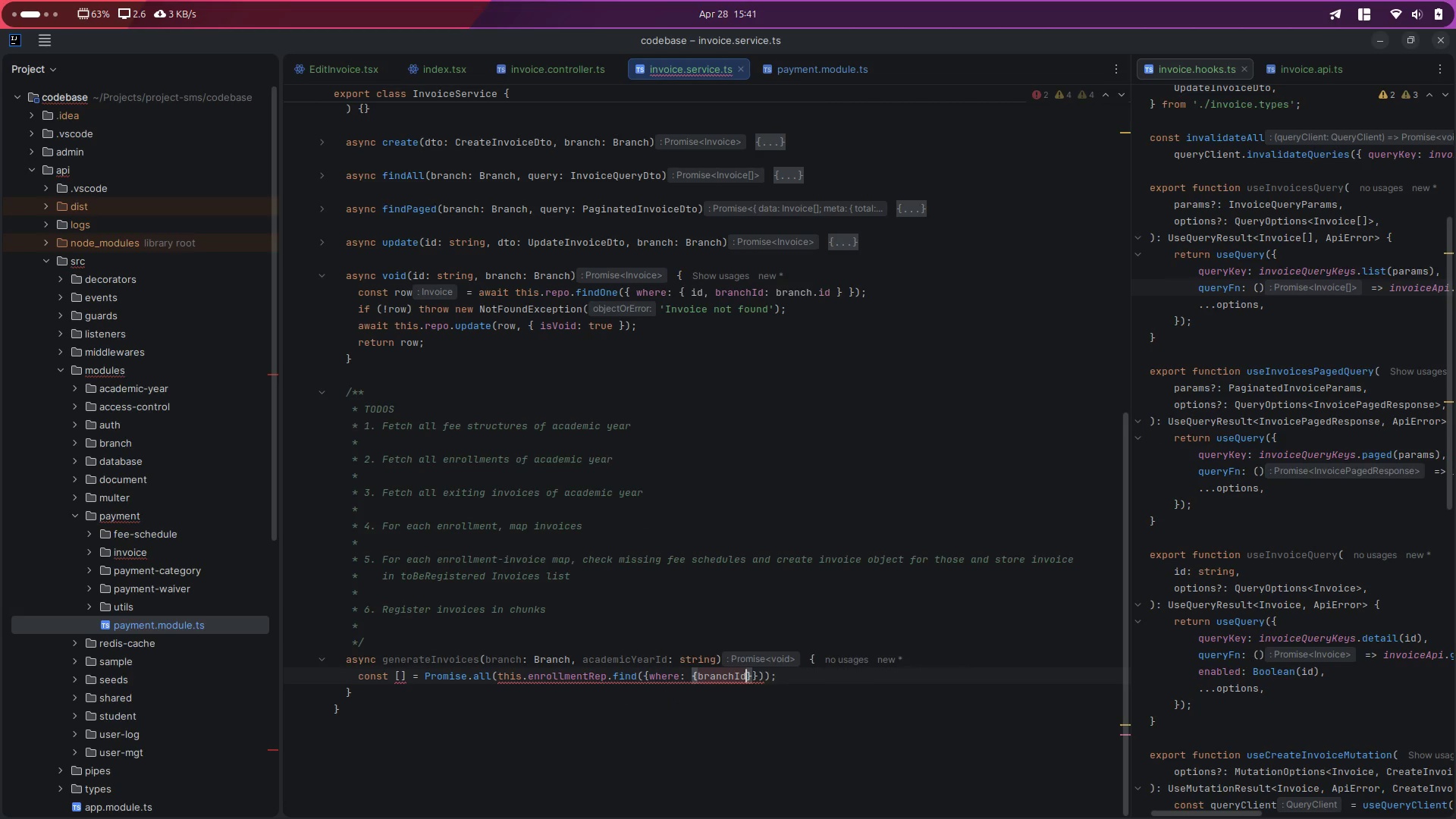 
type(: bra)
 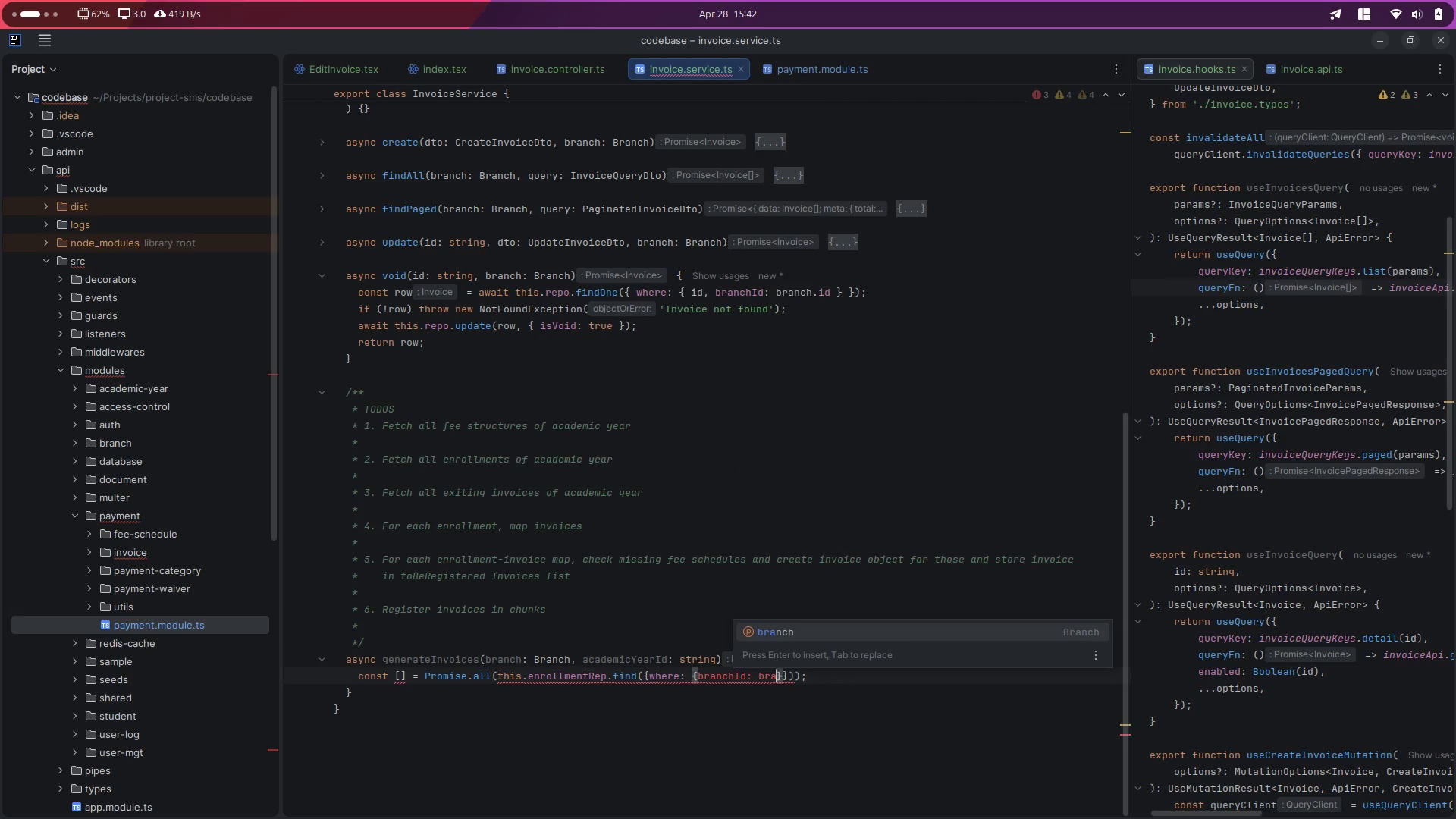 
key(Enter)
 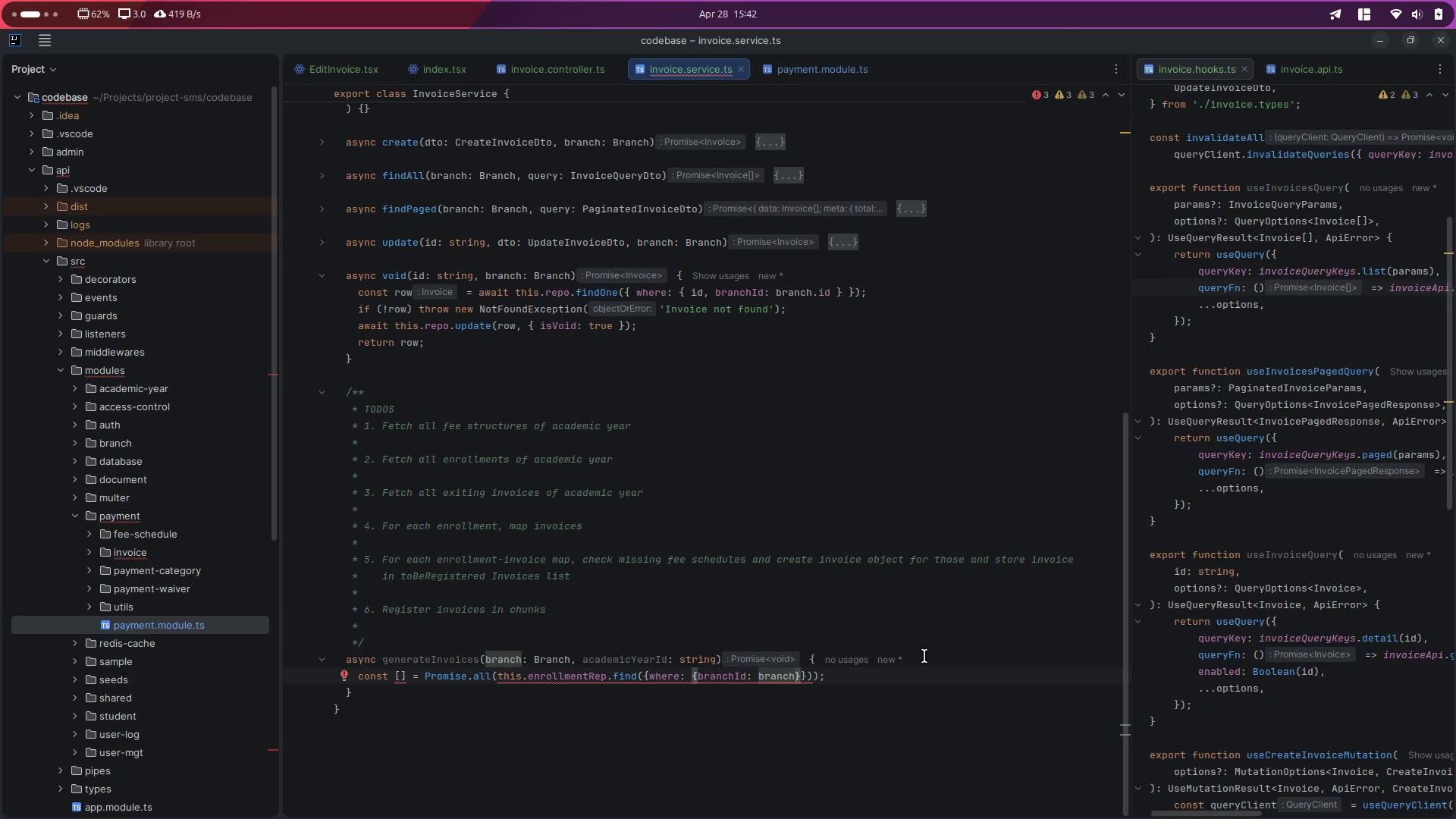 
left_click([924, 660])
 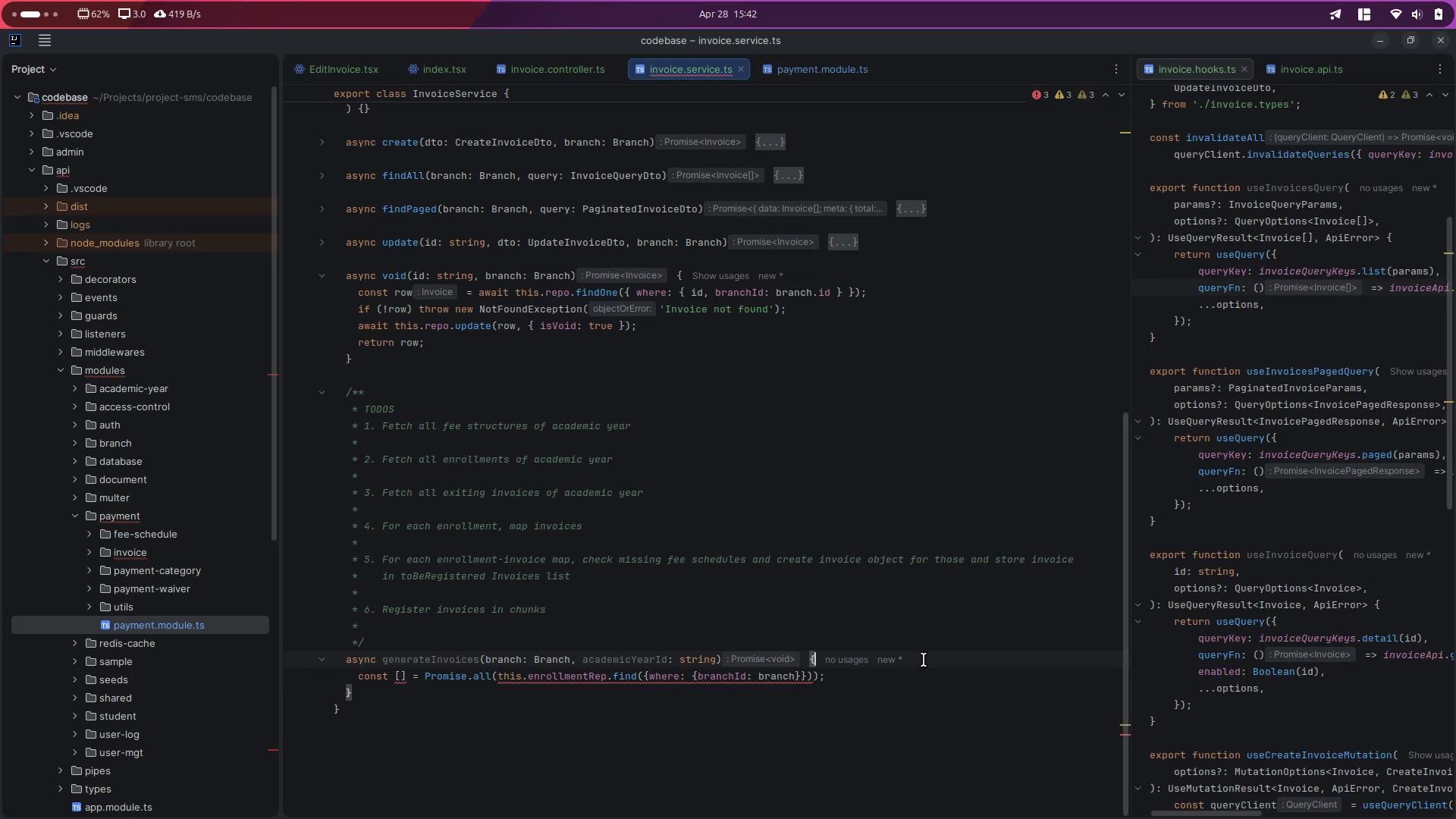 
key(Enter)
 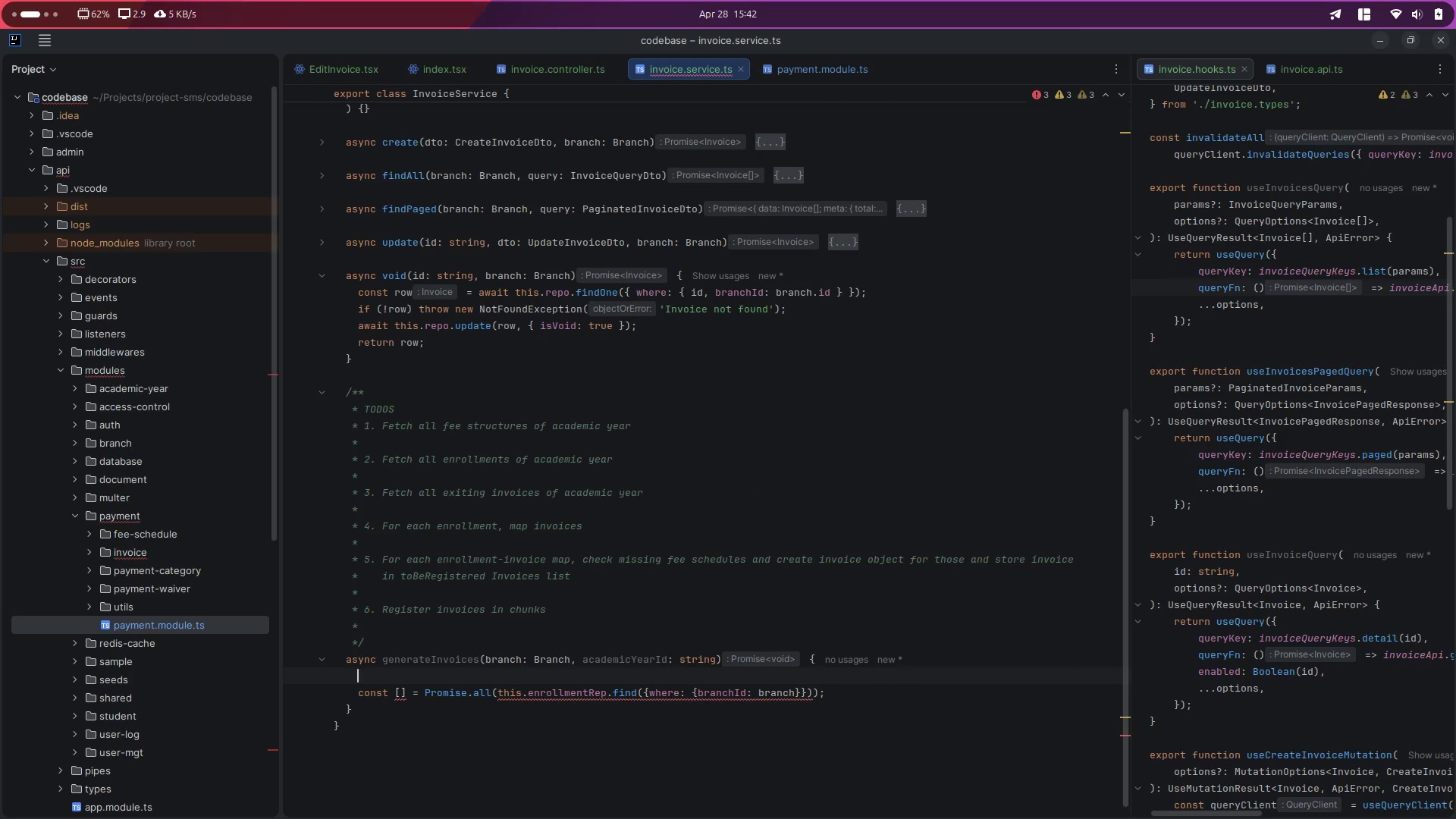 
type(const query = )
key(Backspace)
key(Backspace)
key(Backspace)
key(Backspace)
key(Backspace)
key(Backspace)
key(Backspace)
key(Backspace)
type(w)
key(Backspace)
type(query = {branchId: branch.id, acade)
 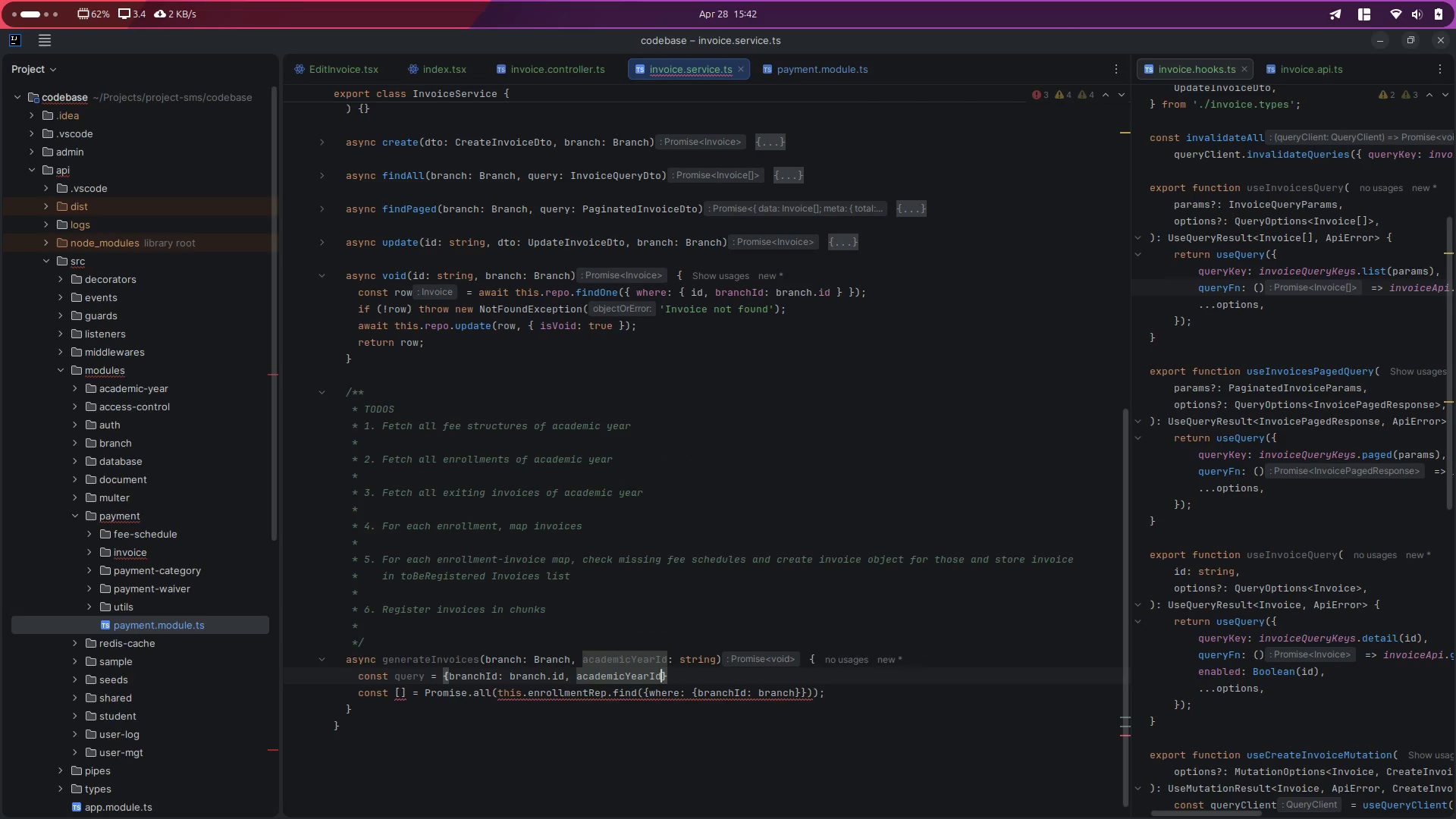 
 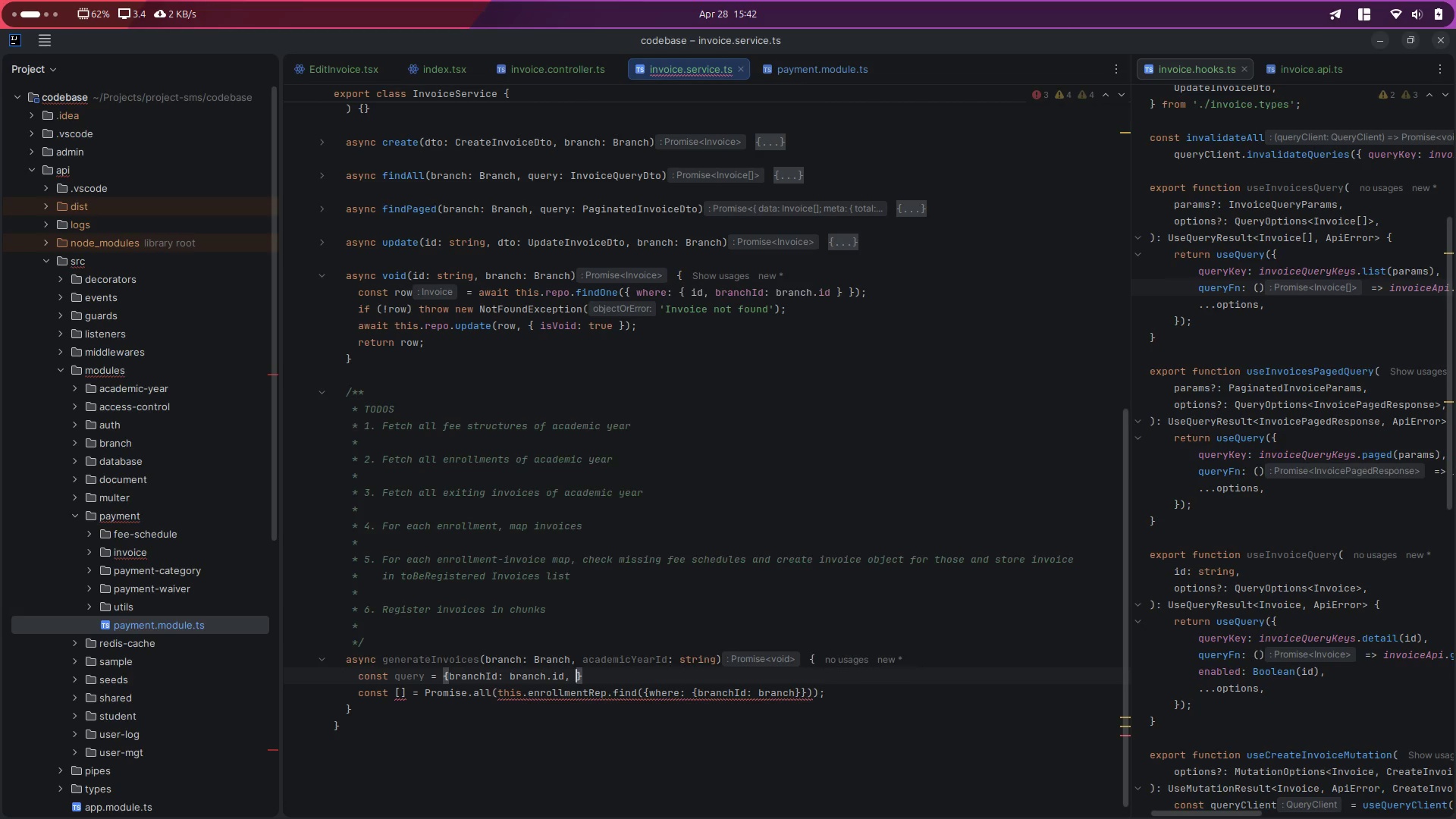 
key(Enter)
 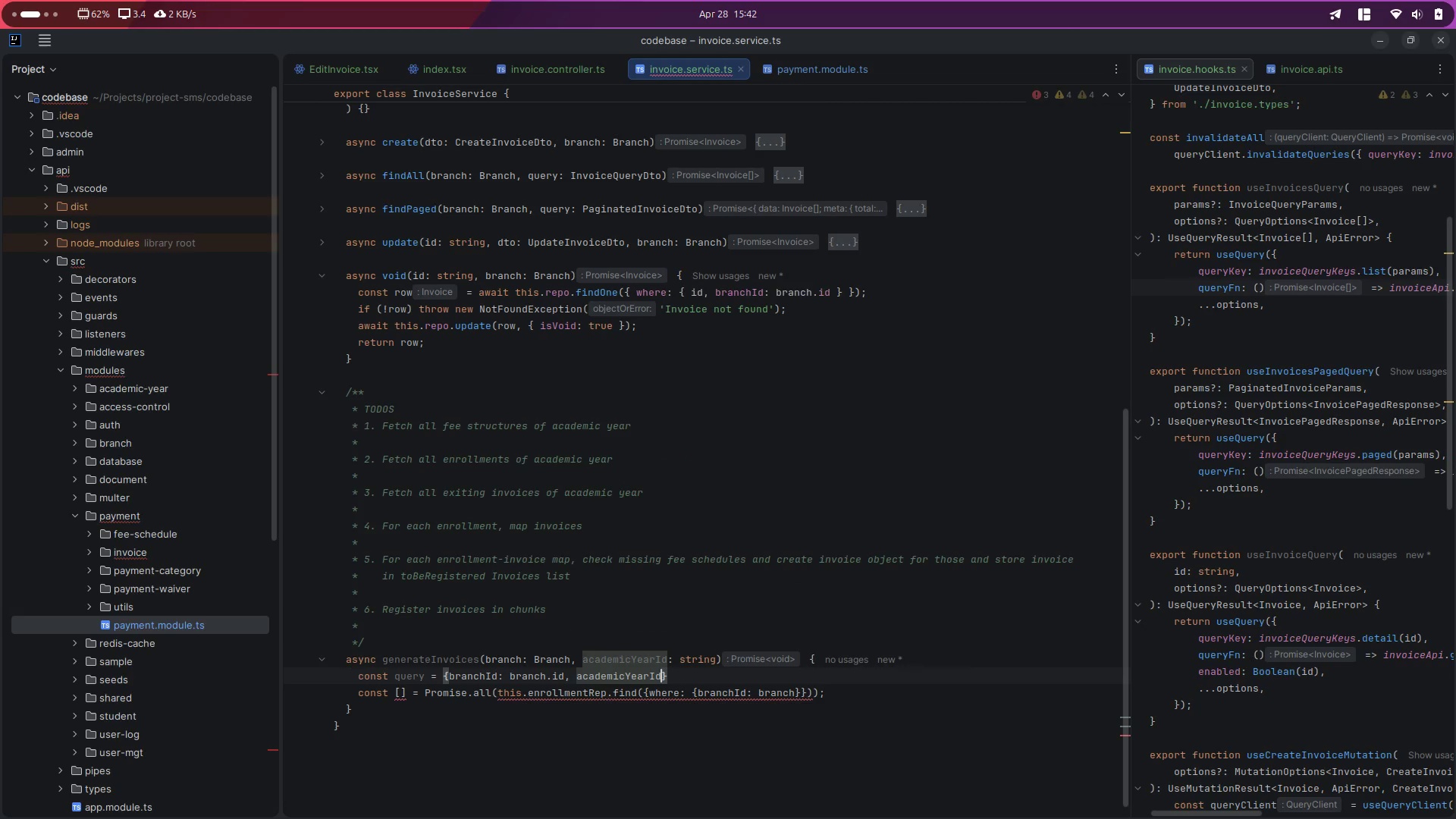 
key(ArrowRight)
 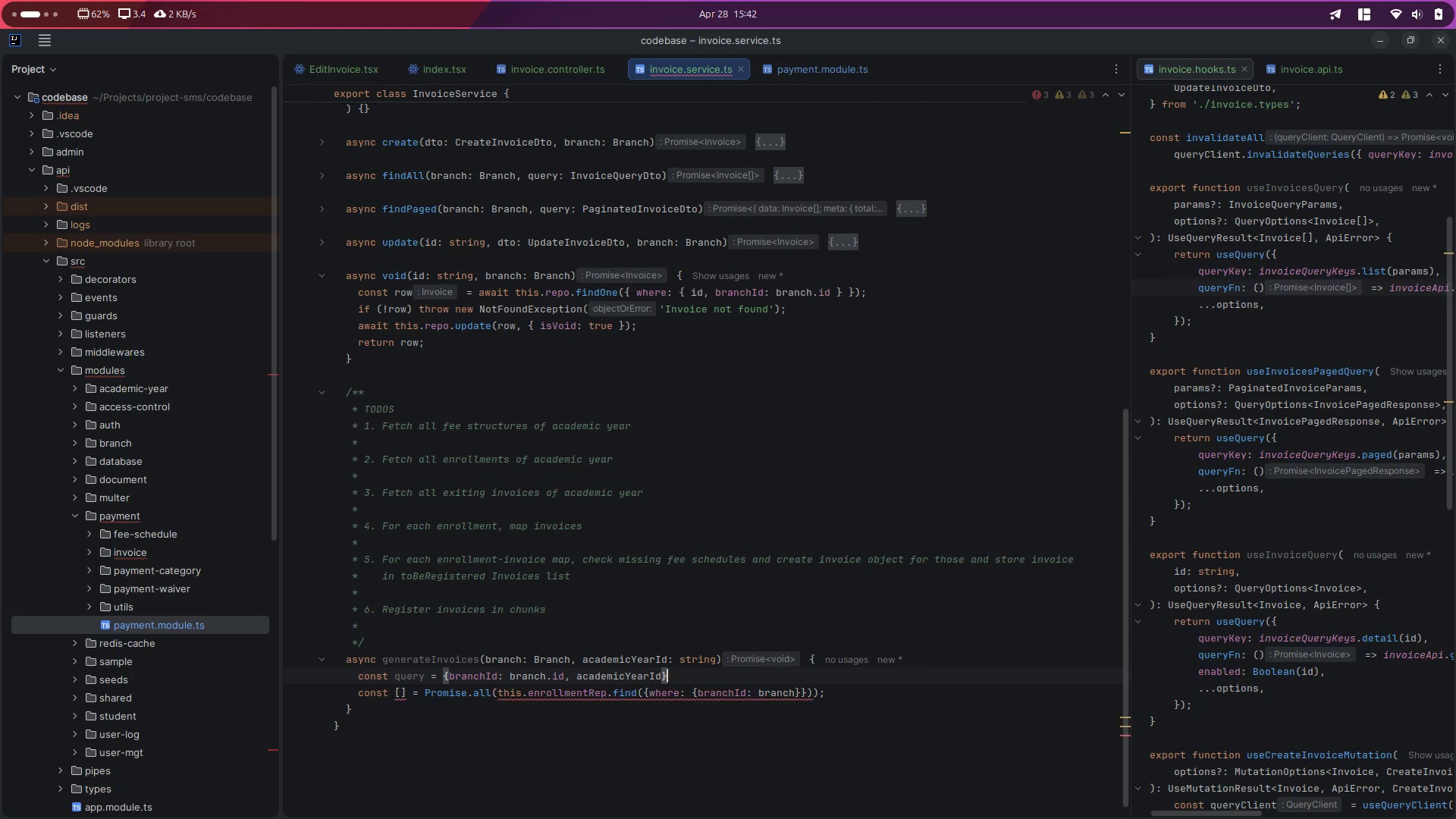 
key(Enter)
 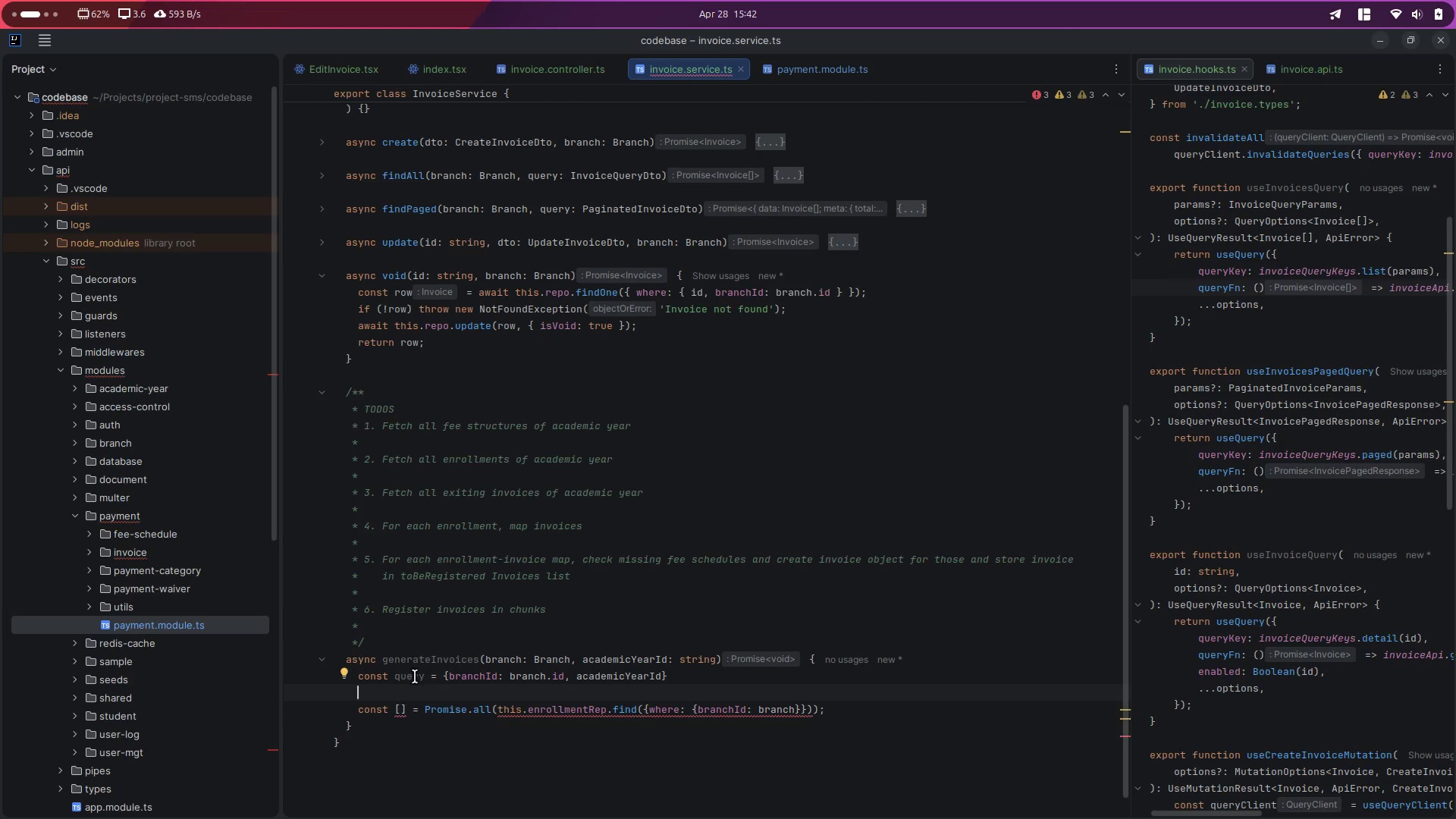 
double_click([401, 676])
 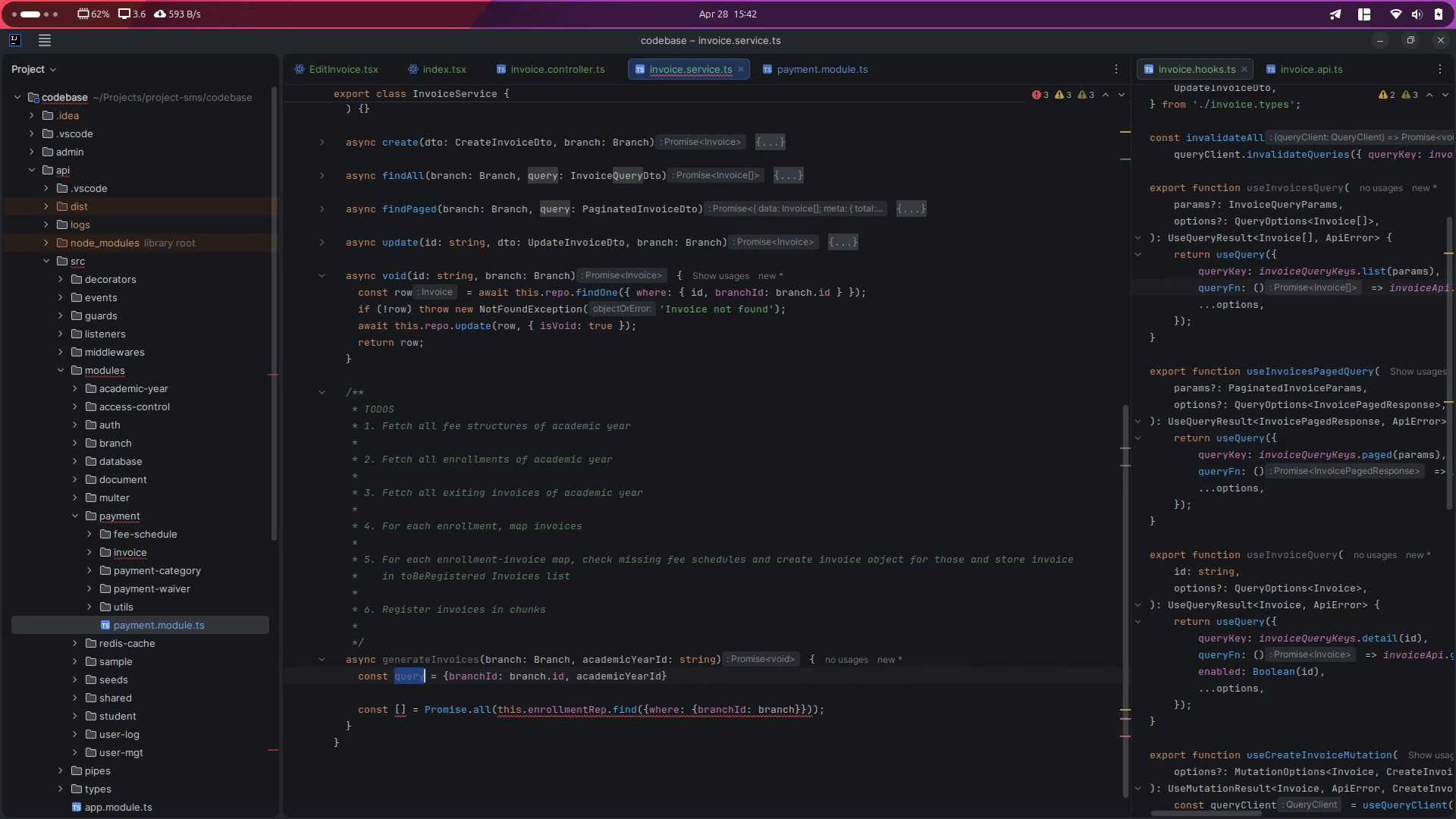 
type(where)
 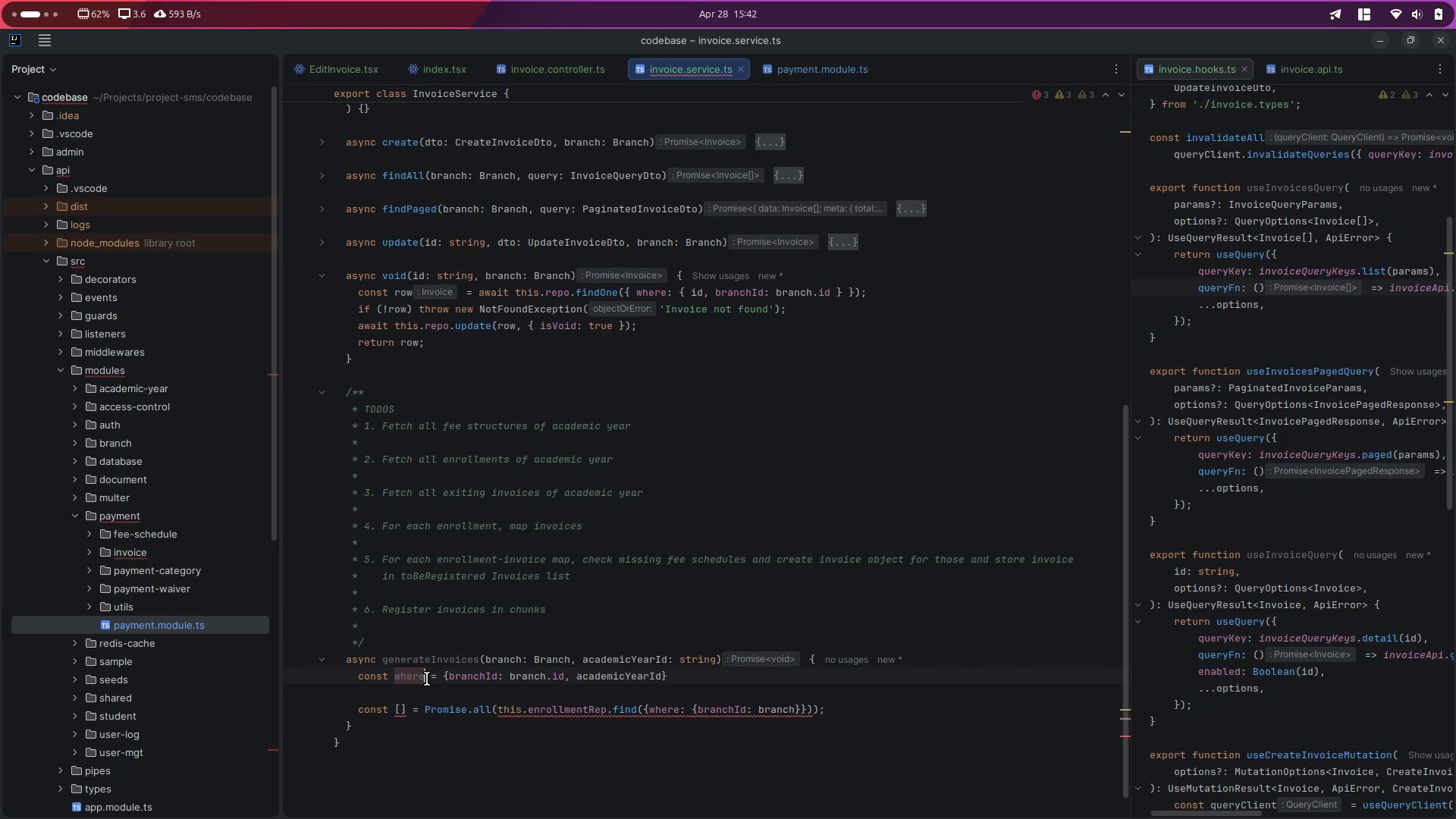 
double_click([411, 680])
 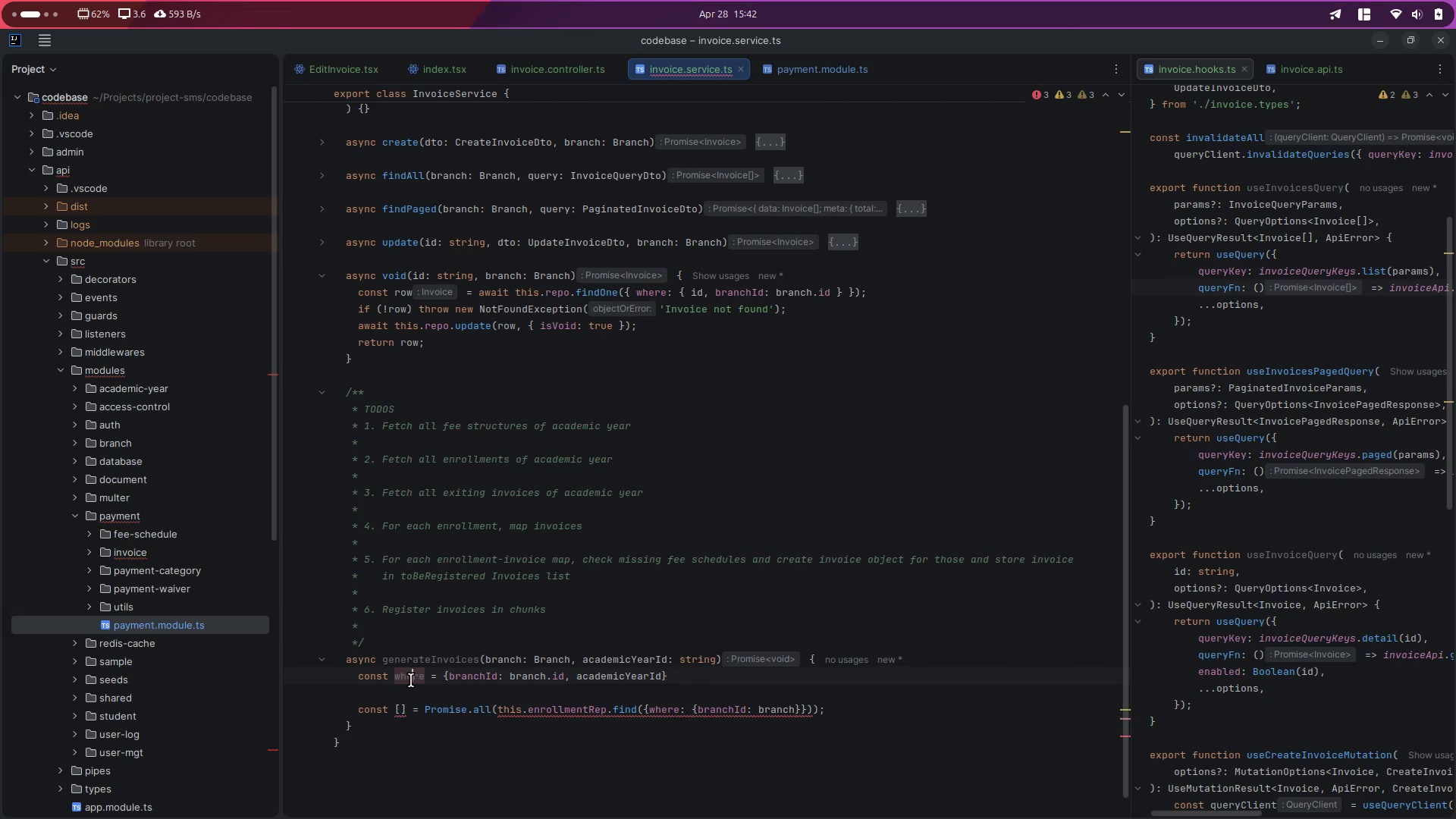 
key(Control+ControlLeft)
 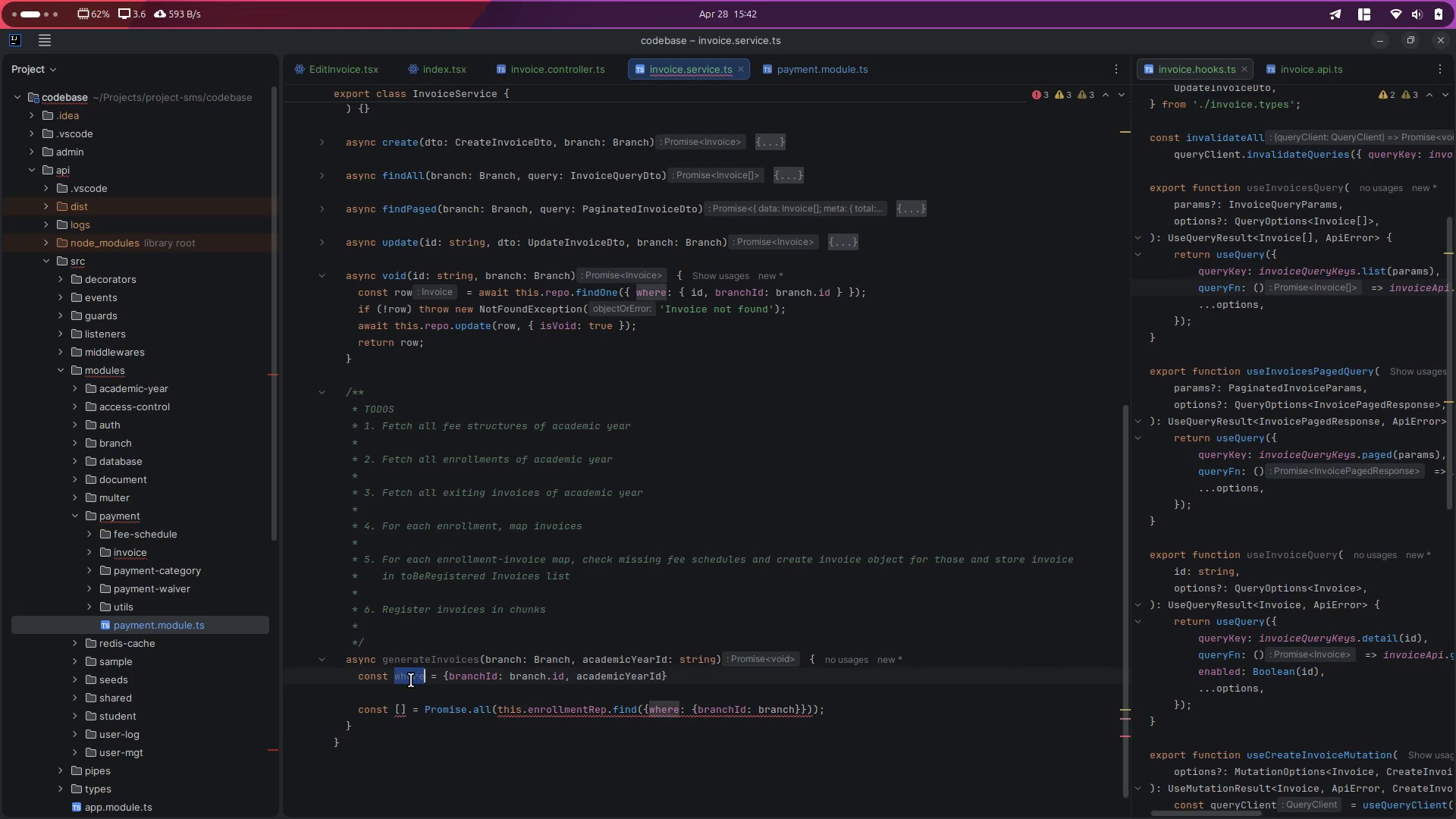 
key(Control+C)
 